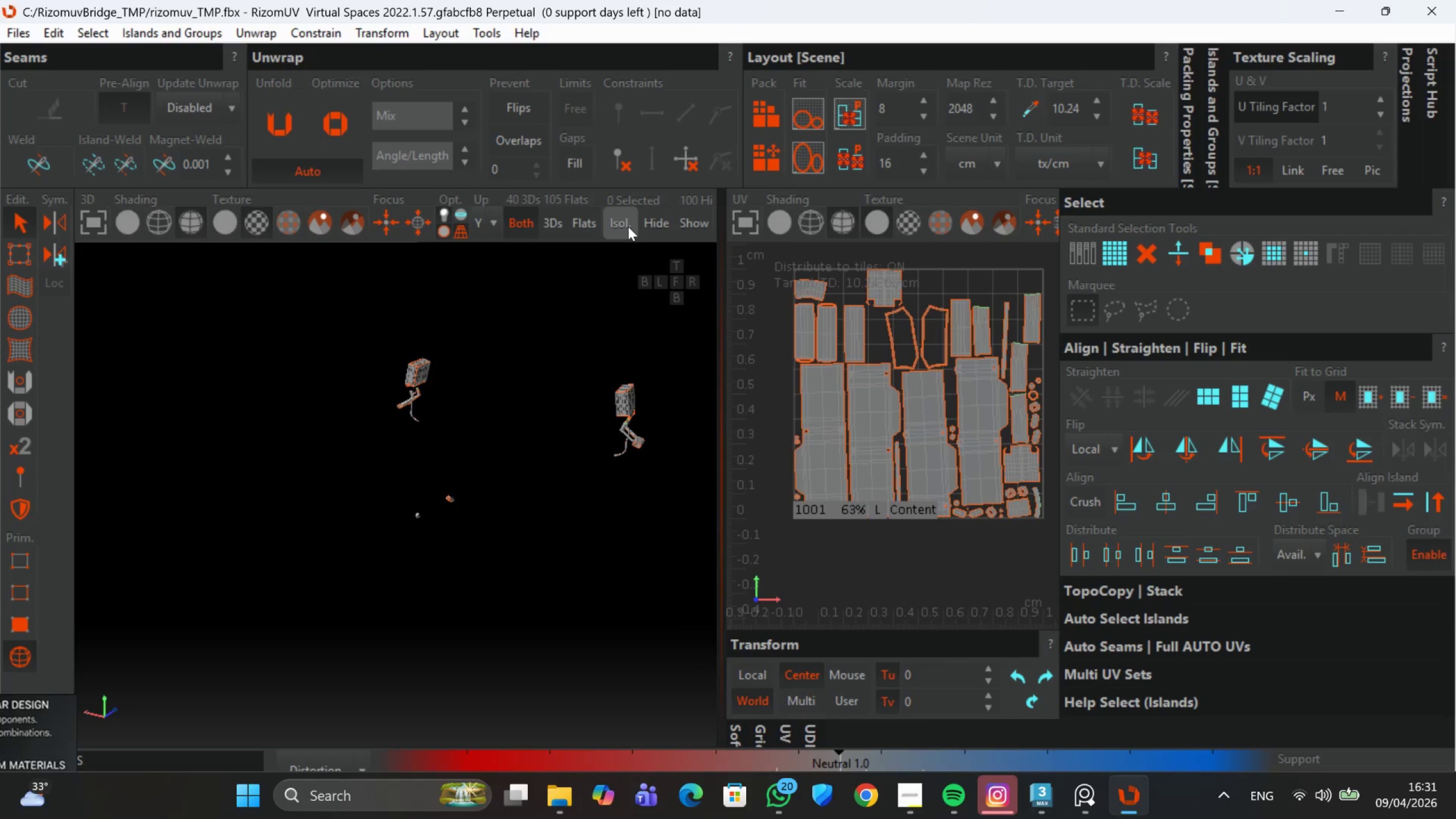 
scroll: coordinate [572, 400], scroll_direction: down, amount: 1.0
 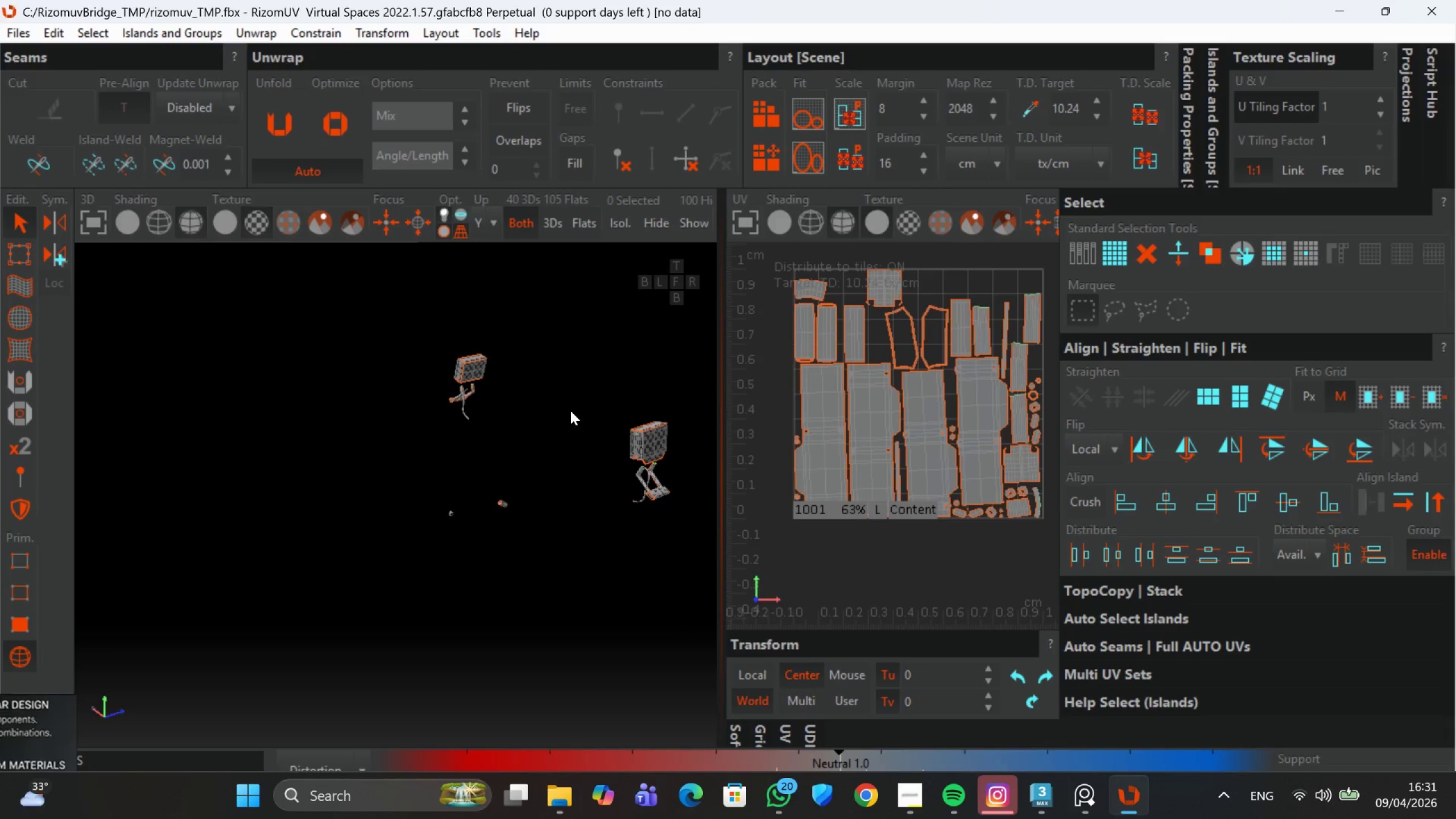 
left_click([699, 221])
 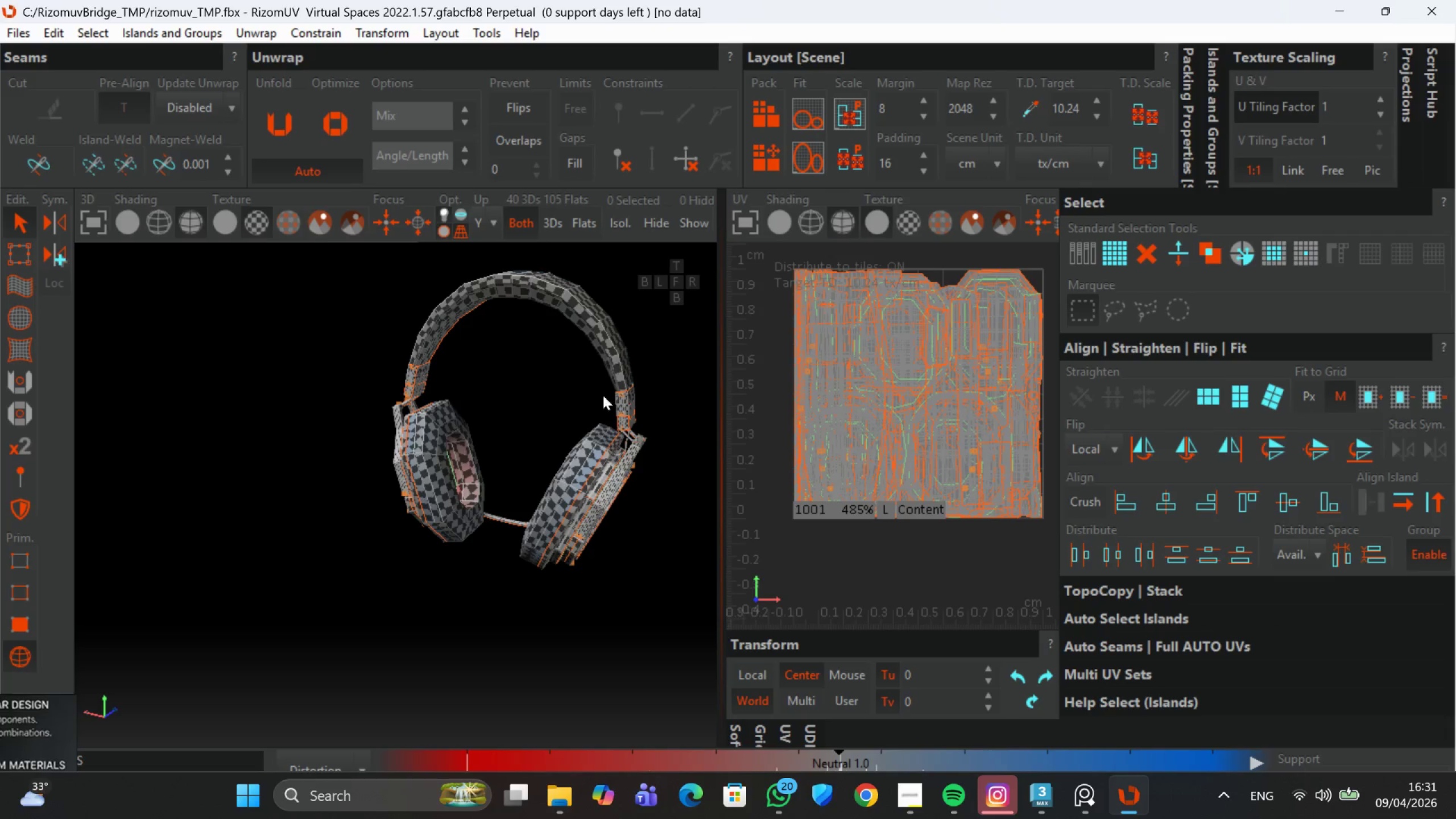 
hold_key(key=AltLeft, duration=0.69)
 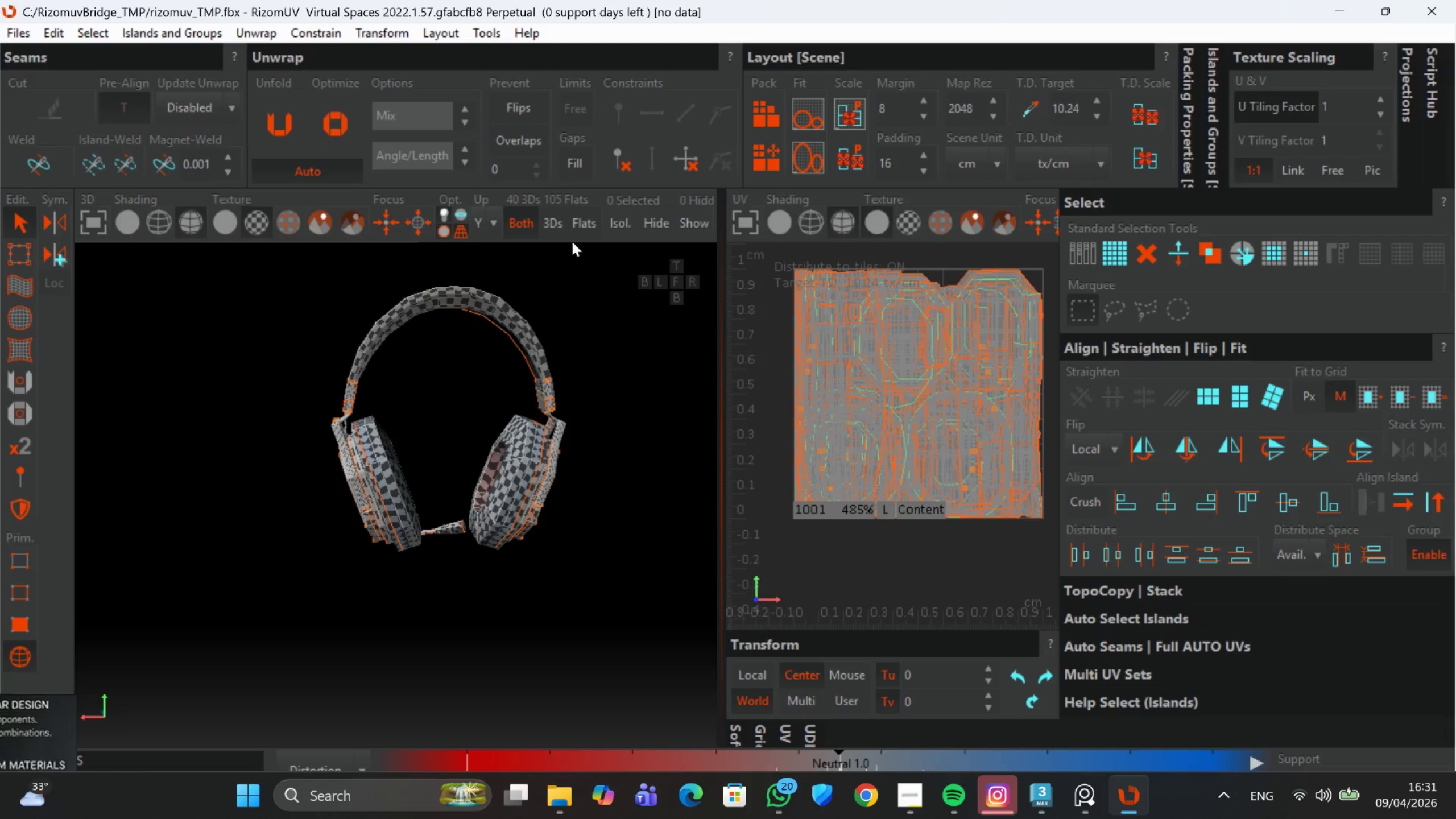 
left_click([551, 224])
 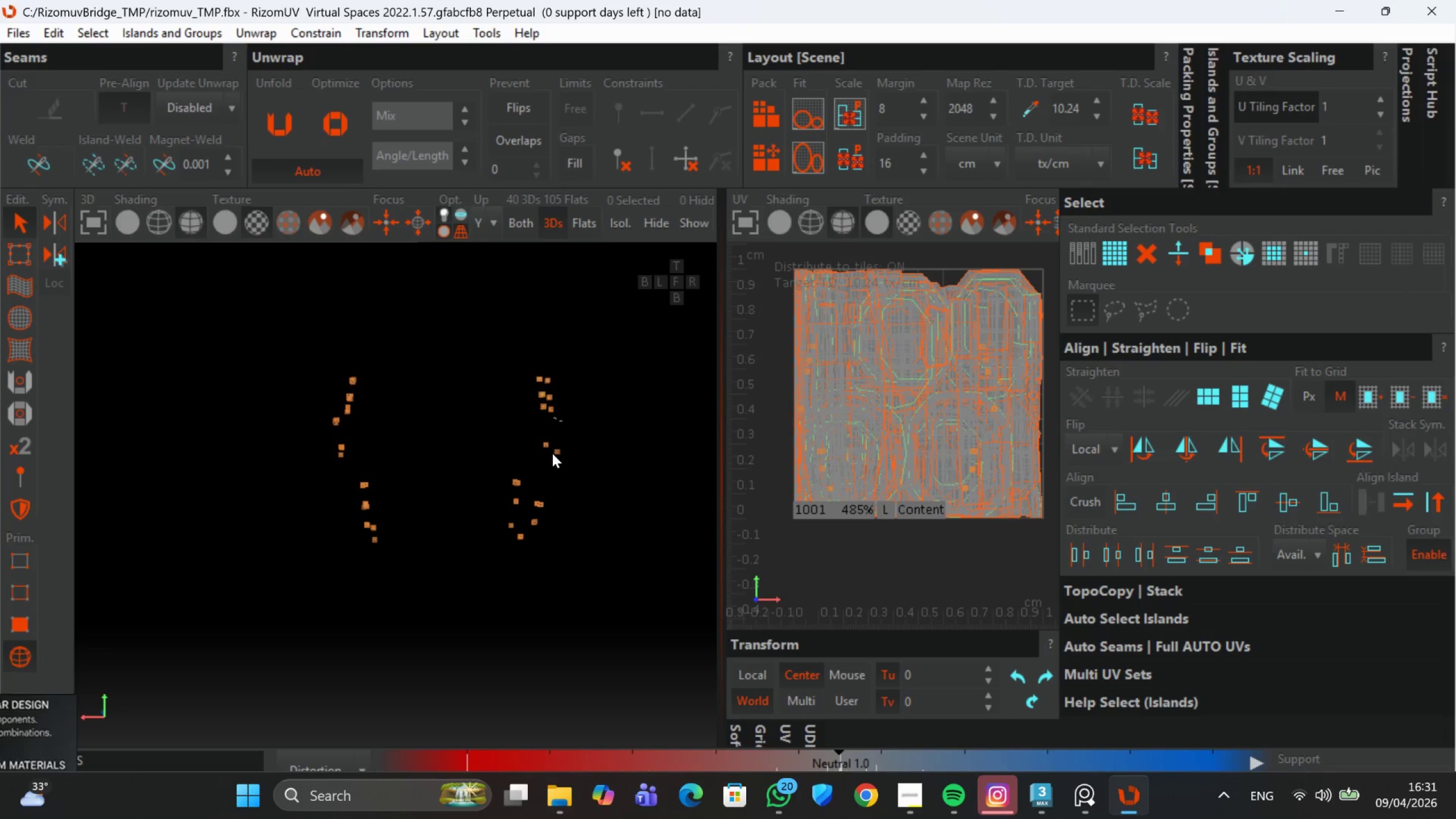 
key(Alt+AltLeft)
 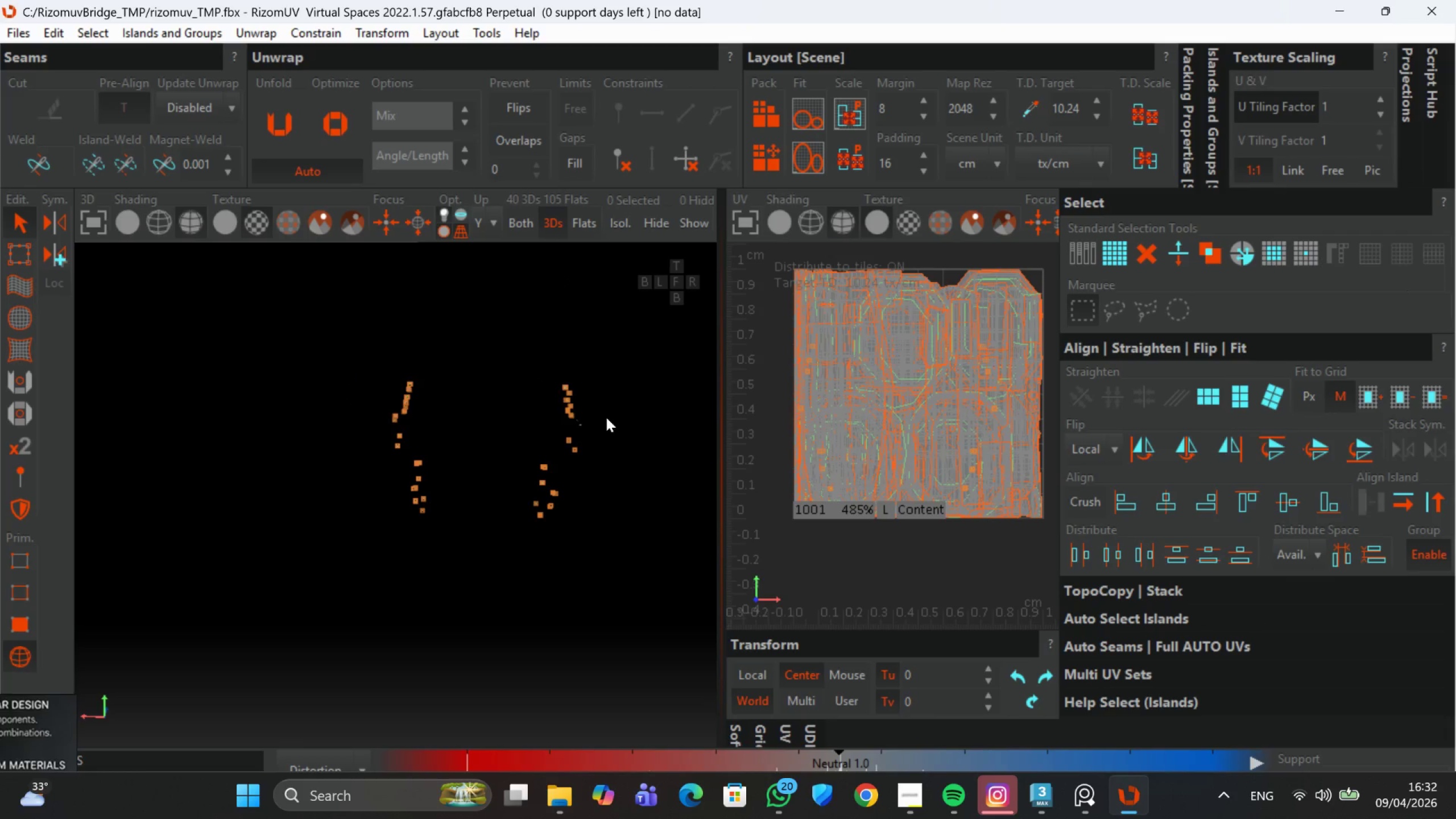 
scroll: coordinate [552, 456], scroll_direction: down, amount: 1.0
 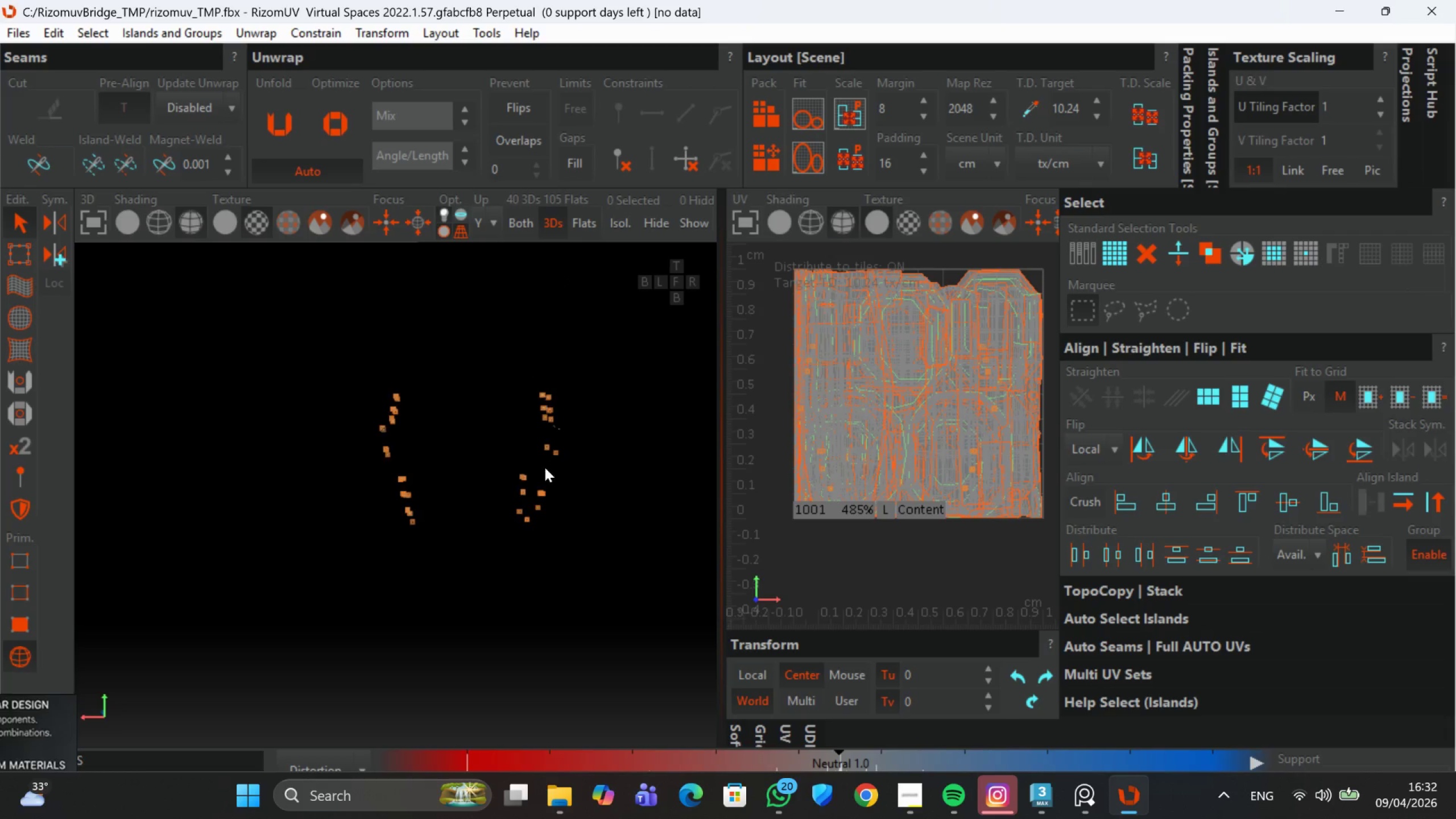 
hold_key(key=AltLeft, duration=0.6)
 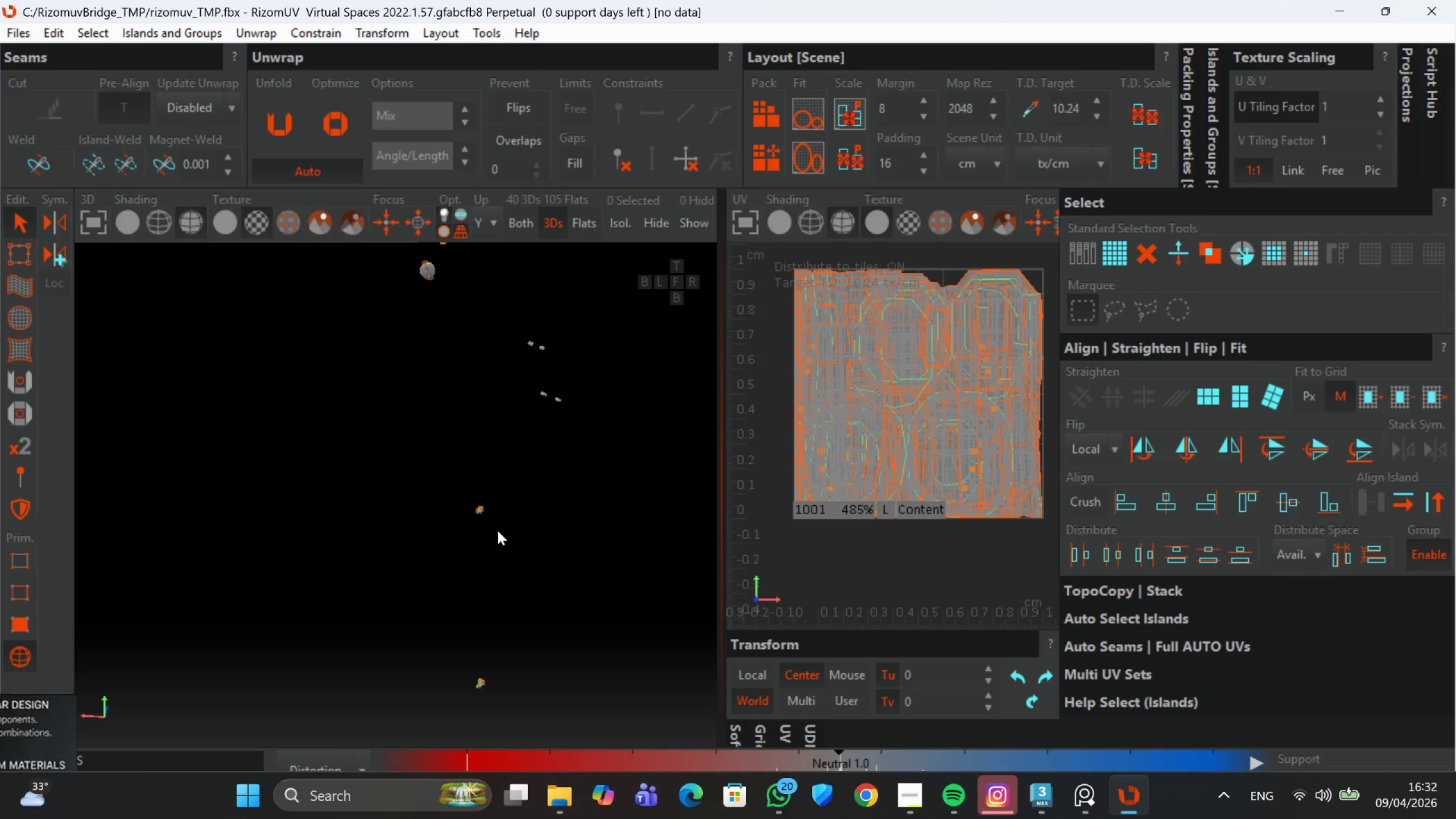 
scroll: coordinate [532, 485], scroll_direction: up, amount: 8.0
 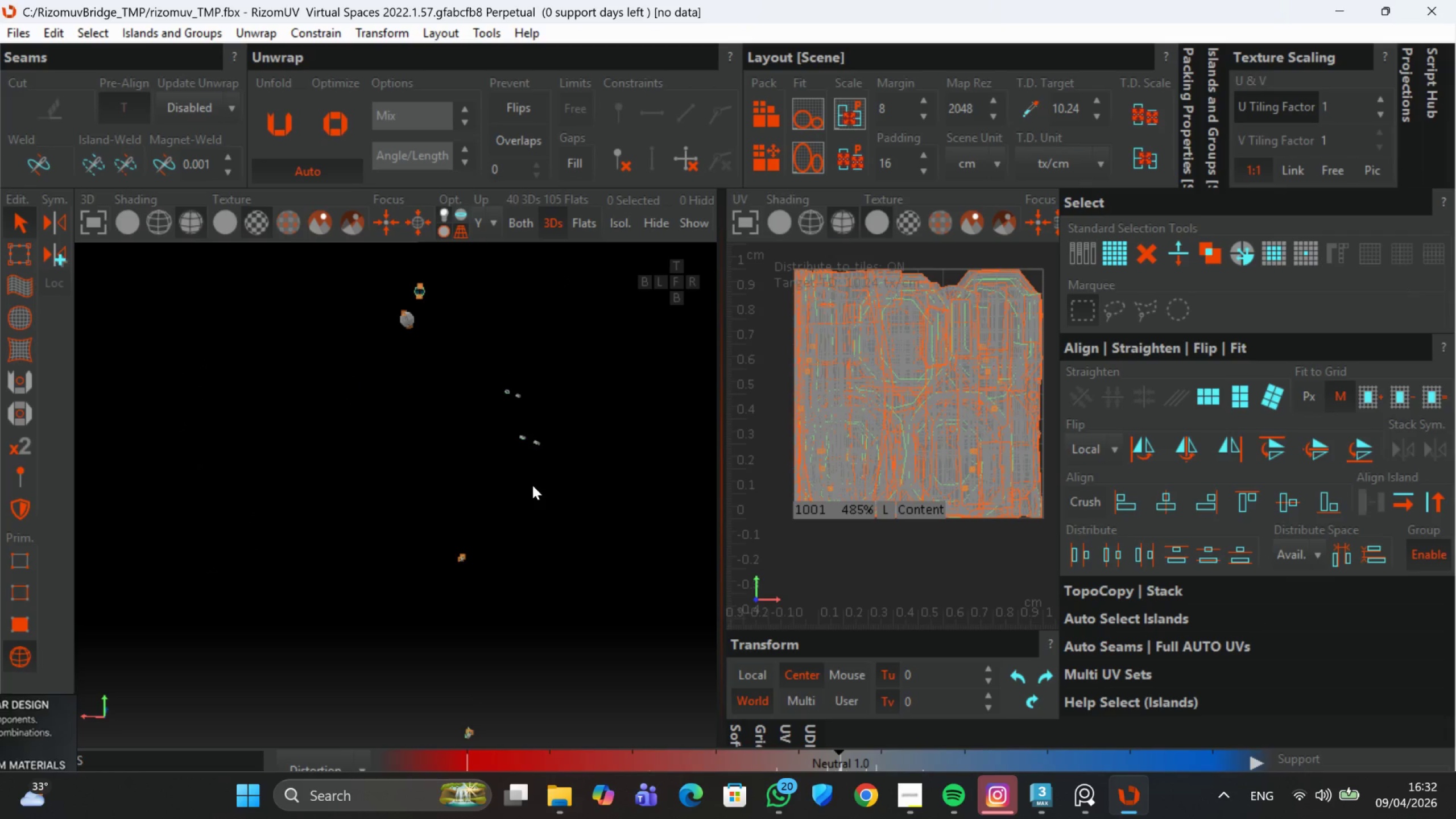 
scroll: coordinate [495, 568], scroll_direction: none, amount: 0.0
 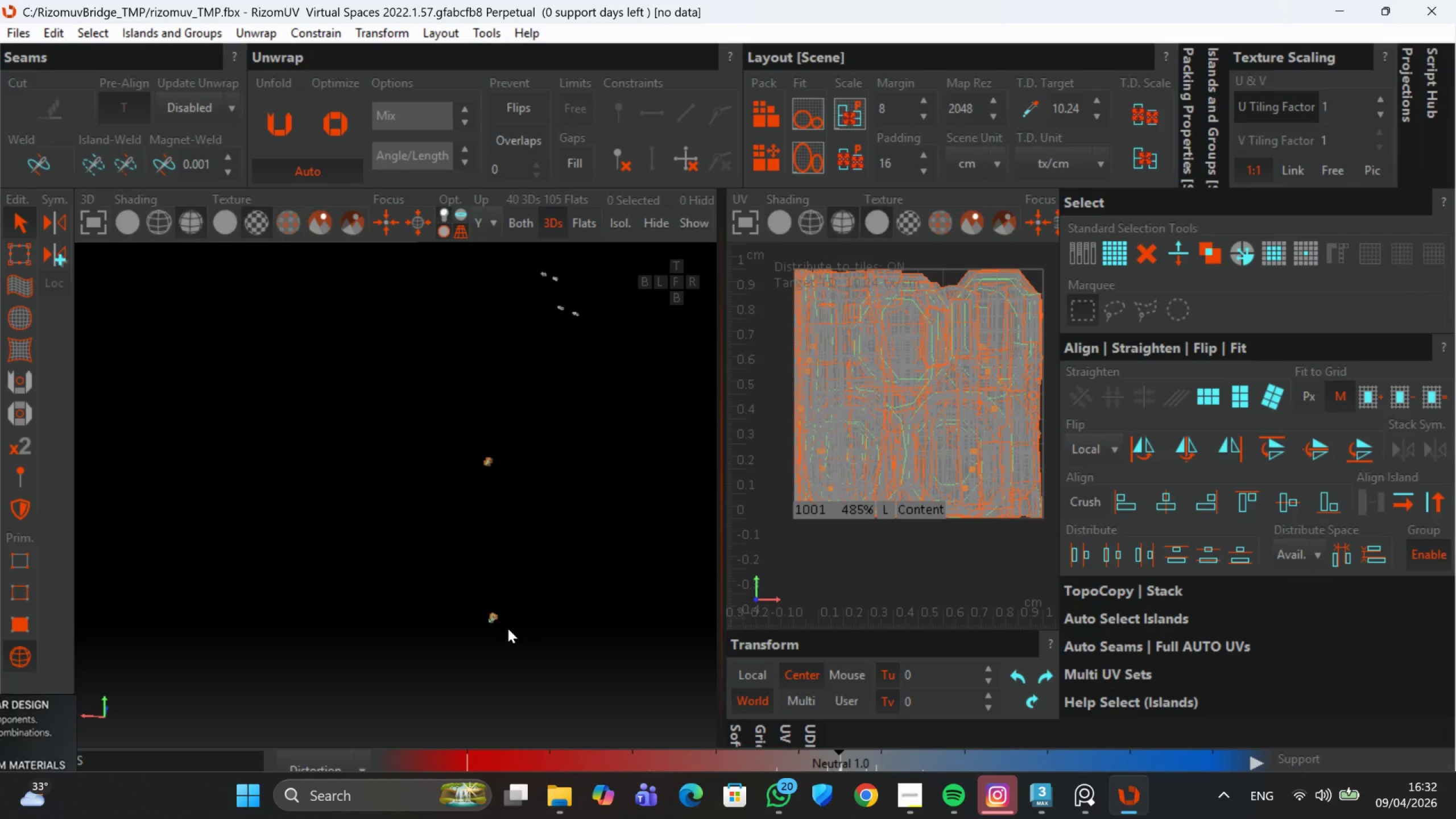 
scroll: coordinate [508, 647], scroll_direction: down, amount: 17.0
 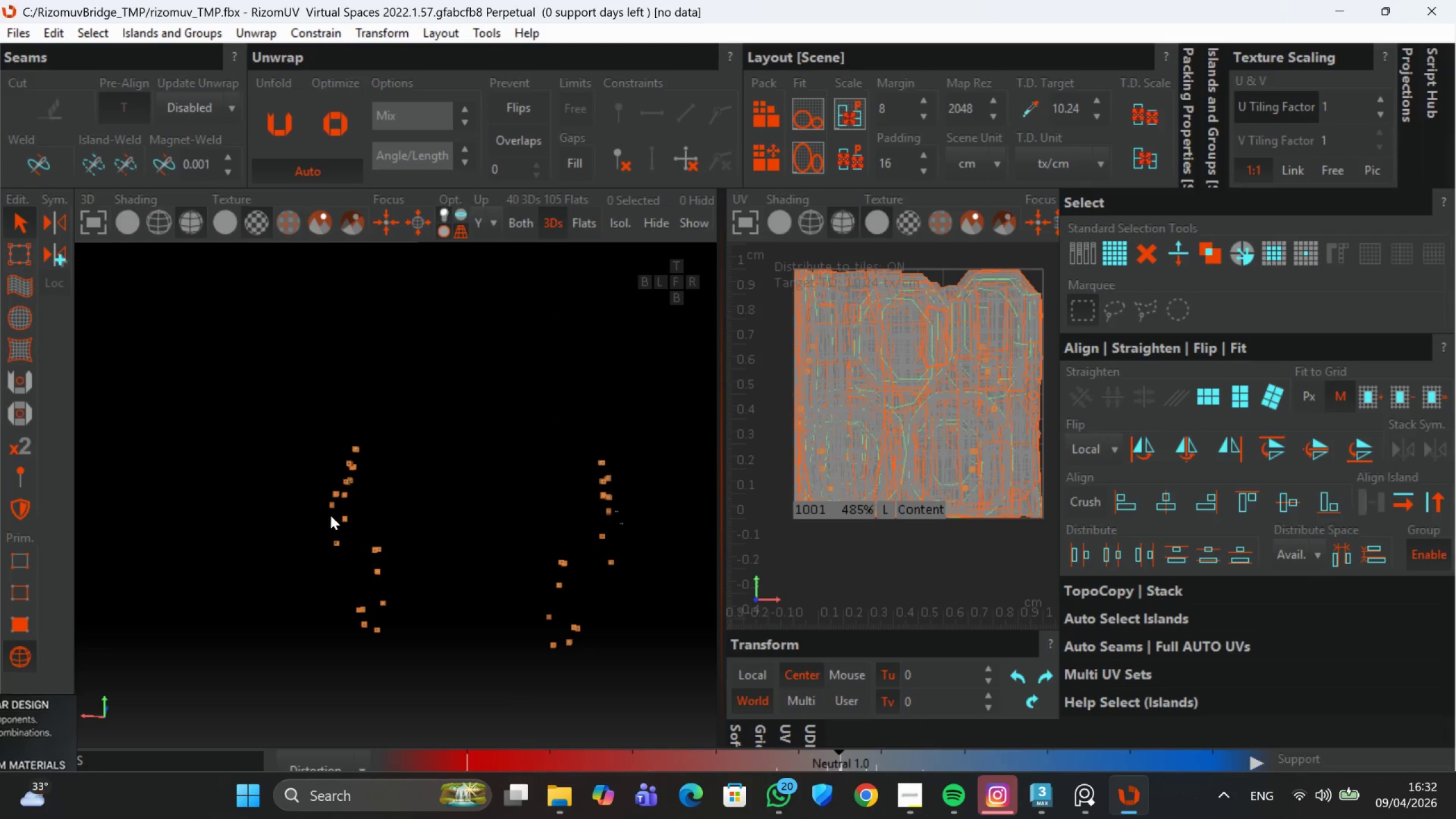 
scroll: coordinate [312, 478], scroll_direction: up, amount: 11.0
 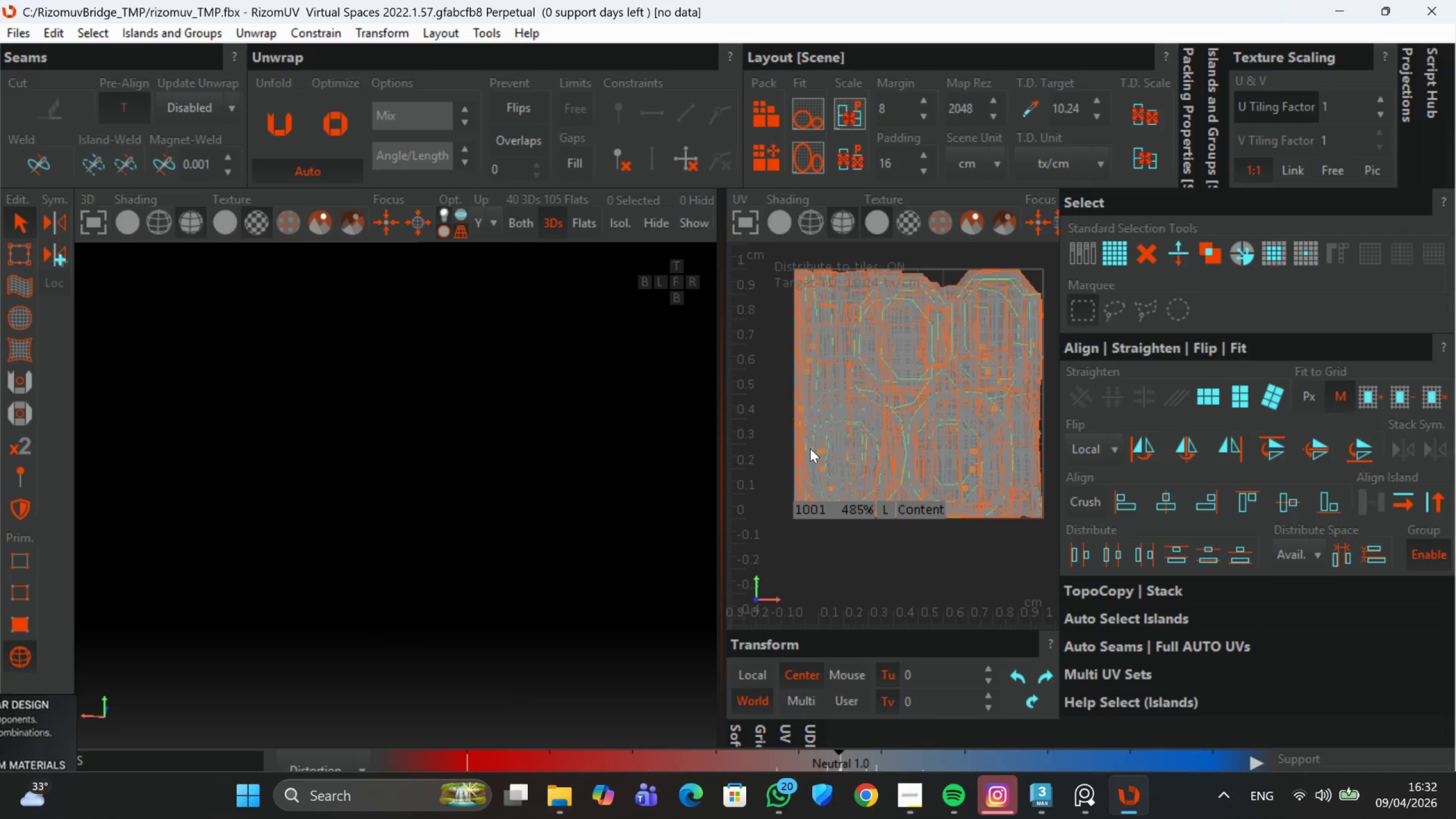 
scroll: coordinate [587, 521], scroll_direction: down, amount: 5.0
 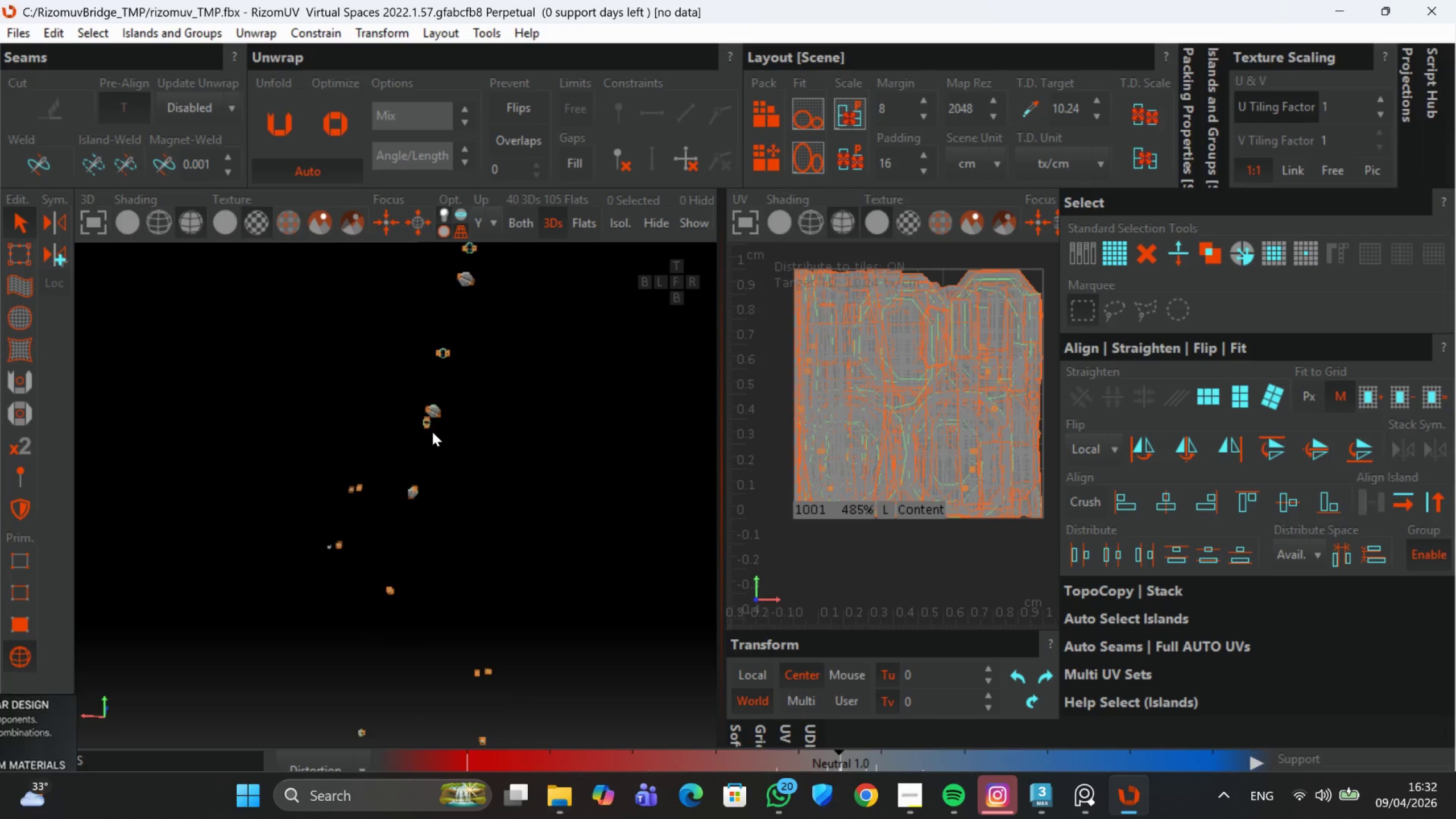 
scroll: coordinate [518, 498], scroll_direction: up, amount: 11.0
 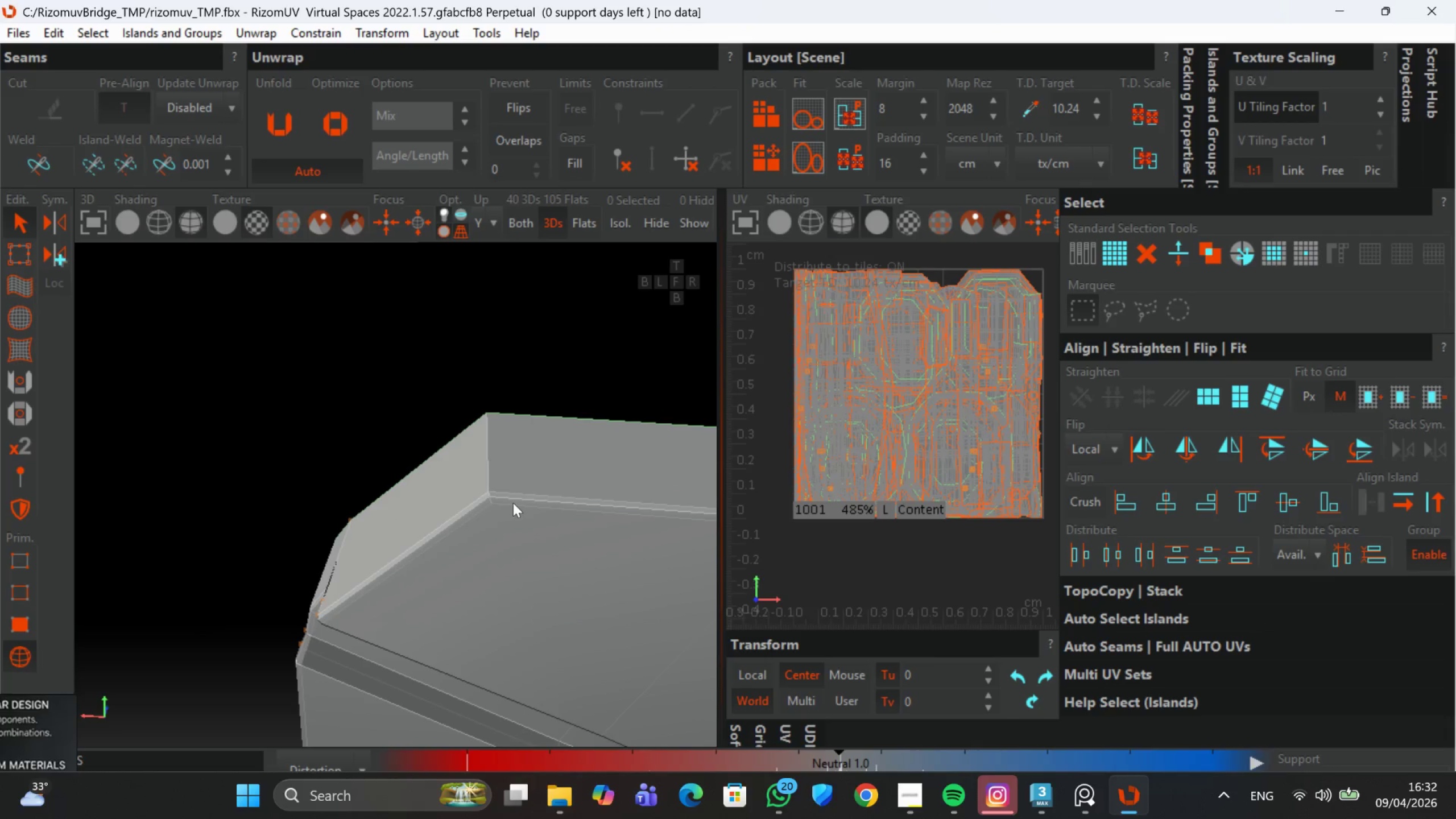 
double_click([512, 503])
 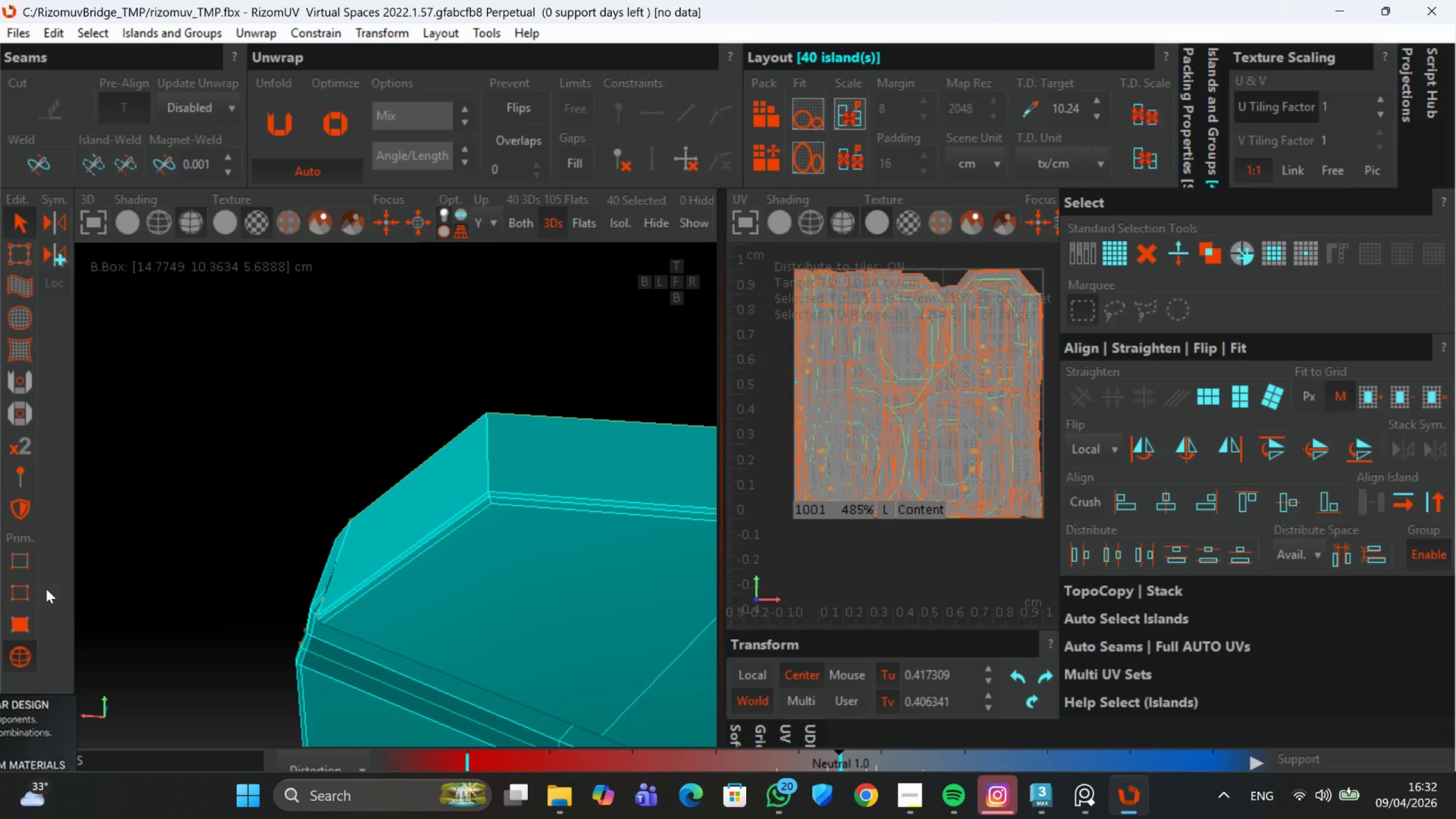 
left_click([32, 591])
 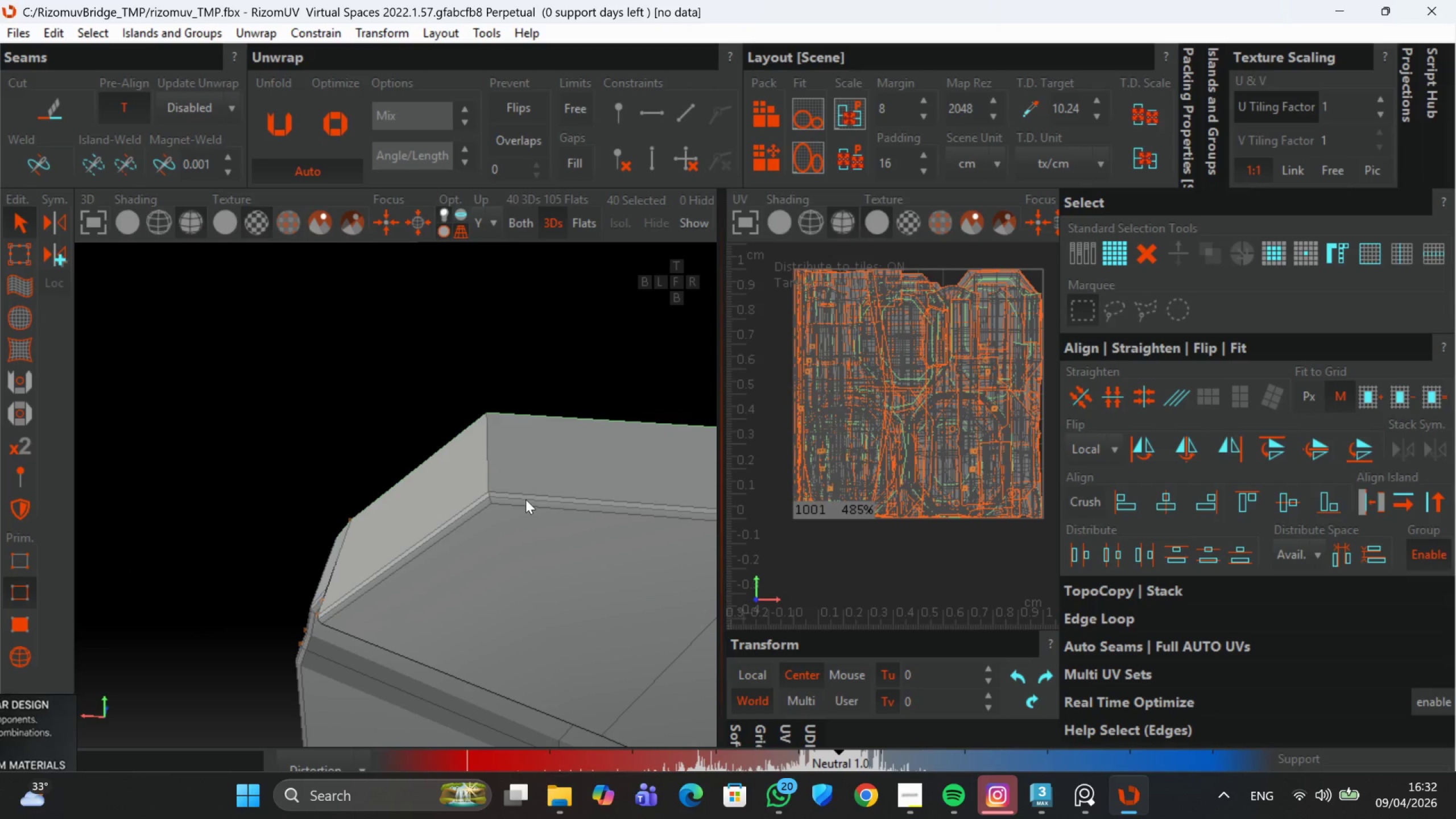 
double_click([526, 499])
 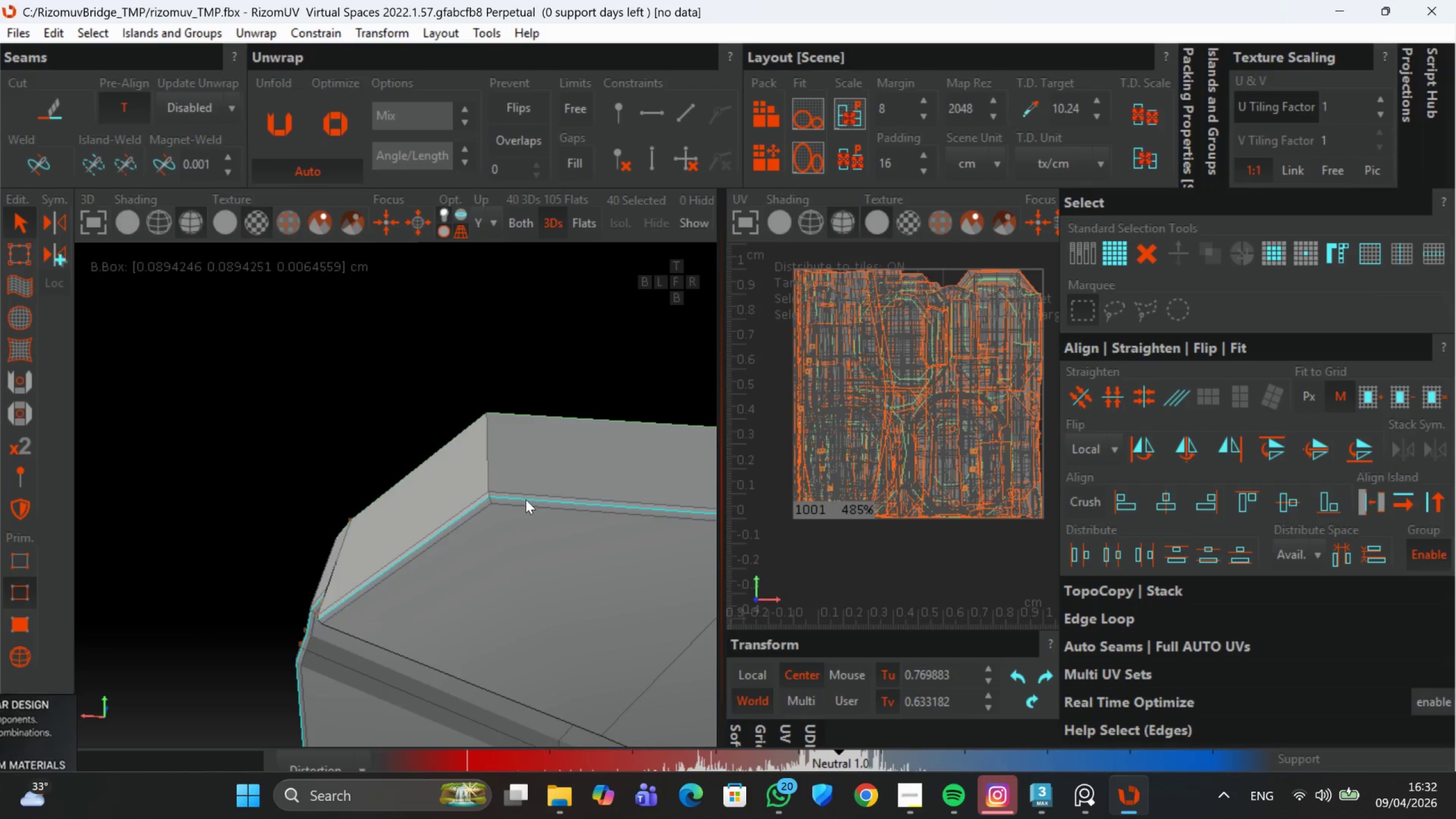 
scroll: coordinate [494, 479], scroll_direction: down, amount: 4.0
 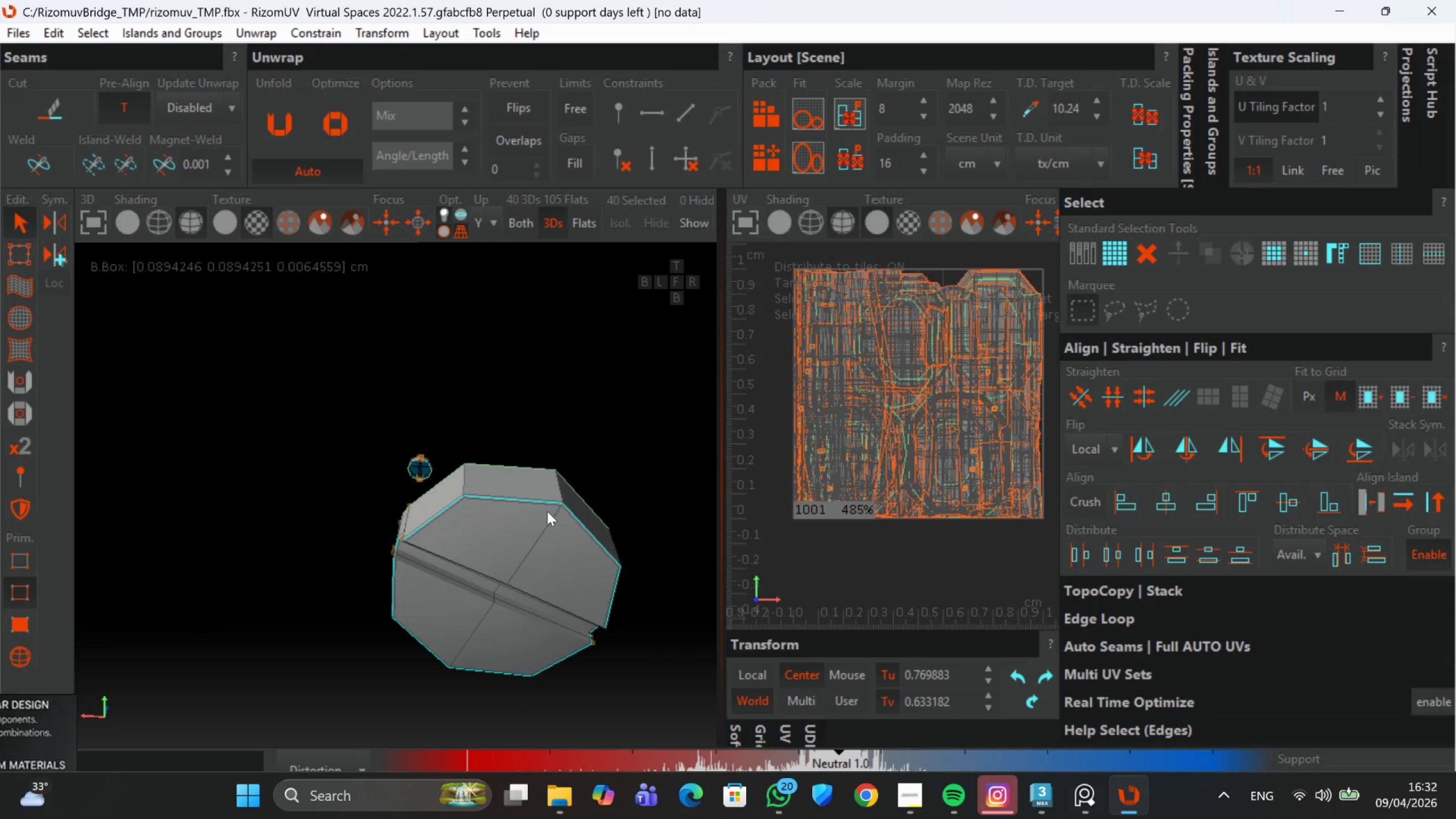 
hold_key(key=AltLeft, duration=1.24)
 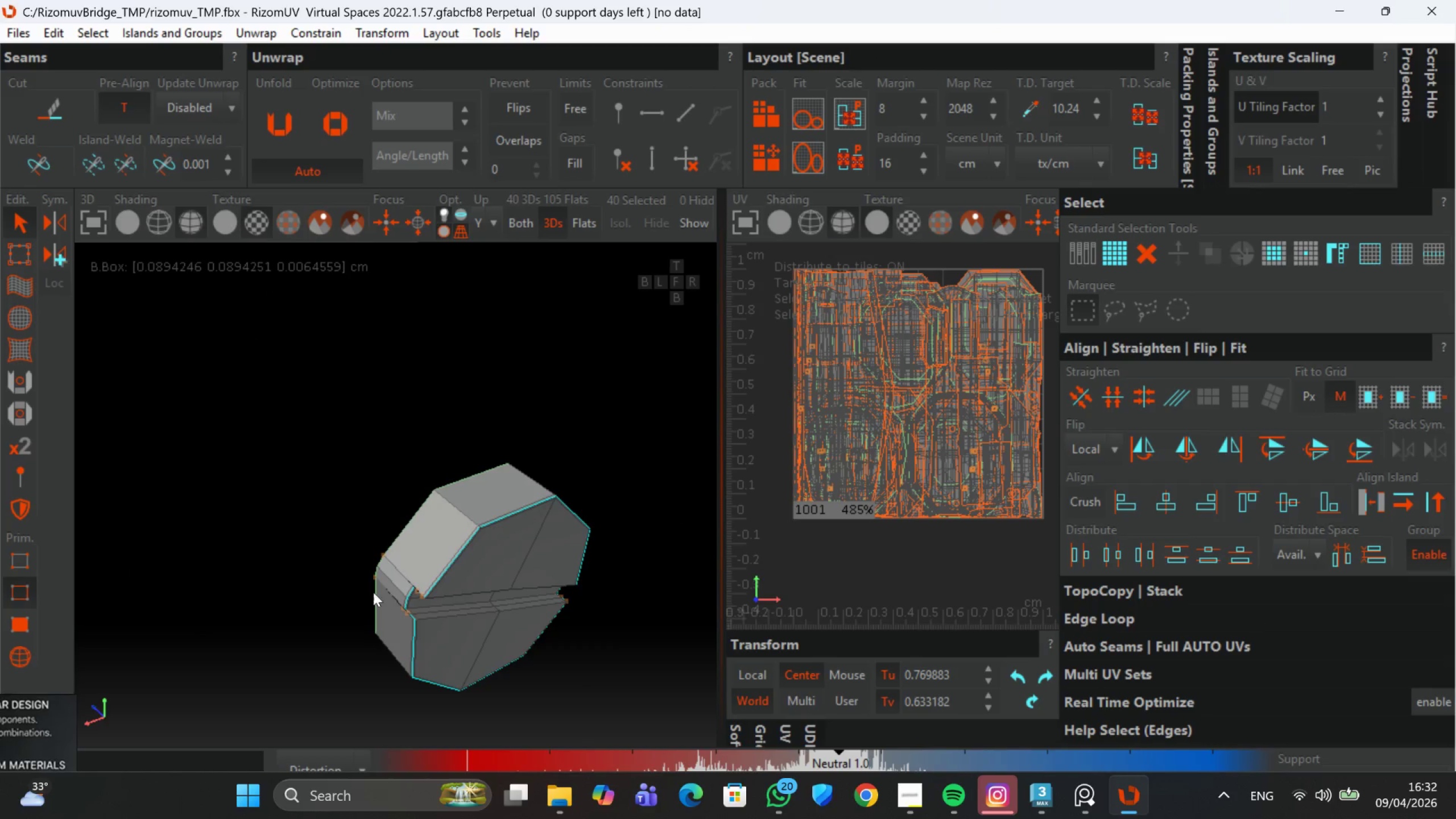 
scroll: coordinate [379, 581], scroll_direction: up, amount: 1.0
 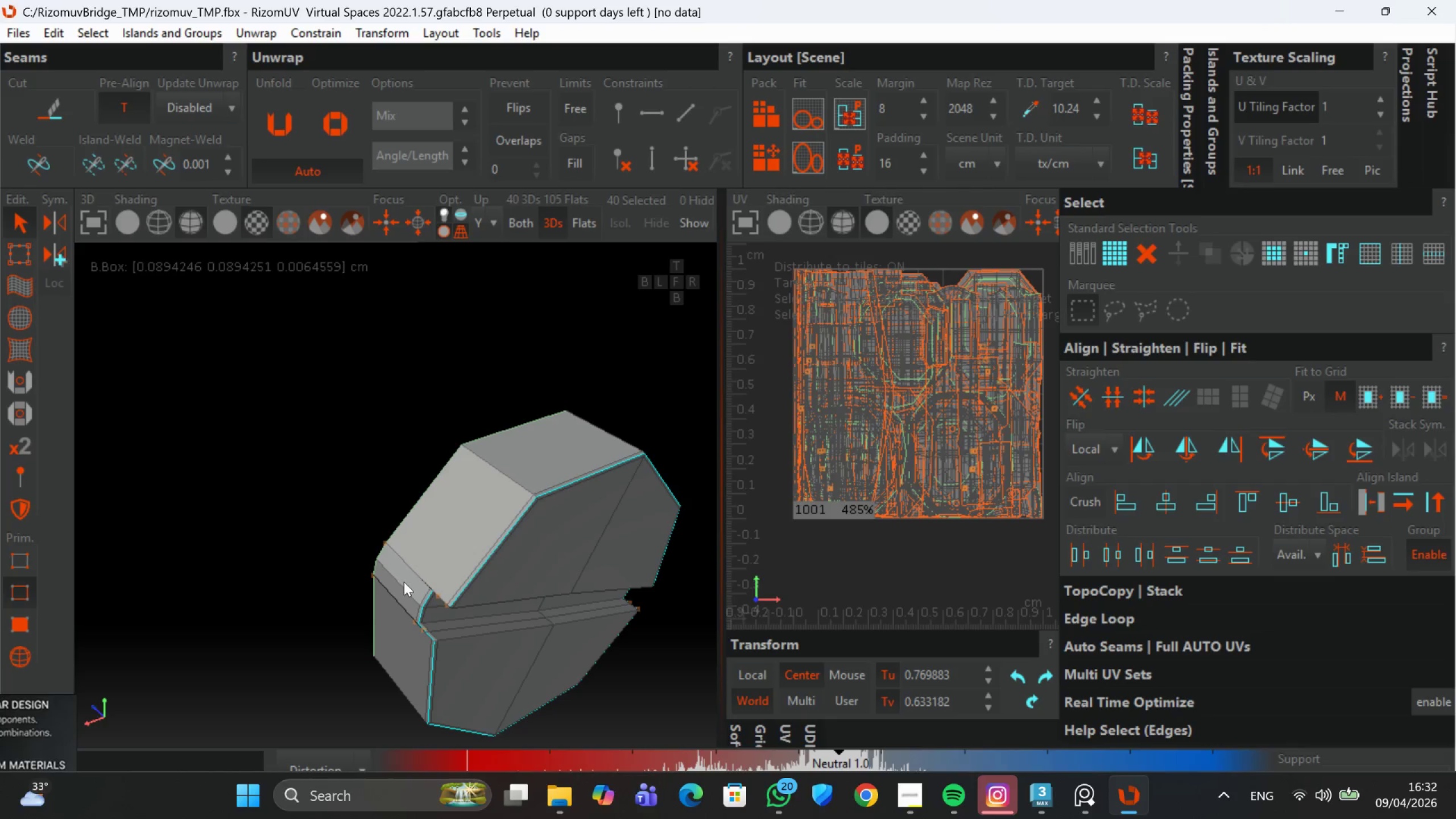 
hold_key(key=ControlLeft, duration=0.79)
double_click([402, 588])
 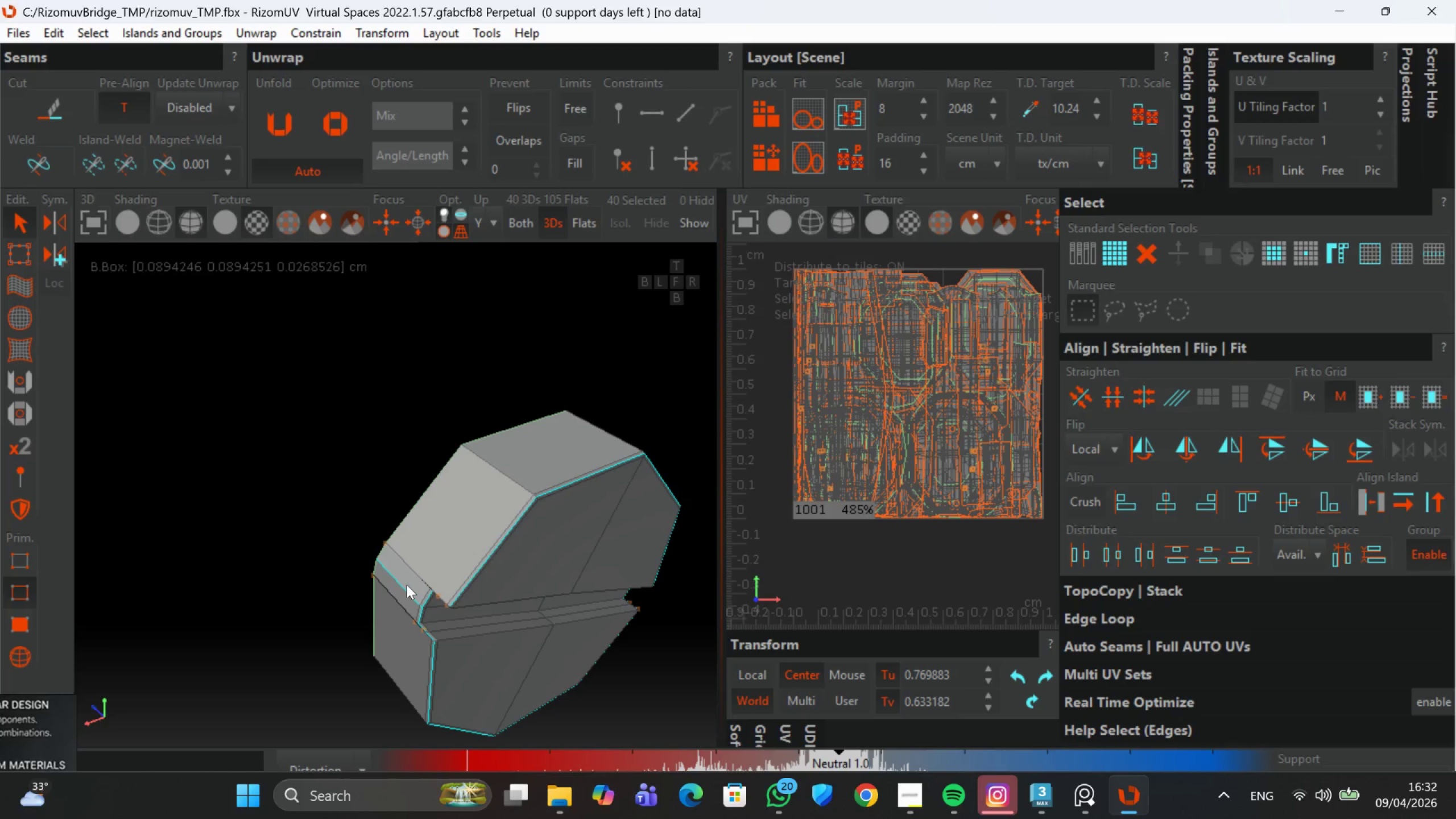 
key(Alt+C)
 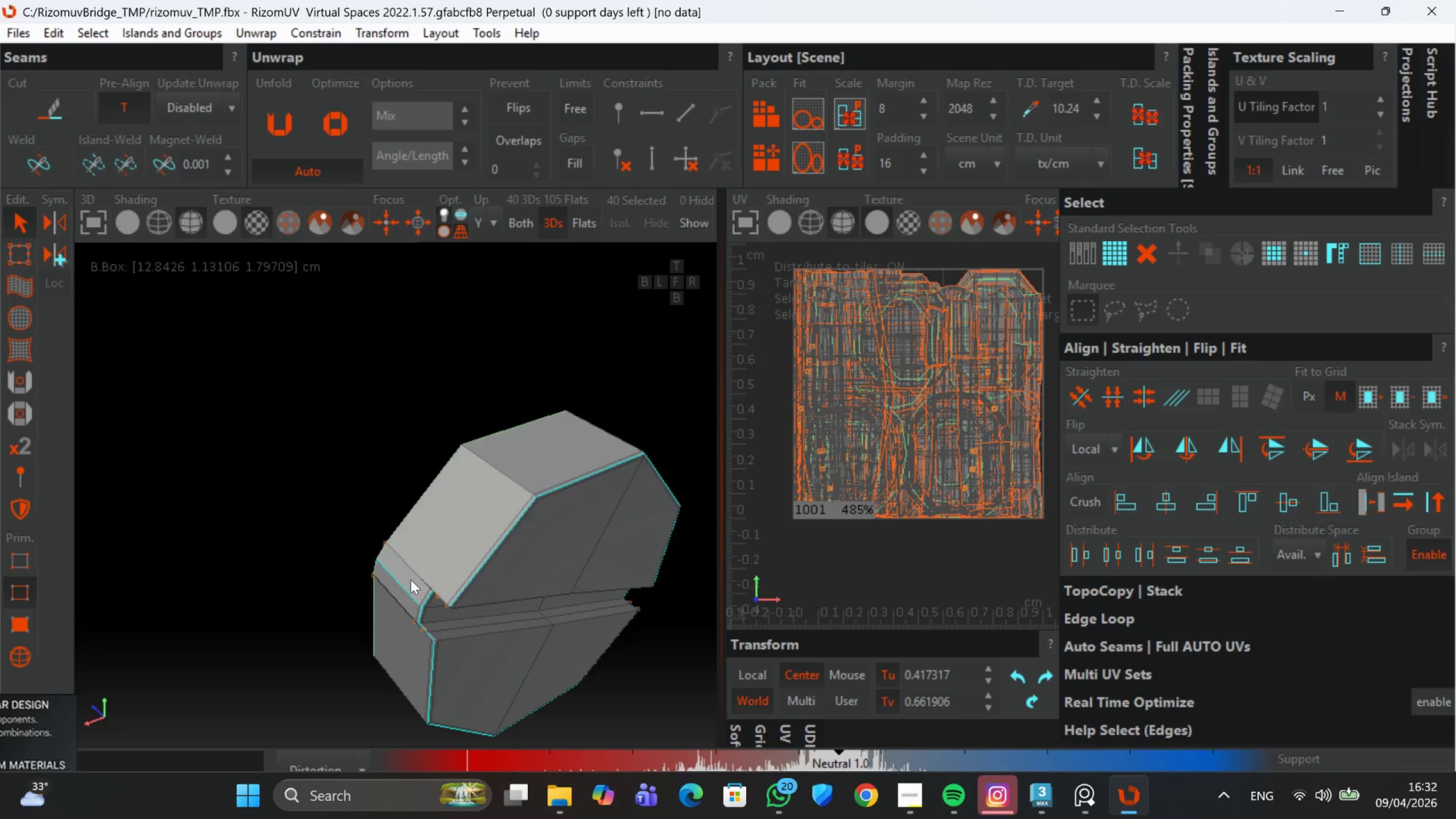 
scroll: coordinate [646, 640], scroll_direction: down, amount: 15.0
 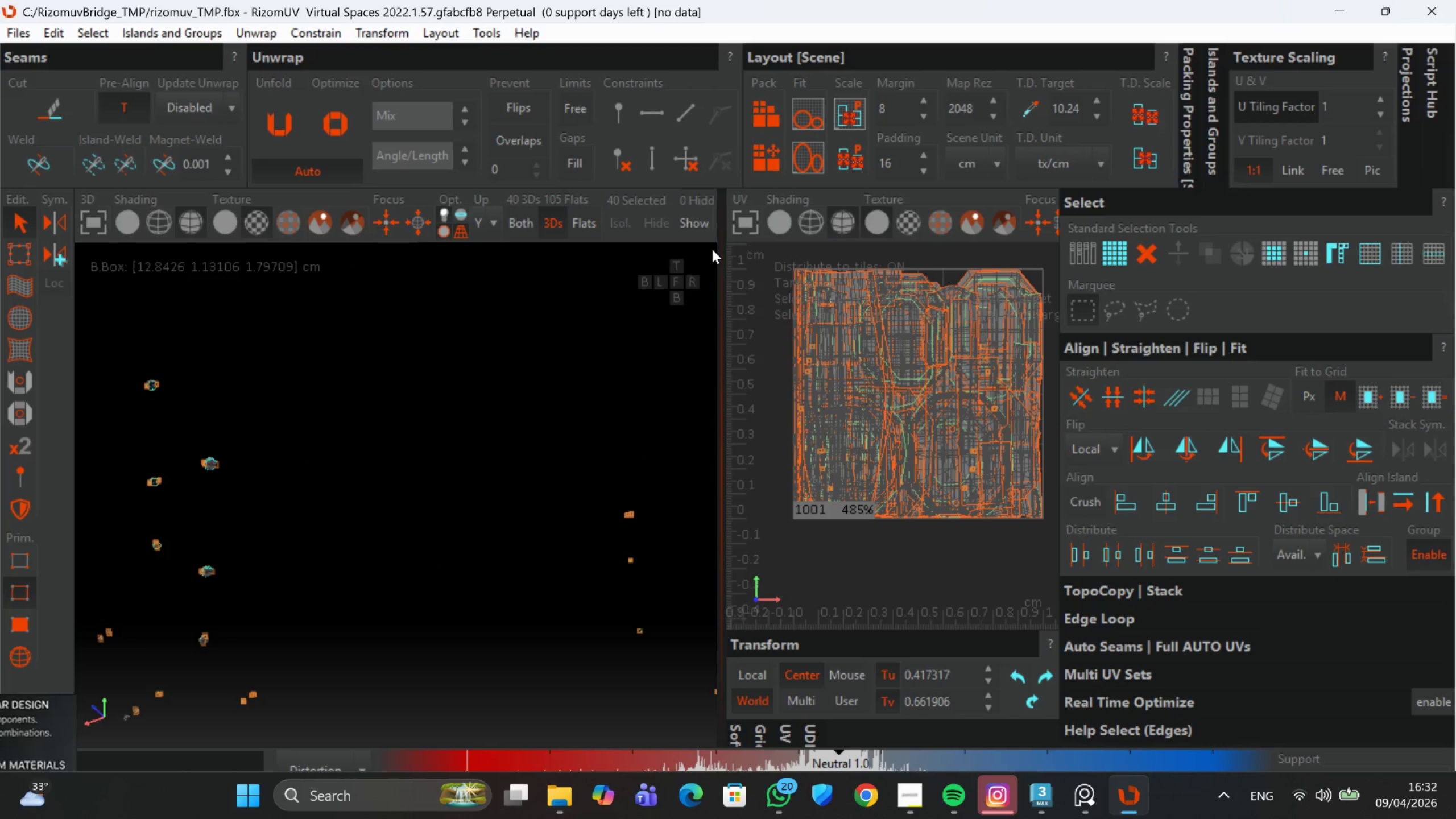 
left_click([28, 651])
 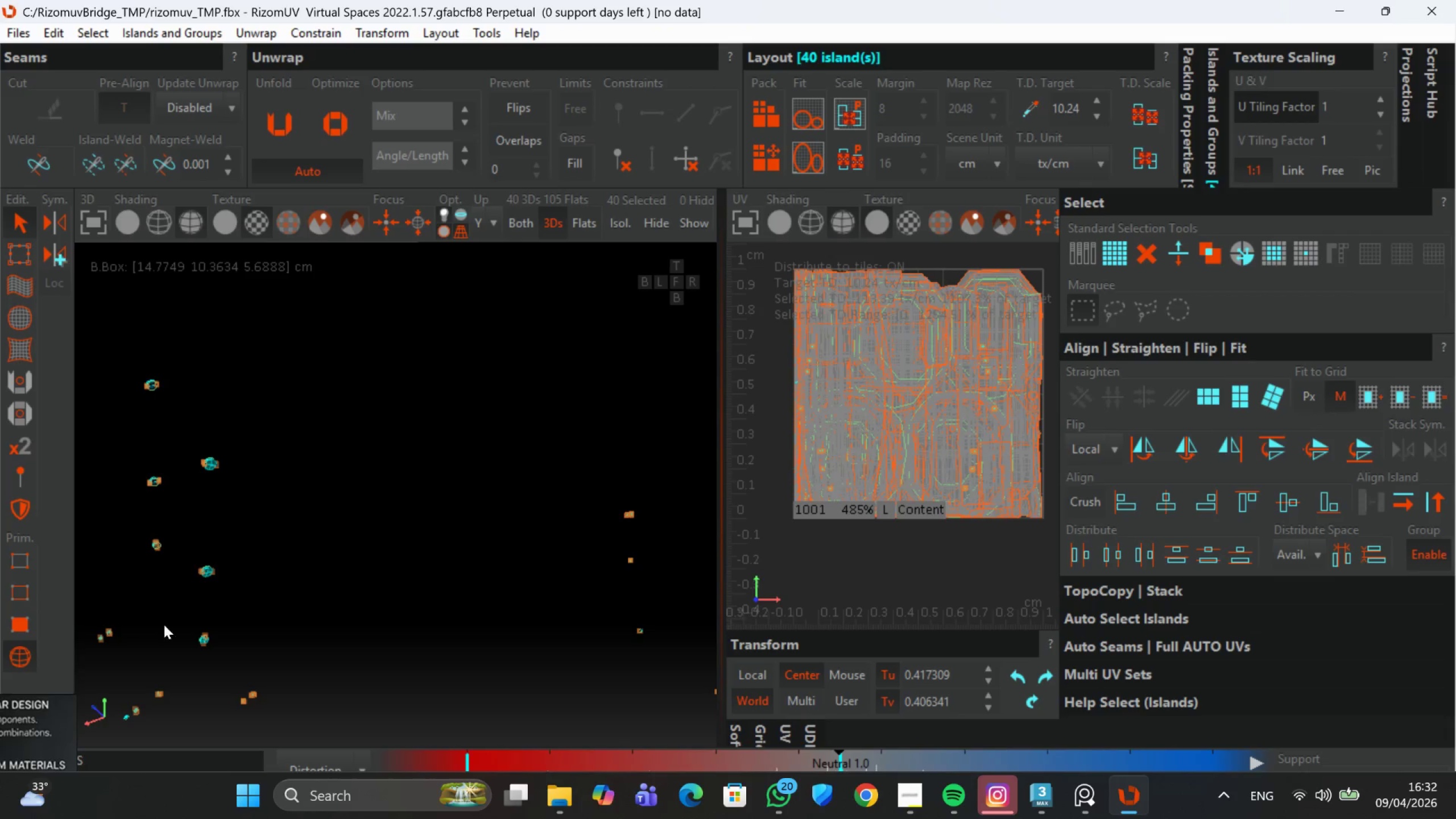 
scroll: coordinate [263, 580], scroll_direction: down, amount: 4.0
 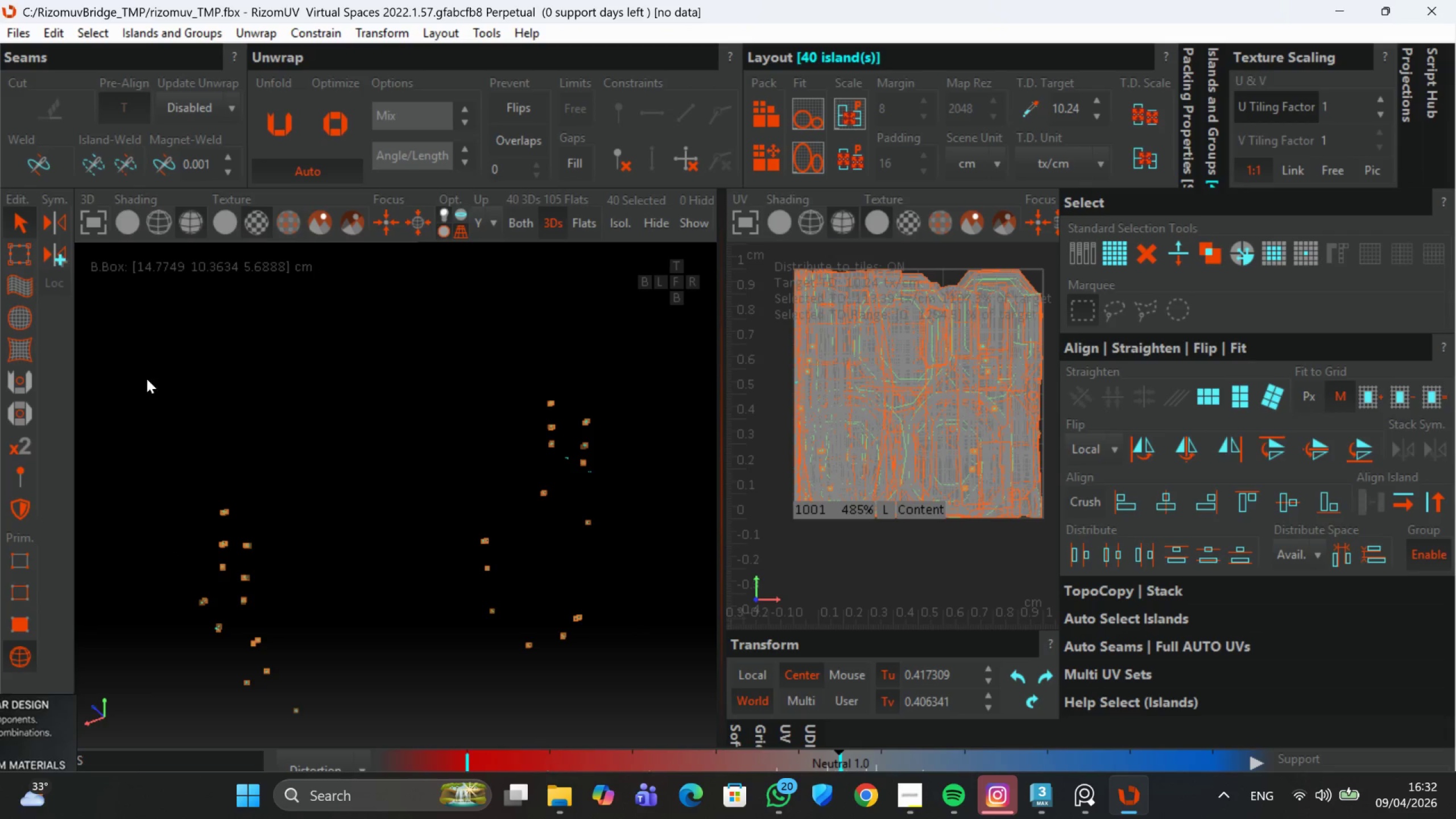 
left_click_drag(start_coordinate=[113, 329], to_coordinate=[638, 785])
 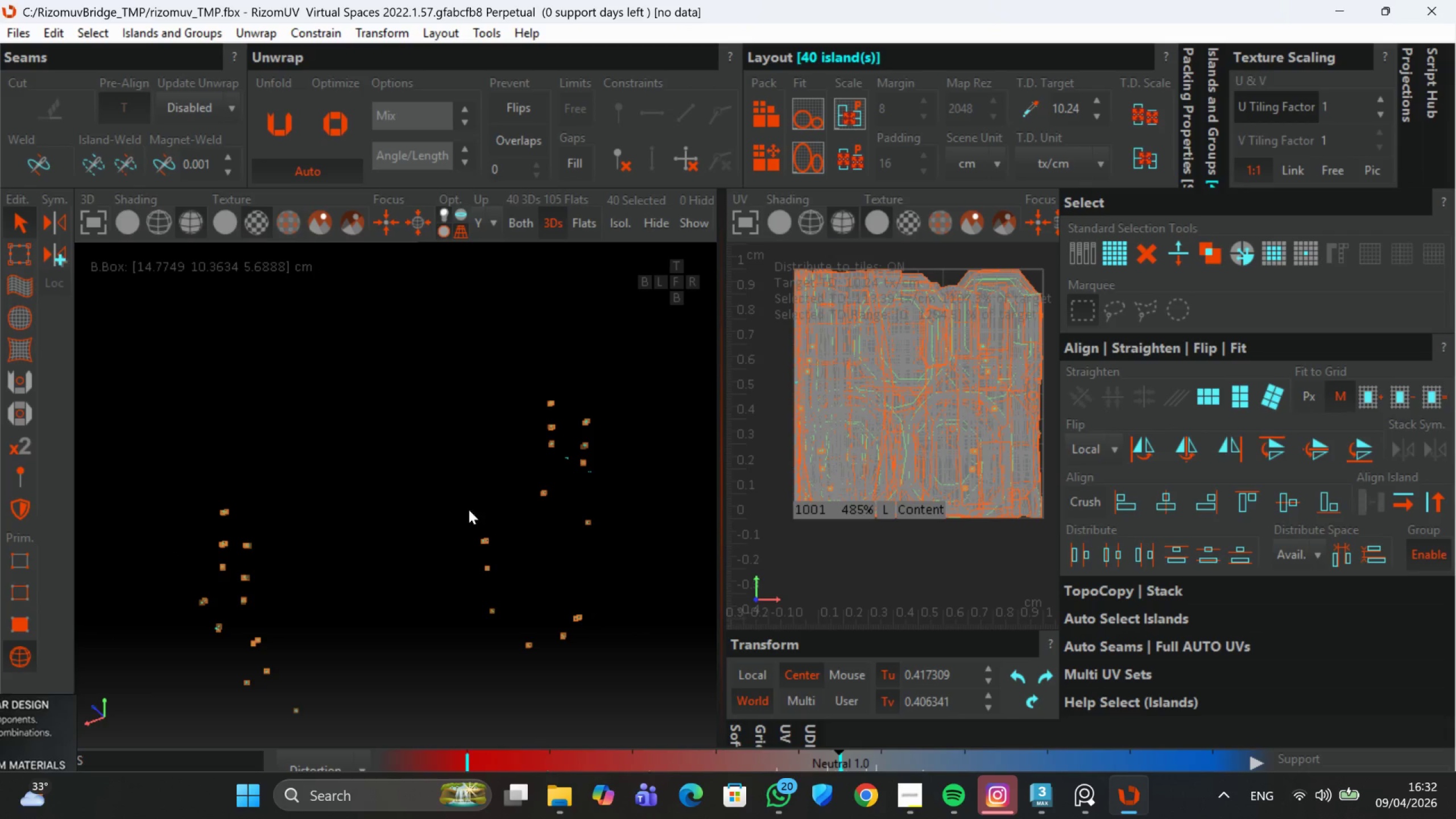 
left_click_drag(start_coordinate=[266, 489], to_coordinate=[565, 730])
 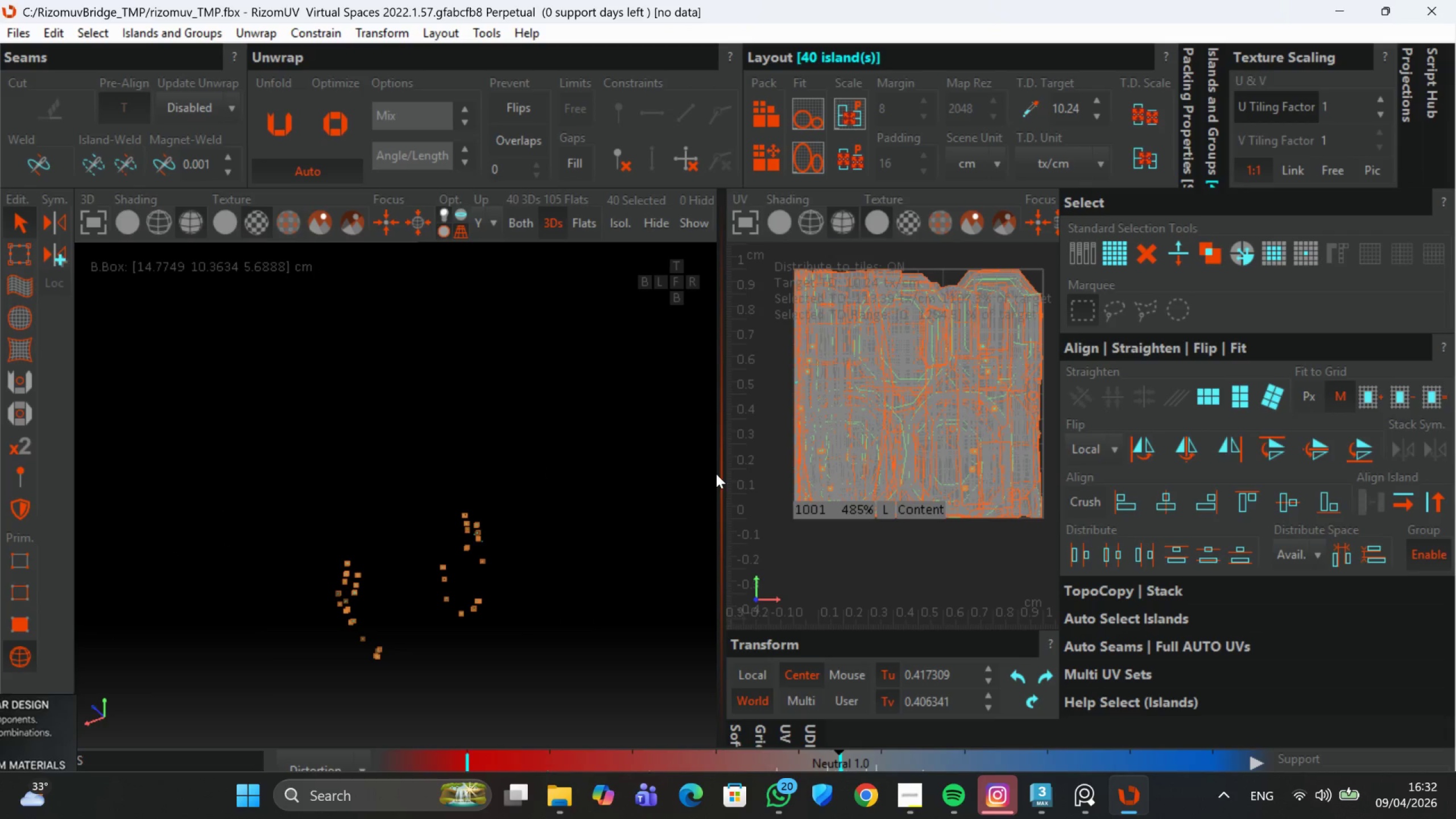 
scroll: coordinate [371, 624], scroll_direction: down, amount: 4.0
 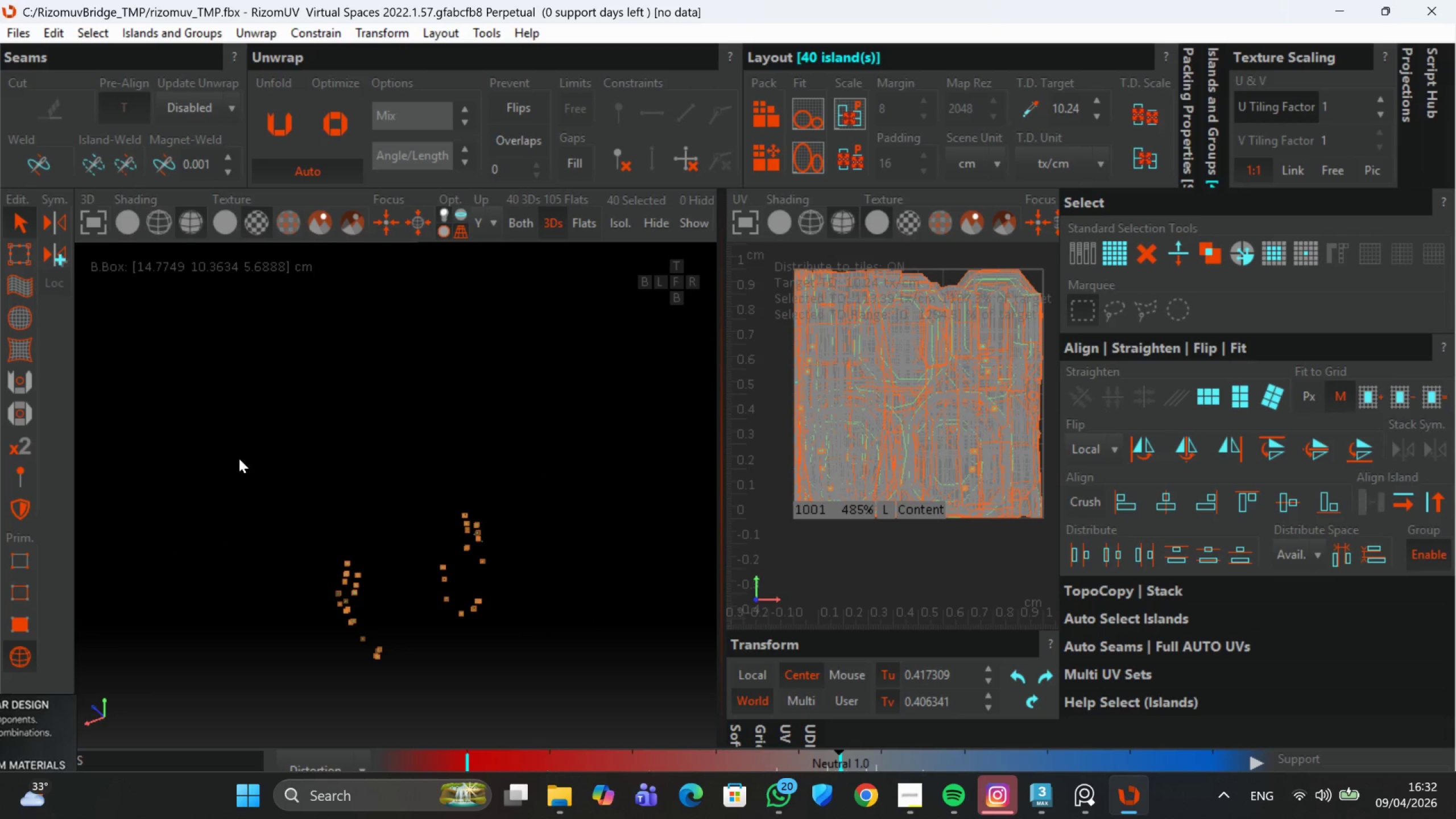 
left_click_drag(start_coordinate=[718, 471], to_coordinate=[791, 458])
 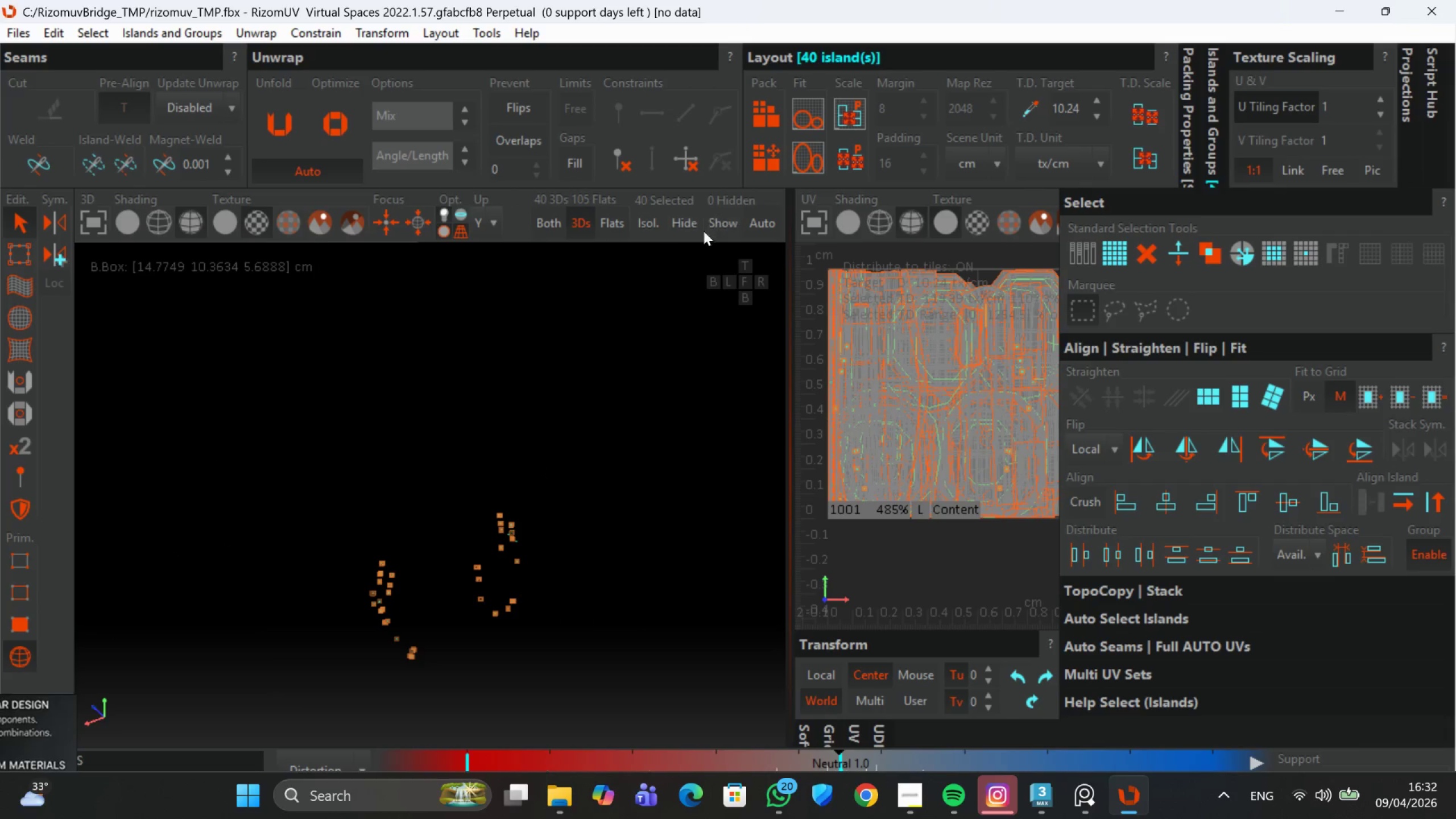 
left_click([654, 229])
 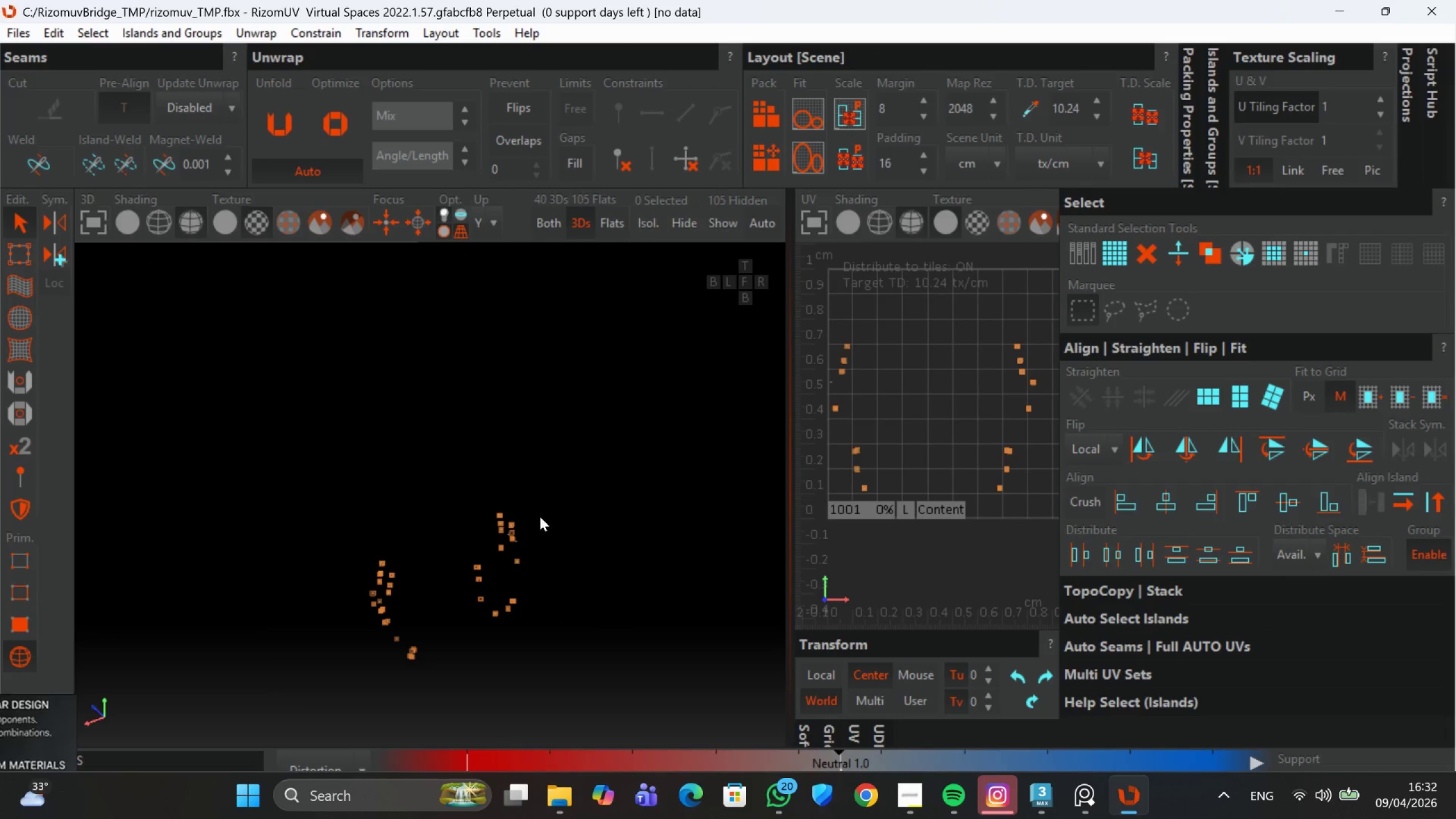 
scroll: coordinate [453, 629], scroll_direction: up, amount: 2.0
 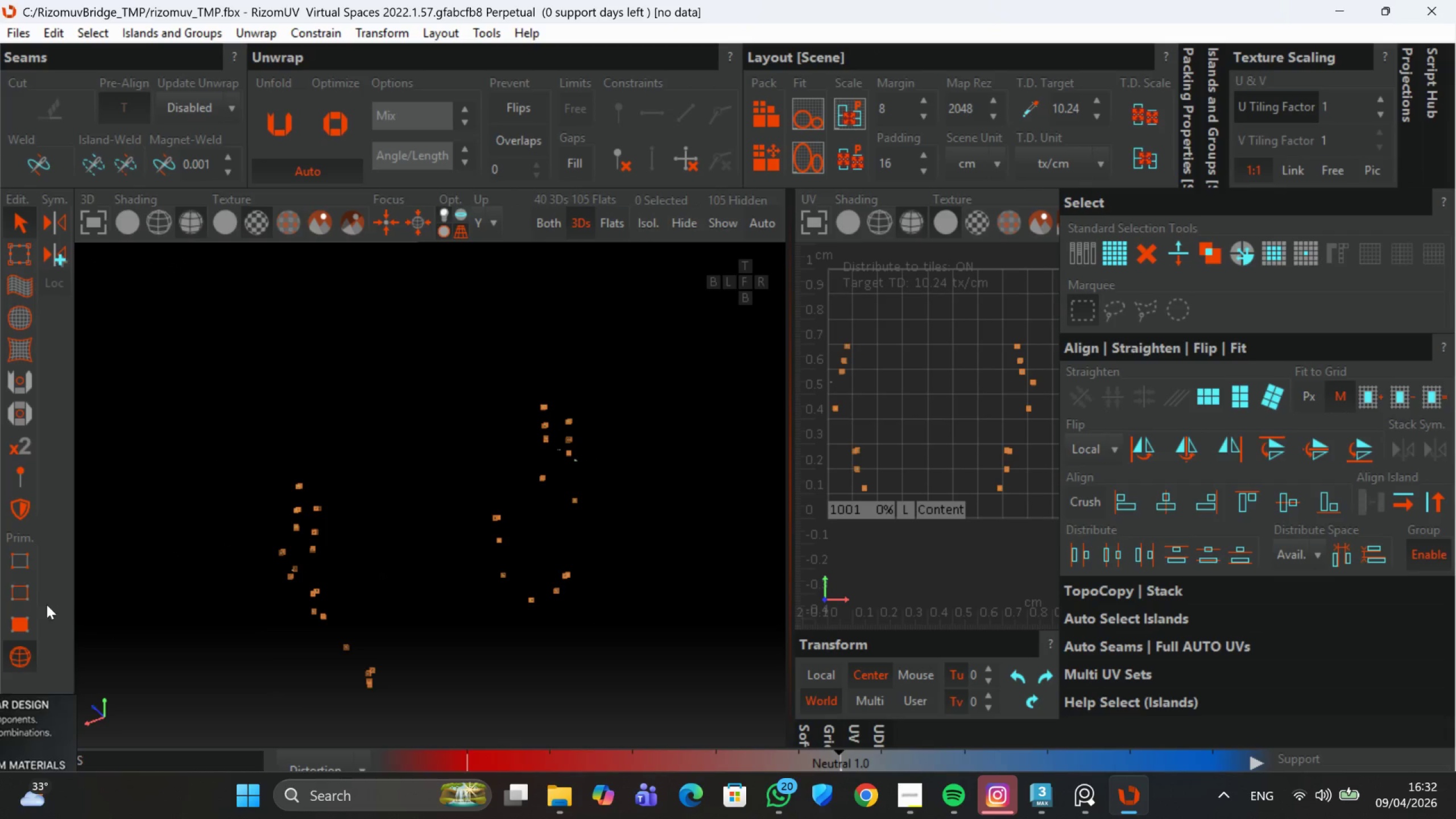 
left_click([5, 595])
 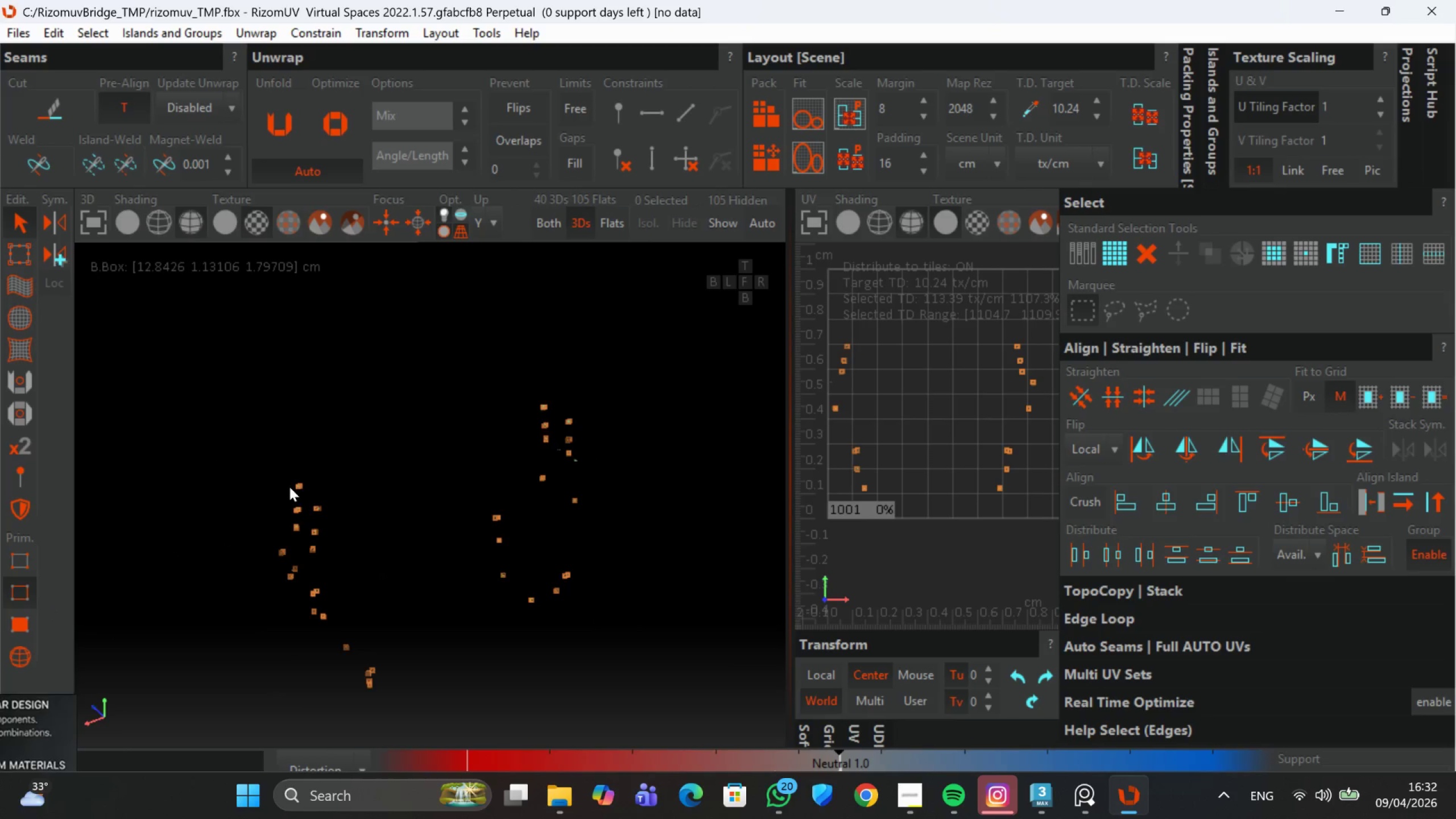 
scroll: coordinate [328, 470], scroll_direction: up, amount: 12.0
 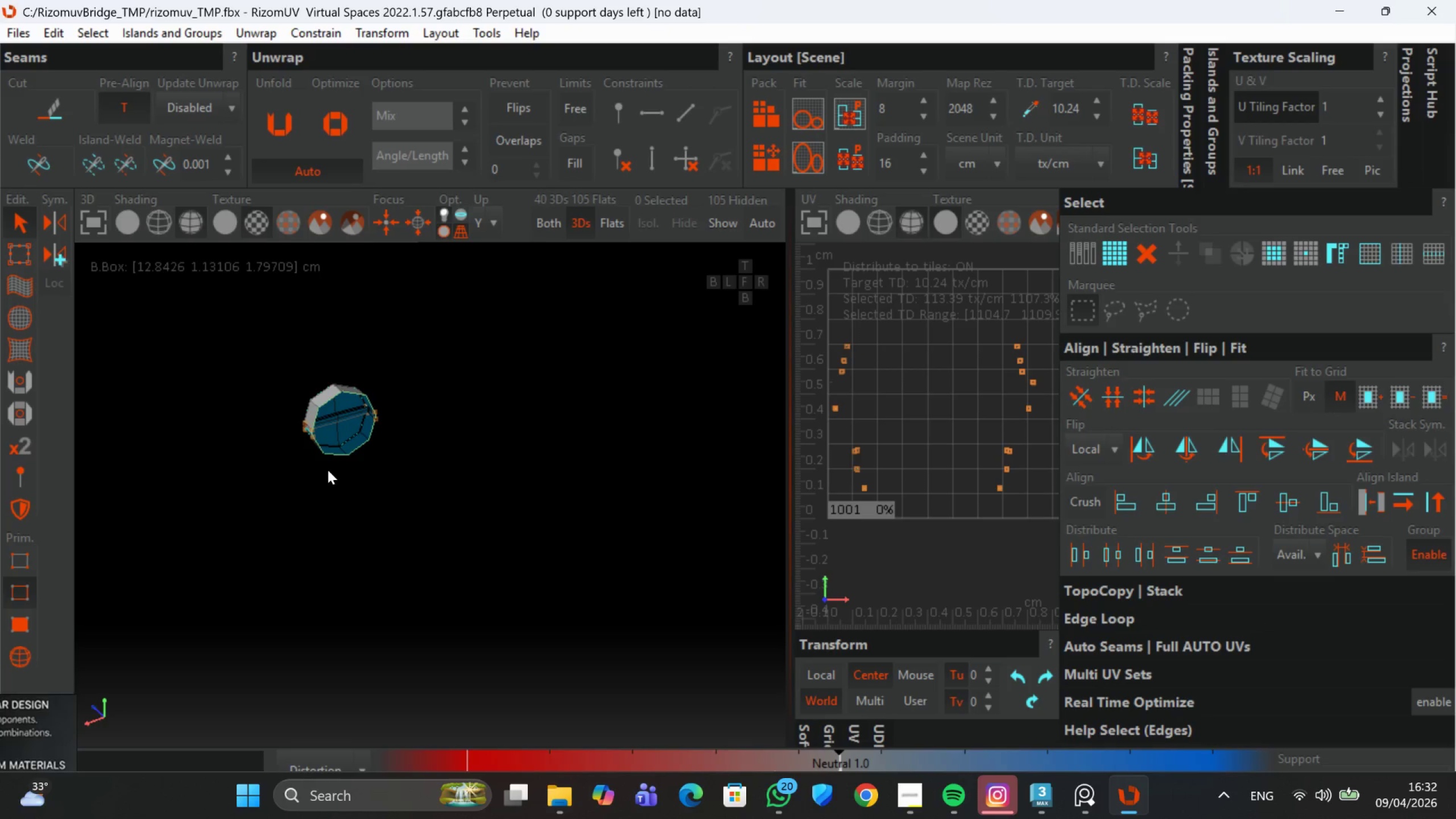 
key(C)
 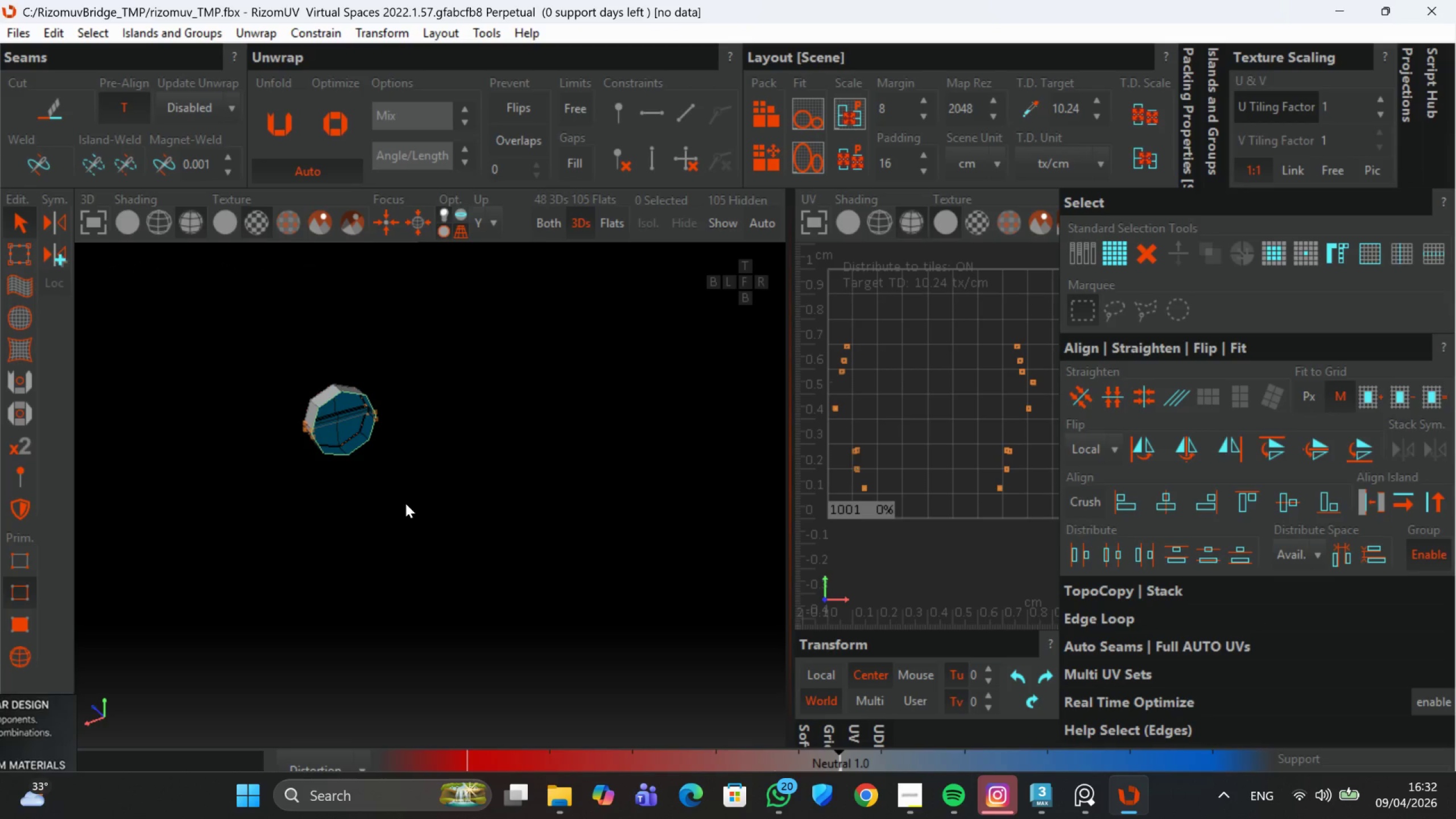 
scroll: coordinate [446, 671], scroll_direction: down, amount: 23.0
 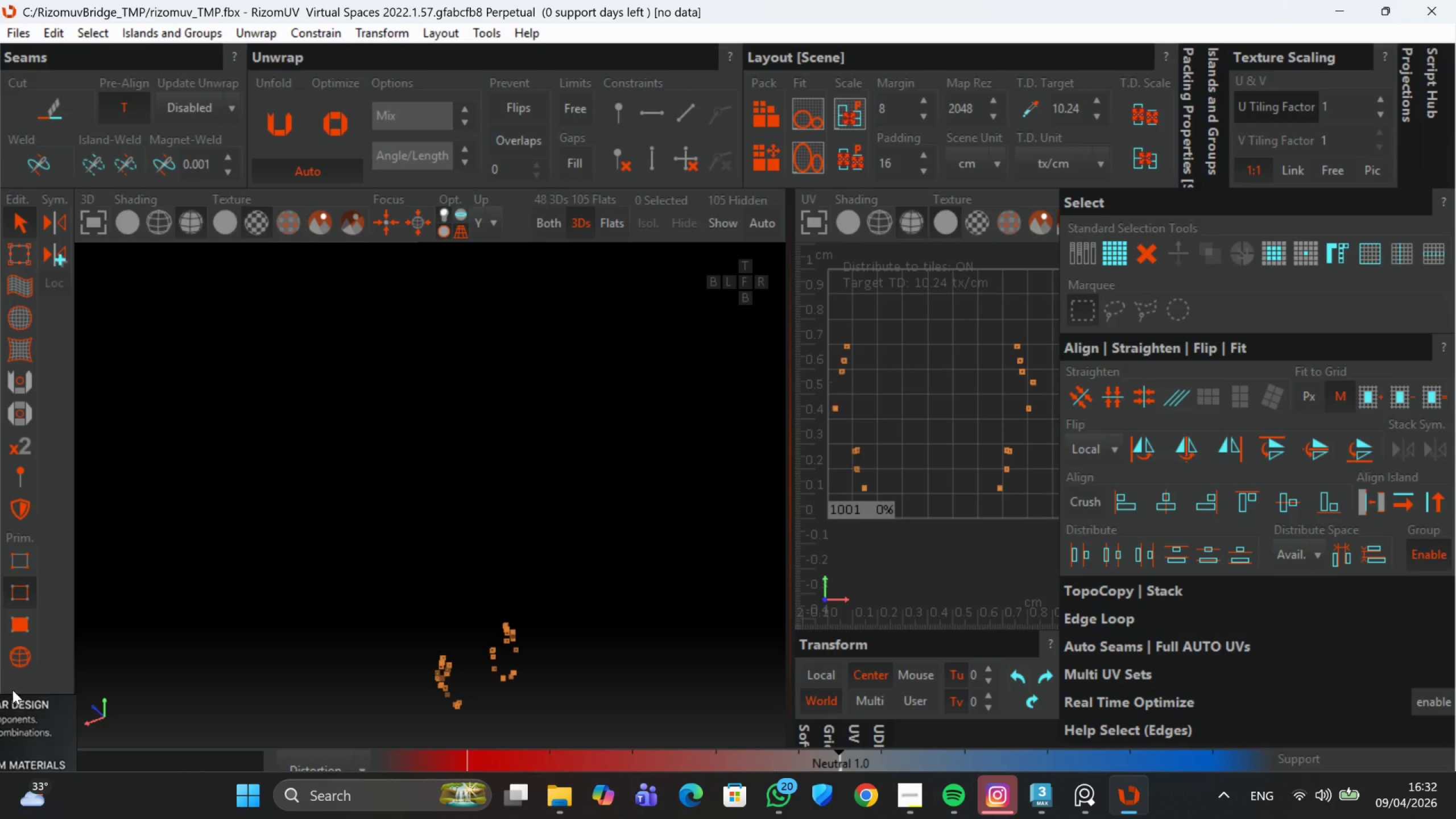 
left_click([9, 663])
 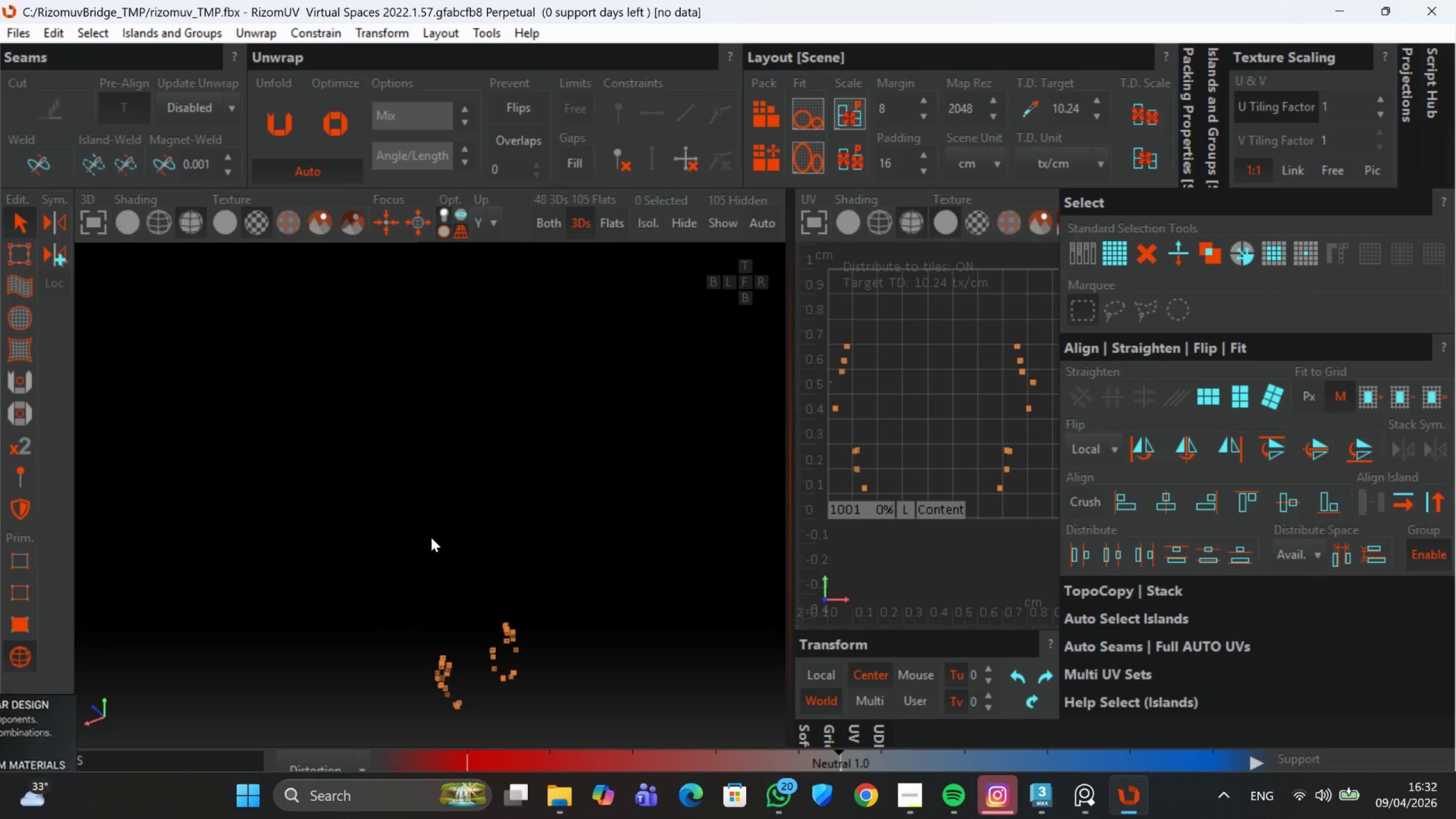 
left_click_drag(start_coordinate=[369, 530], to_coordinate=[637, 767])
 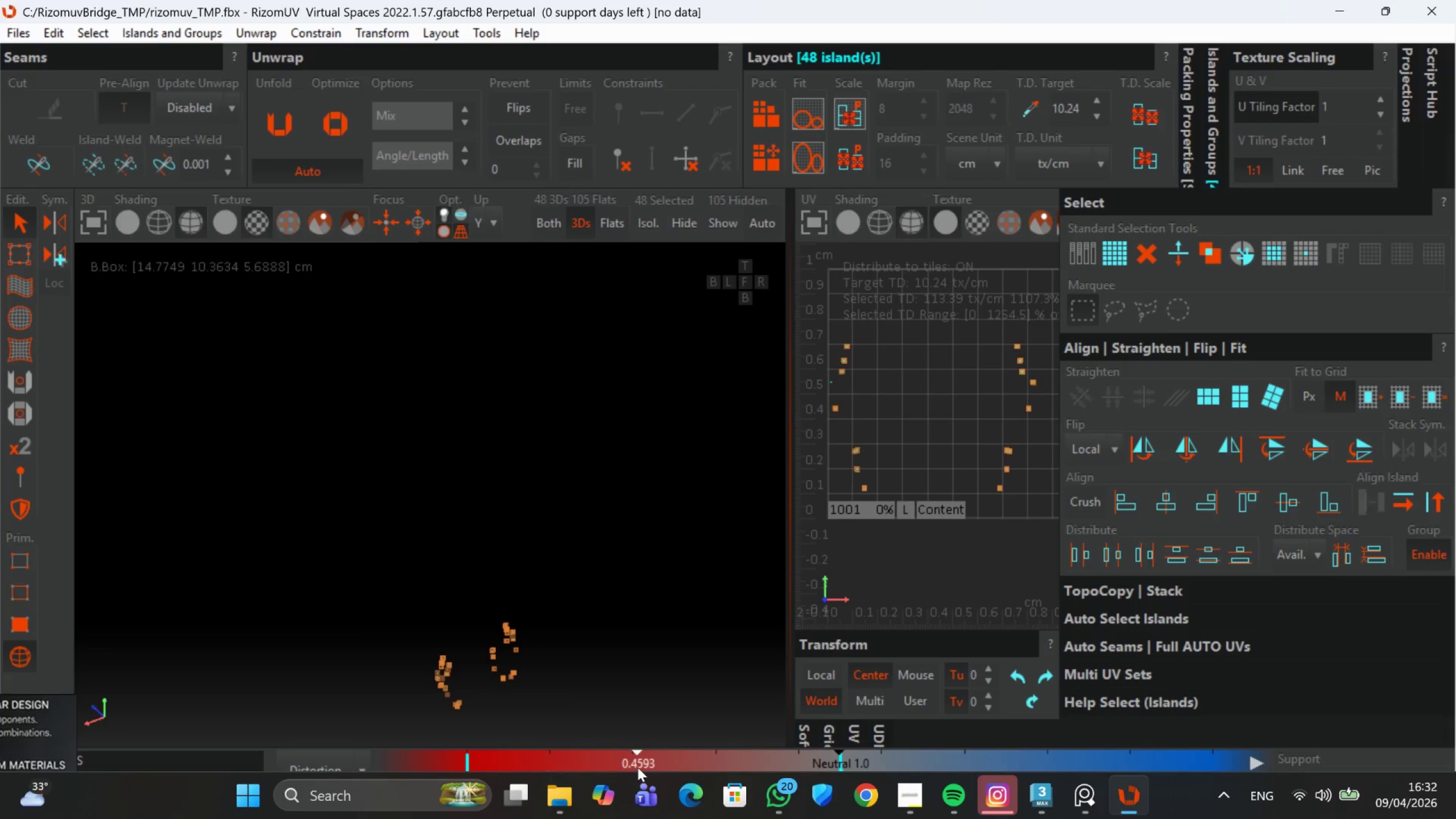 
key(U)
 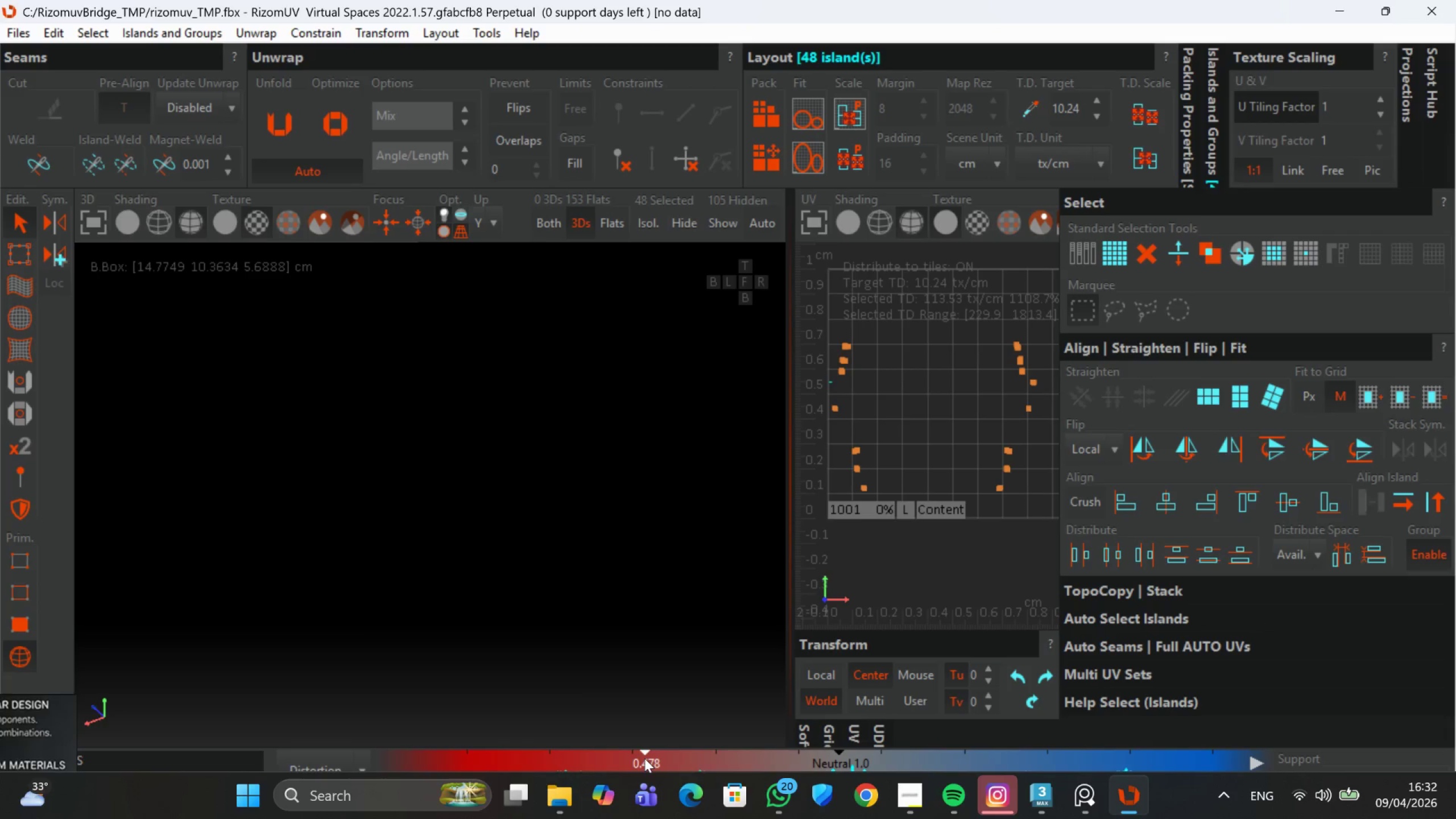 
scroll: coordinate [644, 753], scroll_direction: down, amount: 4.0
 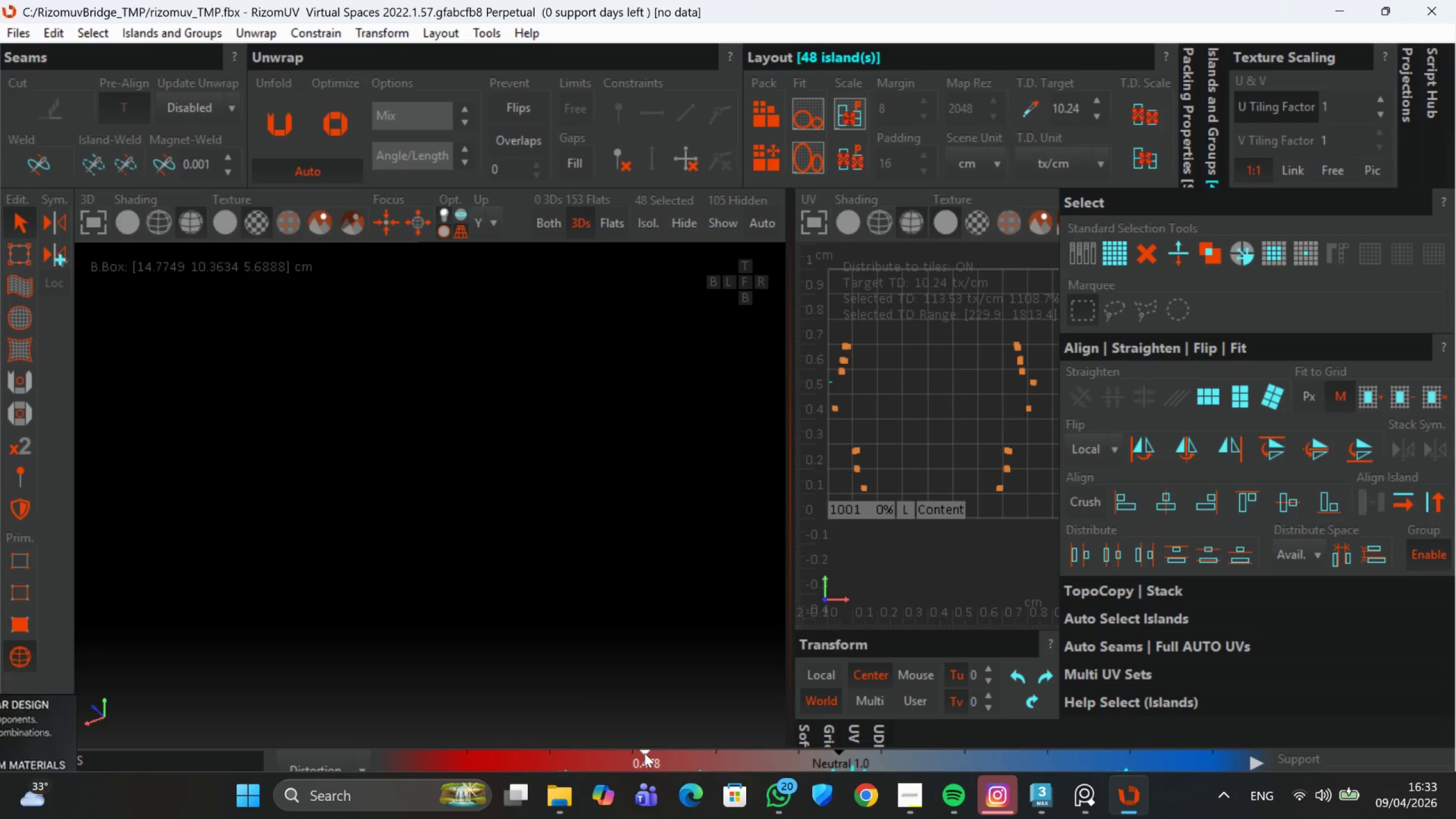 
key(P)
 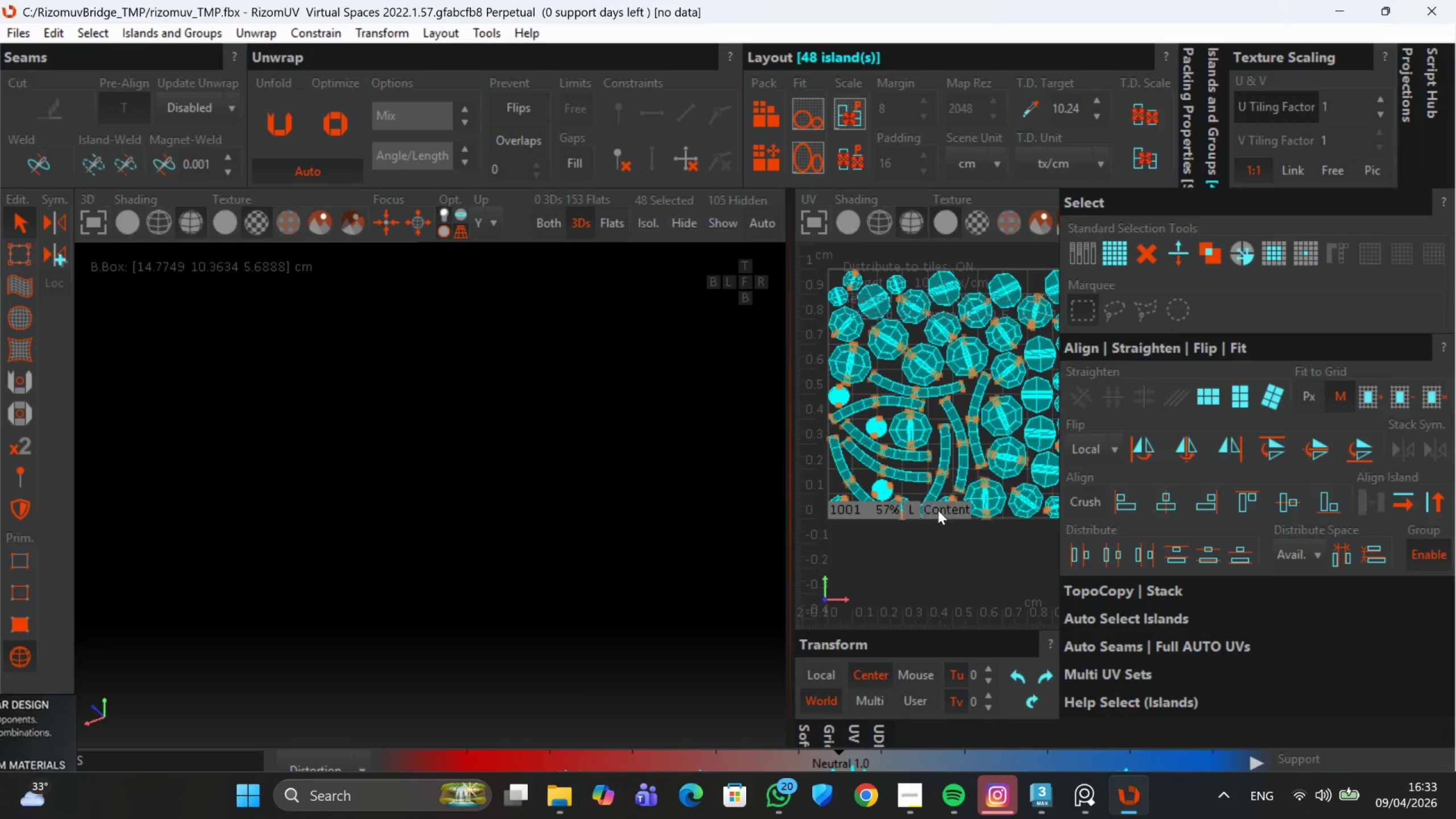 
scroll: coordinate [952, 479], scroll_direction: down, amount: 3.0
 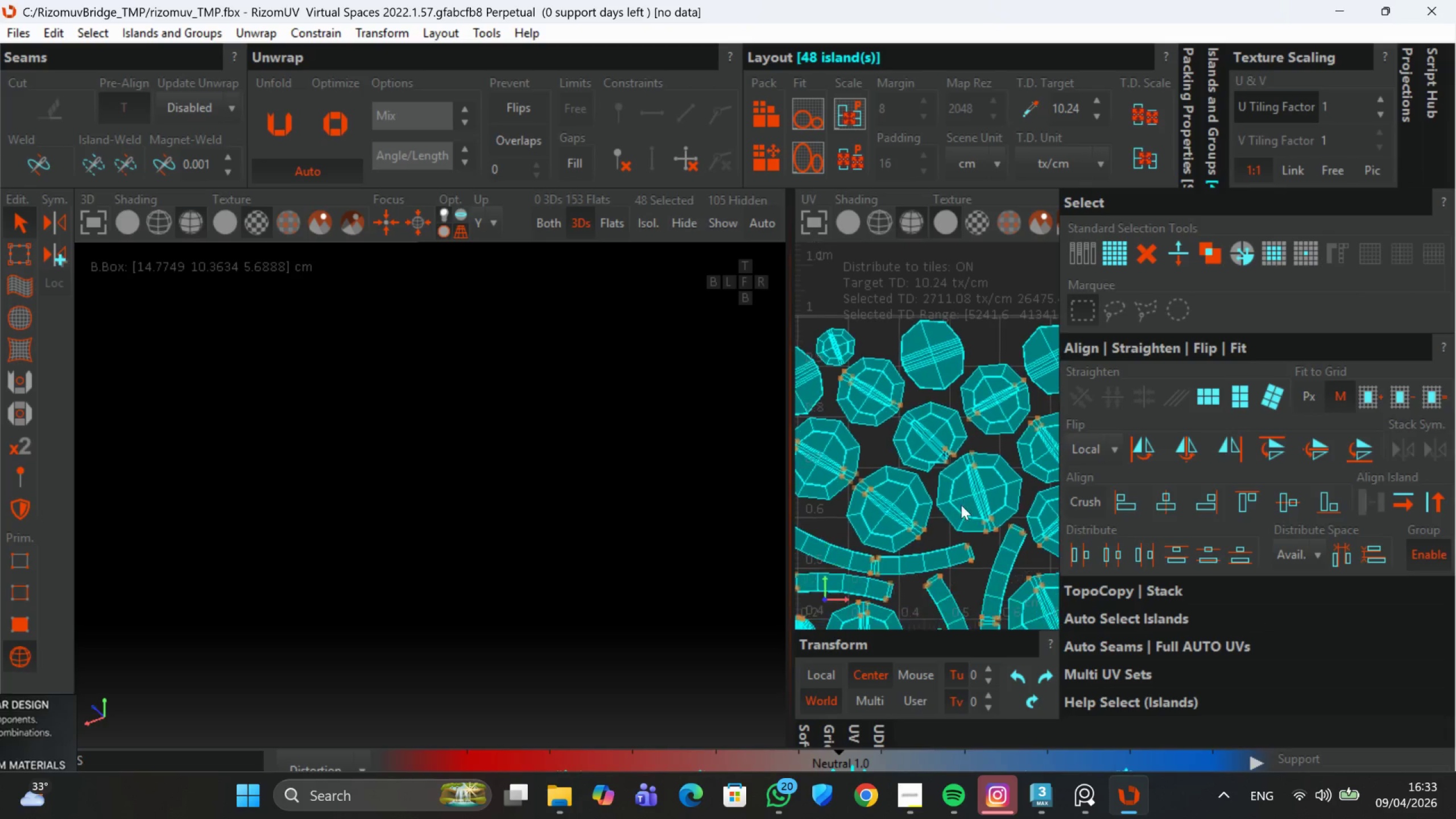 
scroll: coordinate [946, 452], scroll_direction: up, amount: 2.0
 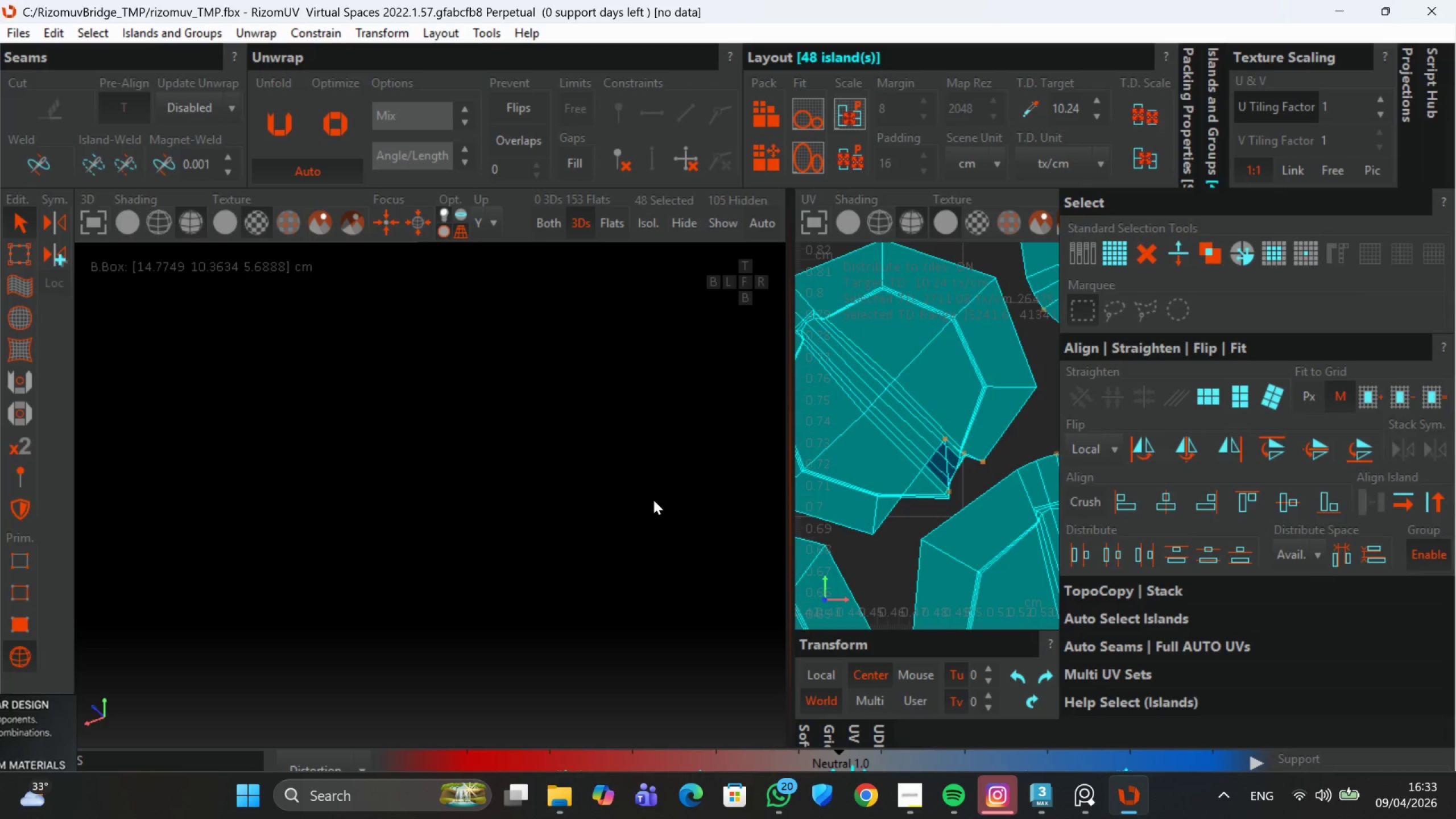 
left_click([630, 499])
 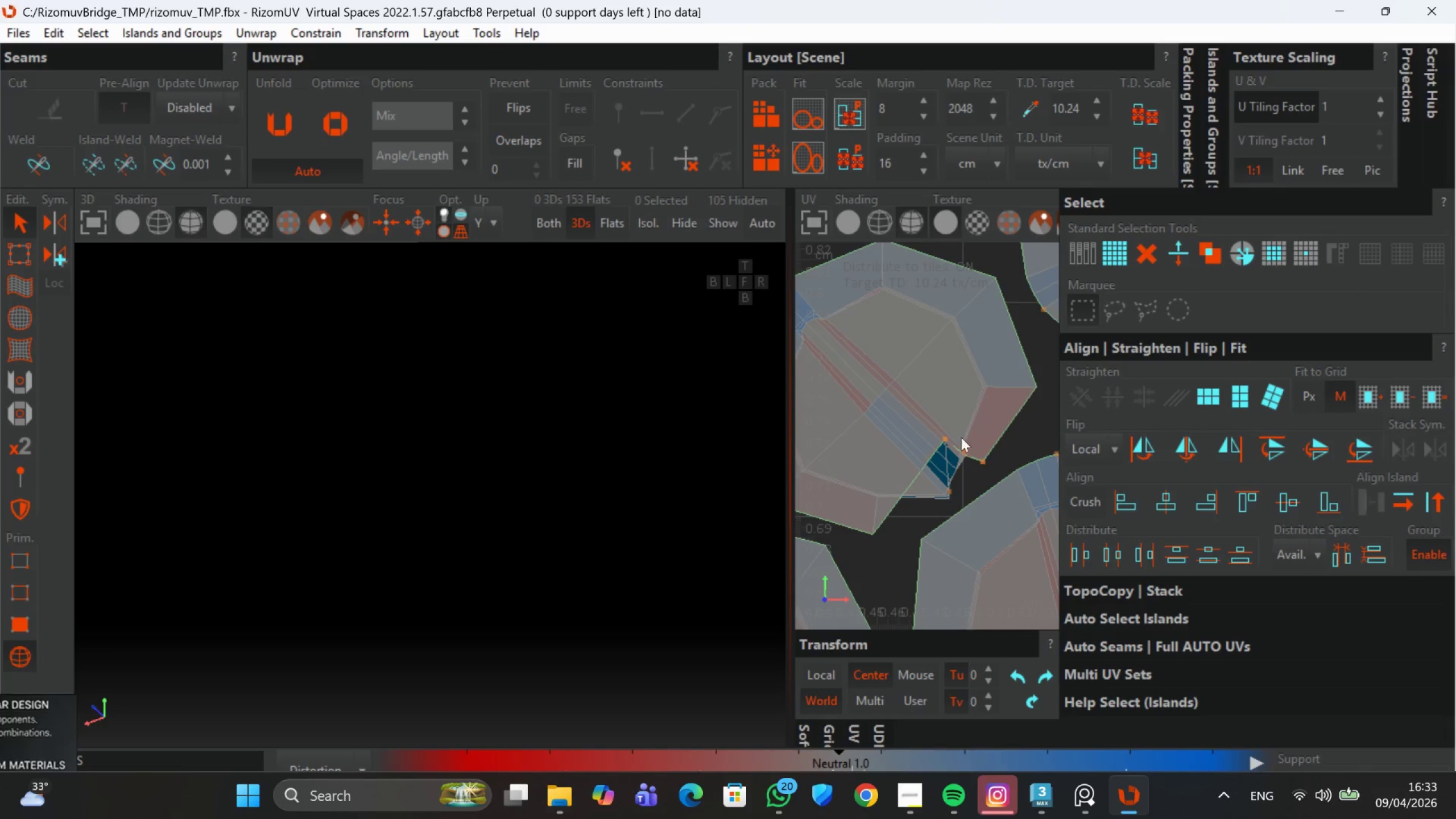 
left_click([957, 436])
 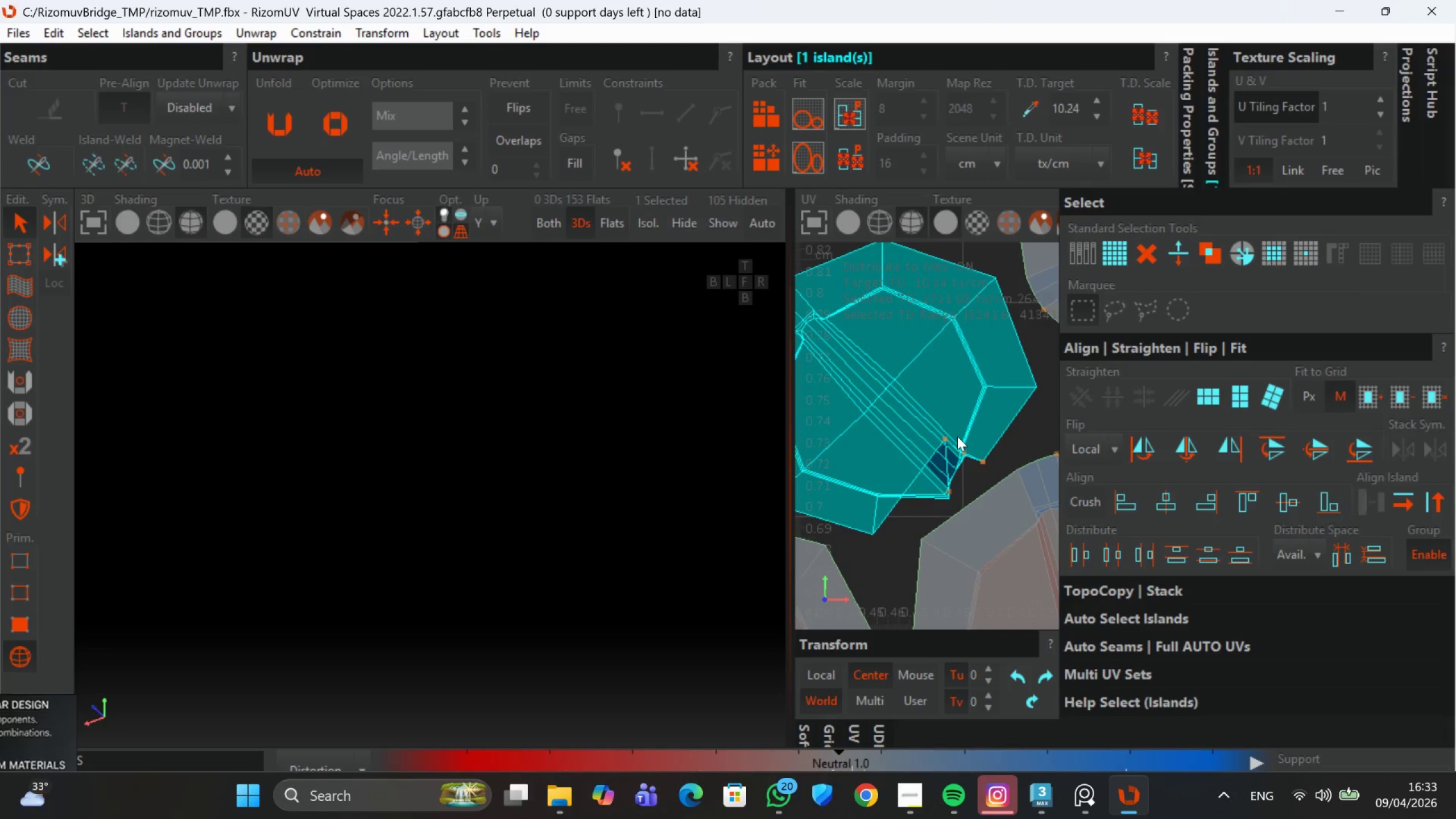 
scroll: coordinate [952, 468], scroll_direction: down, amount: 5.0
 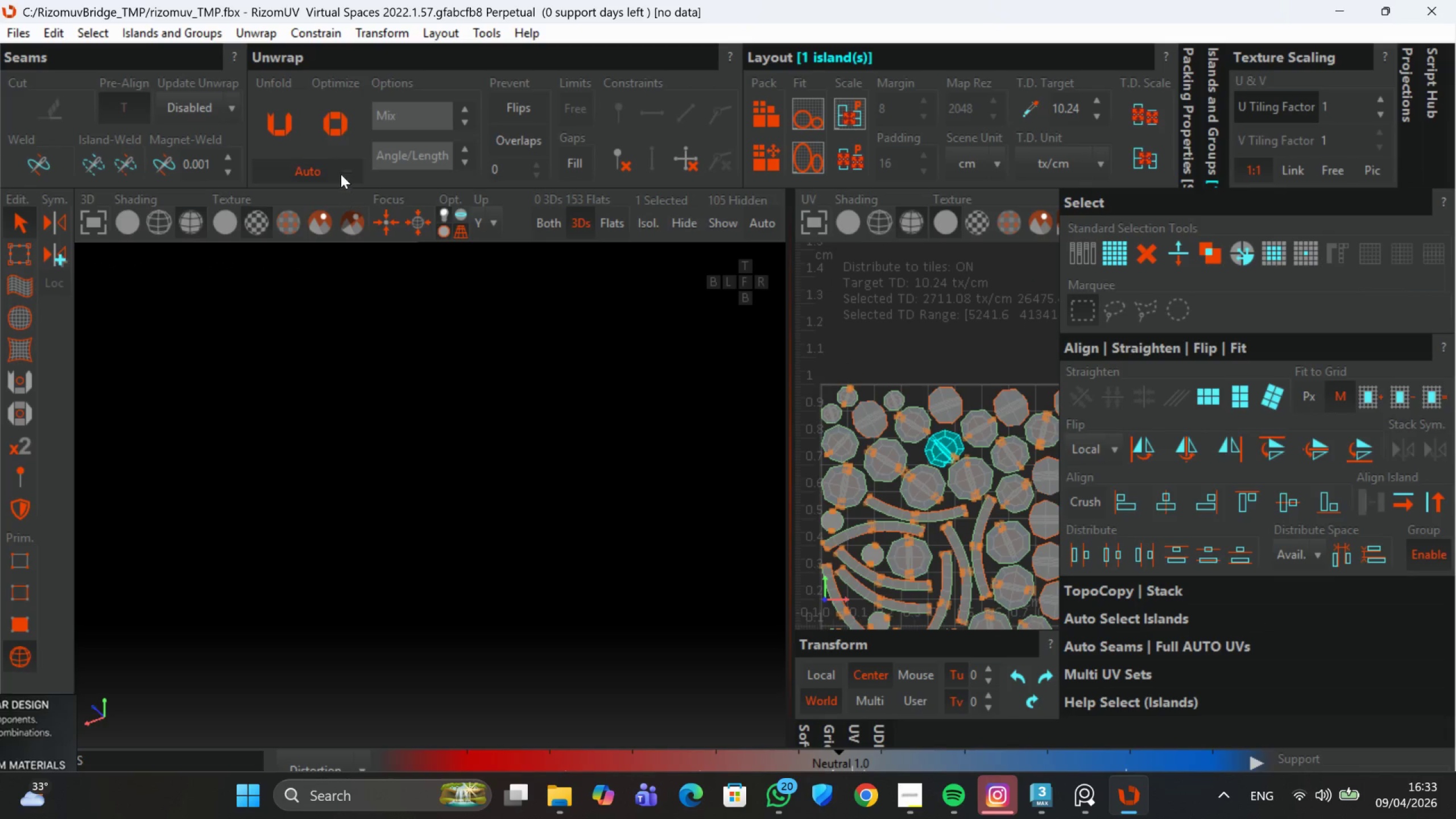 
double_click([330, 133])
 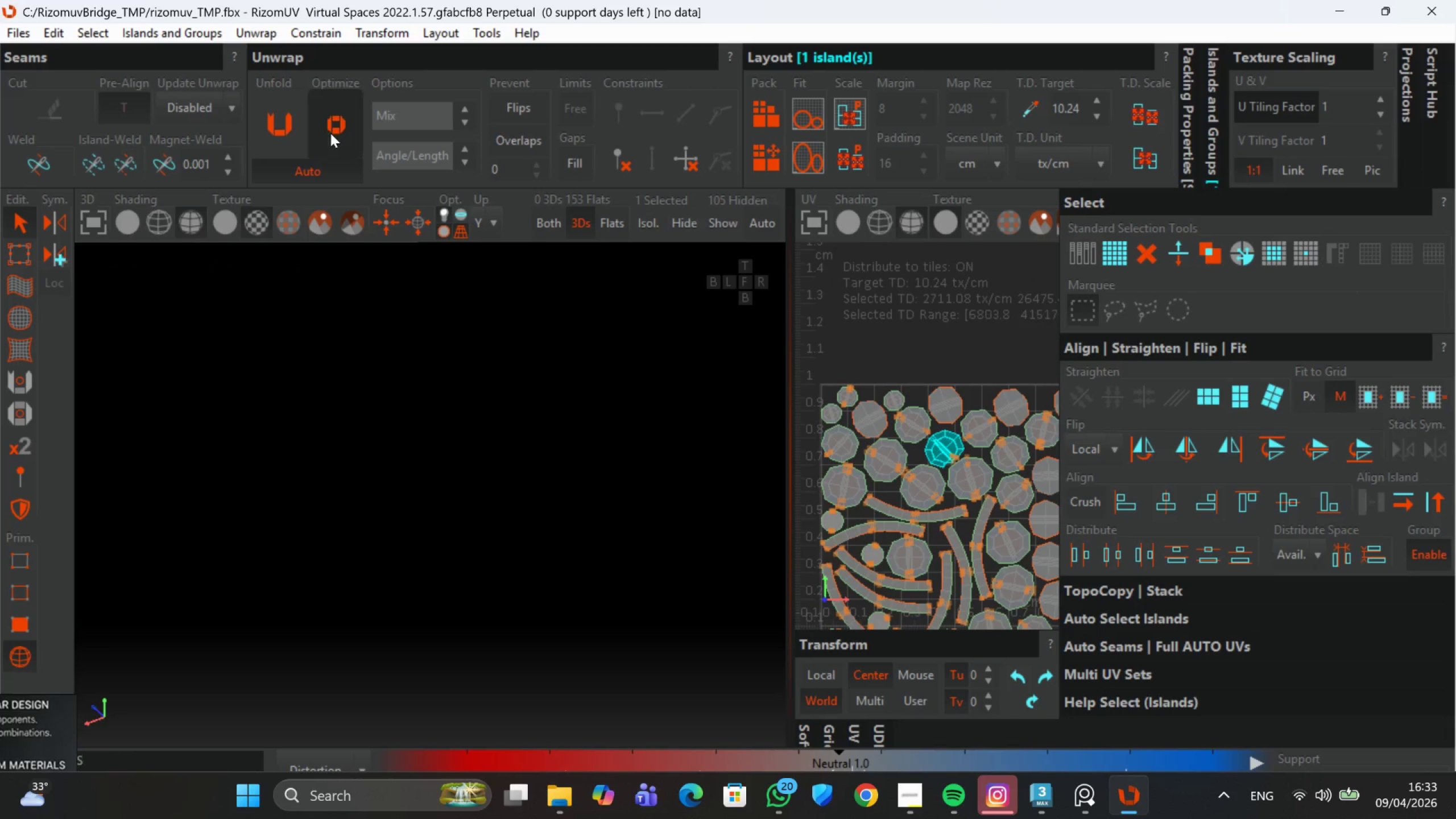 
triple_click([330, 133])
 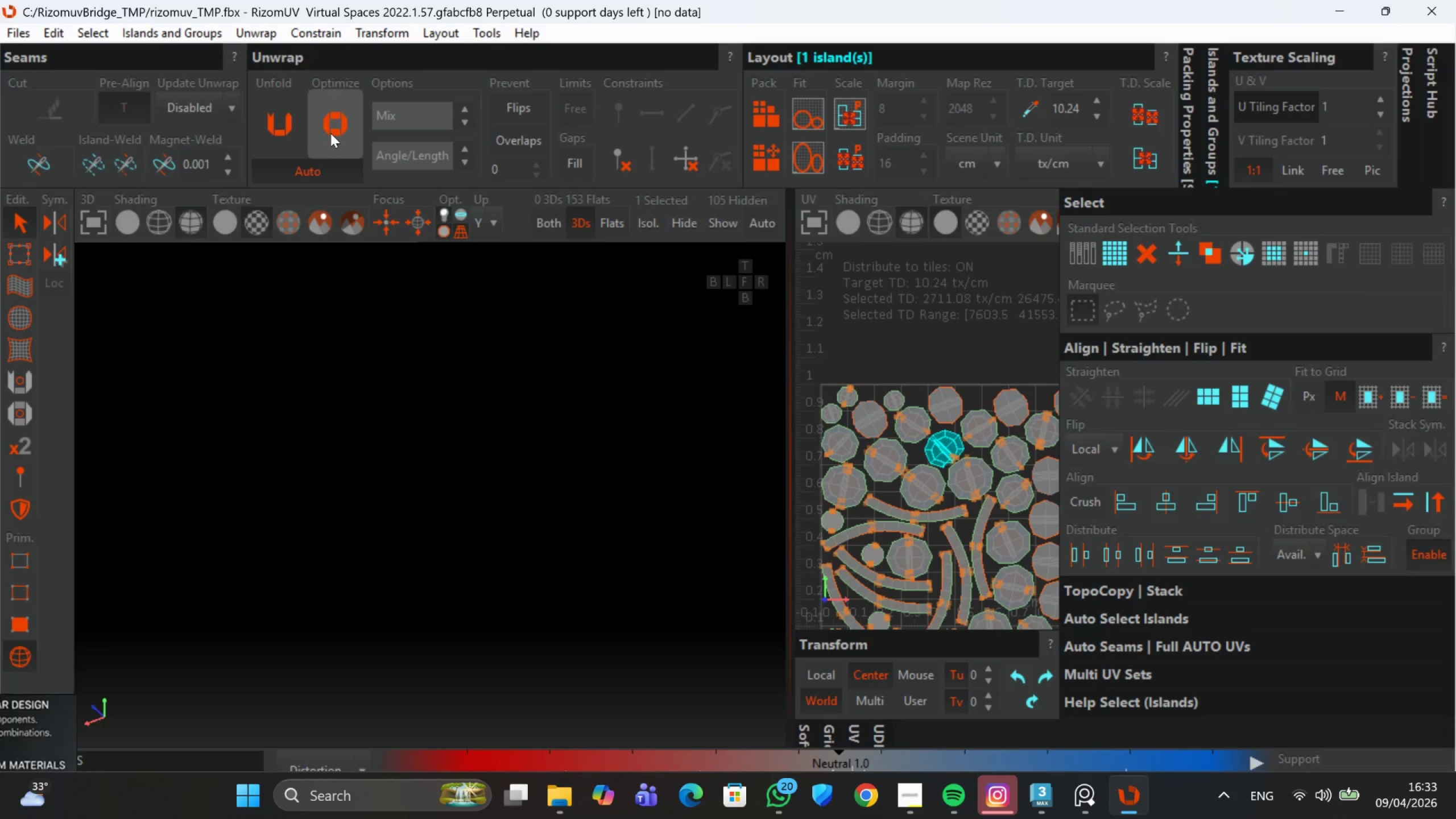 
triple_click([330, 133])
 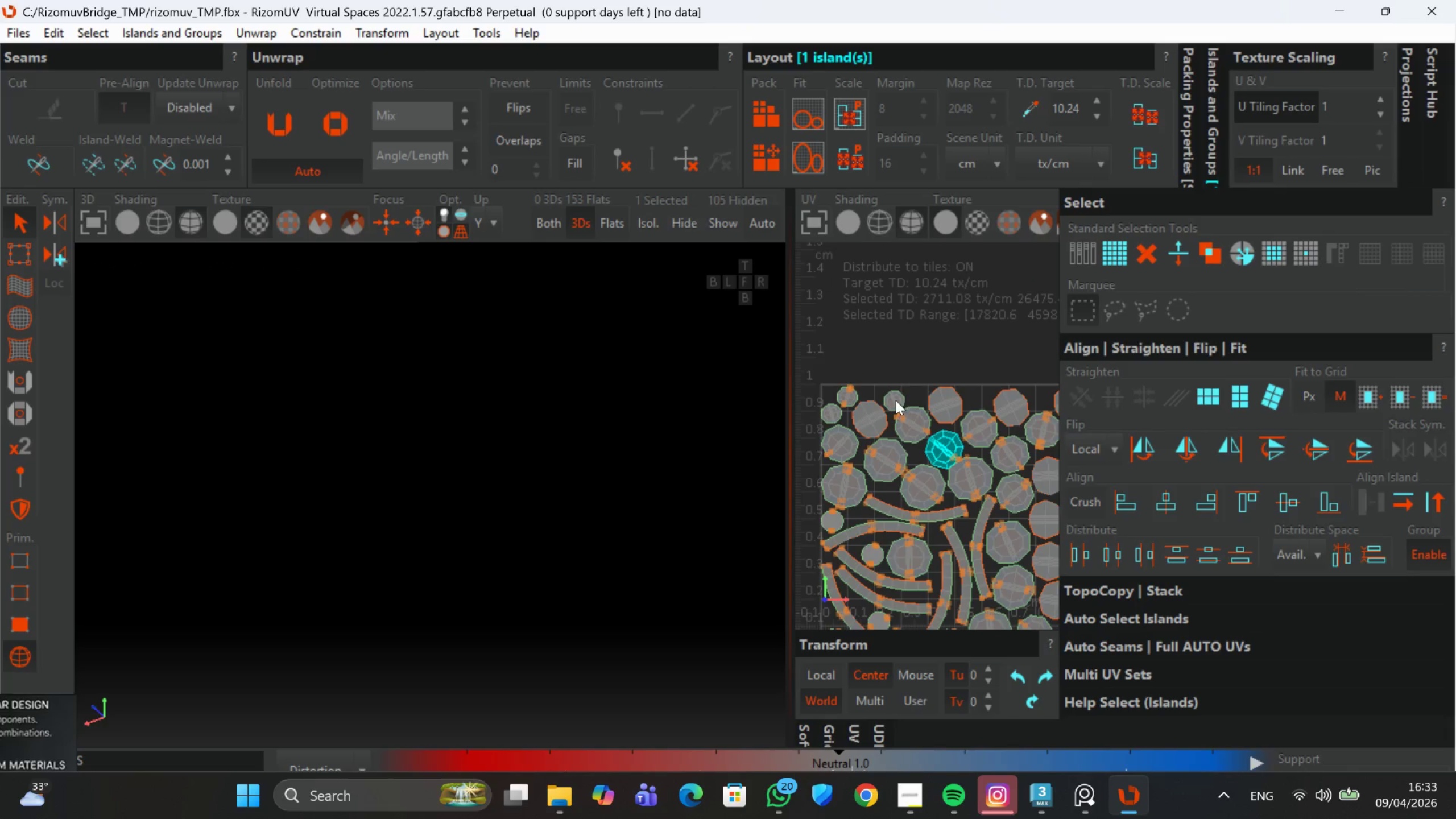 
scroll: coordinate [971, 453], scroll_direction: none, amount: 0.0
 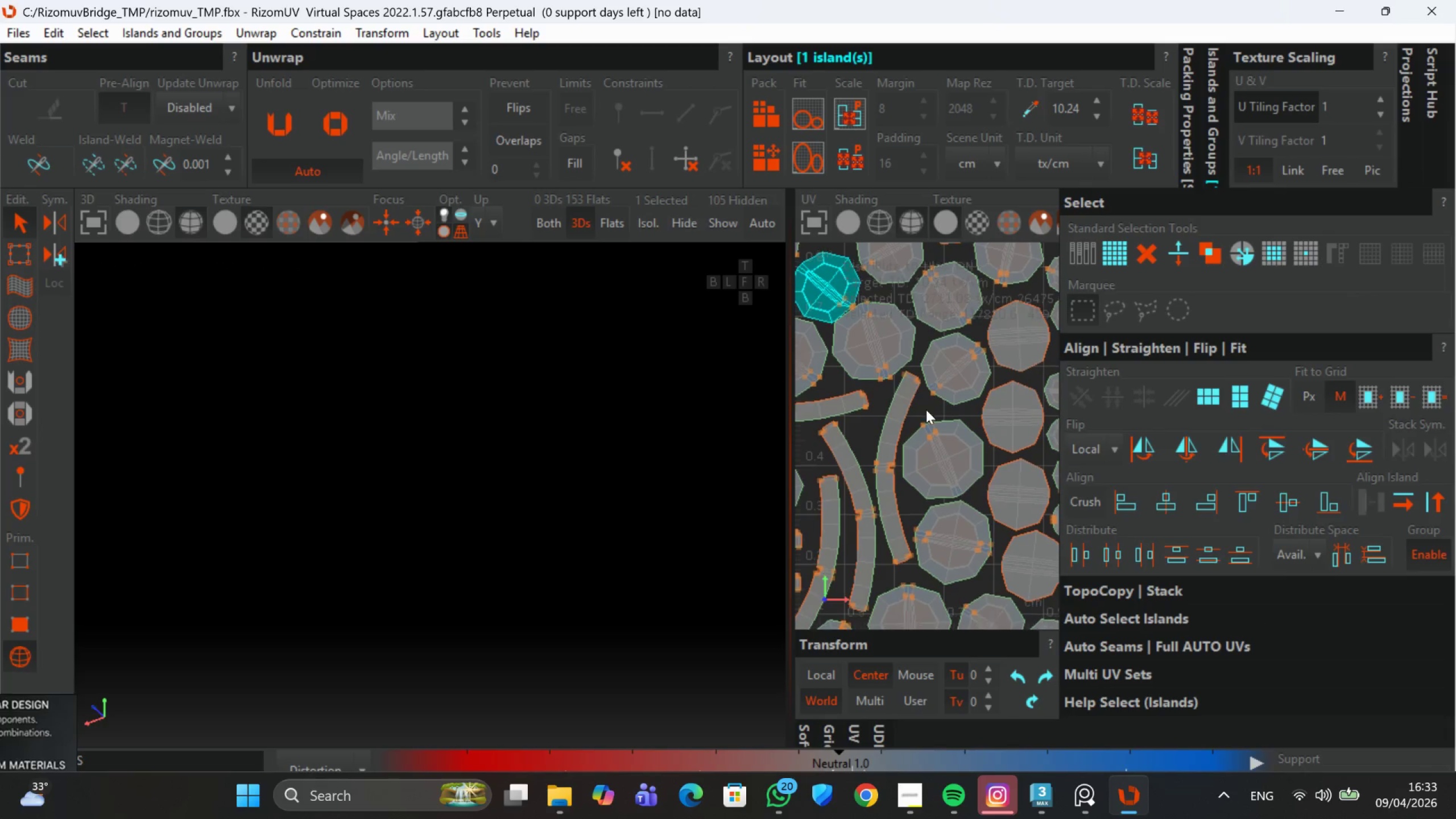 
scroll: coordinate [932, 433], scroll_direction: down, amount: 1.0
 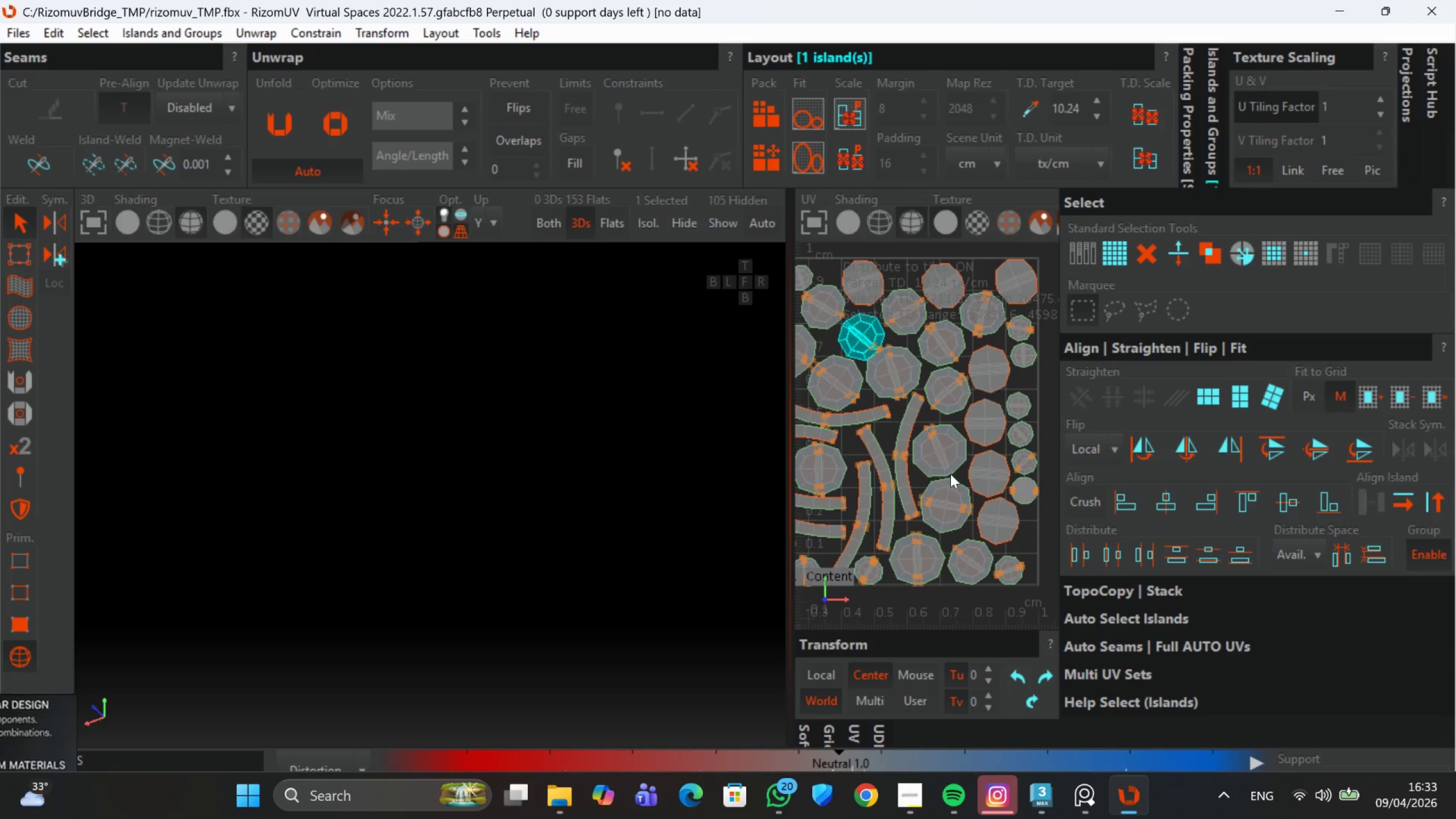 
scroll: coordinate [967, 494], scroll_direction: up, amount: 4.0
 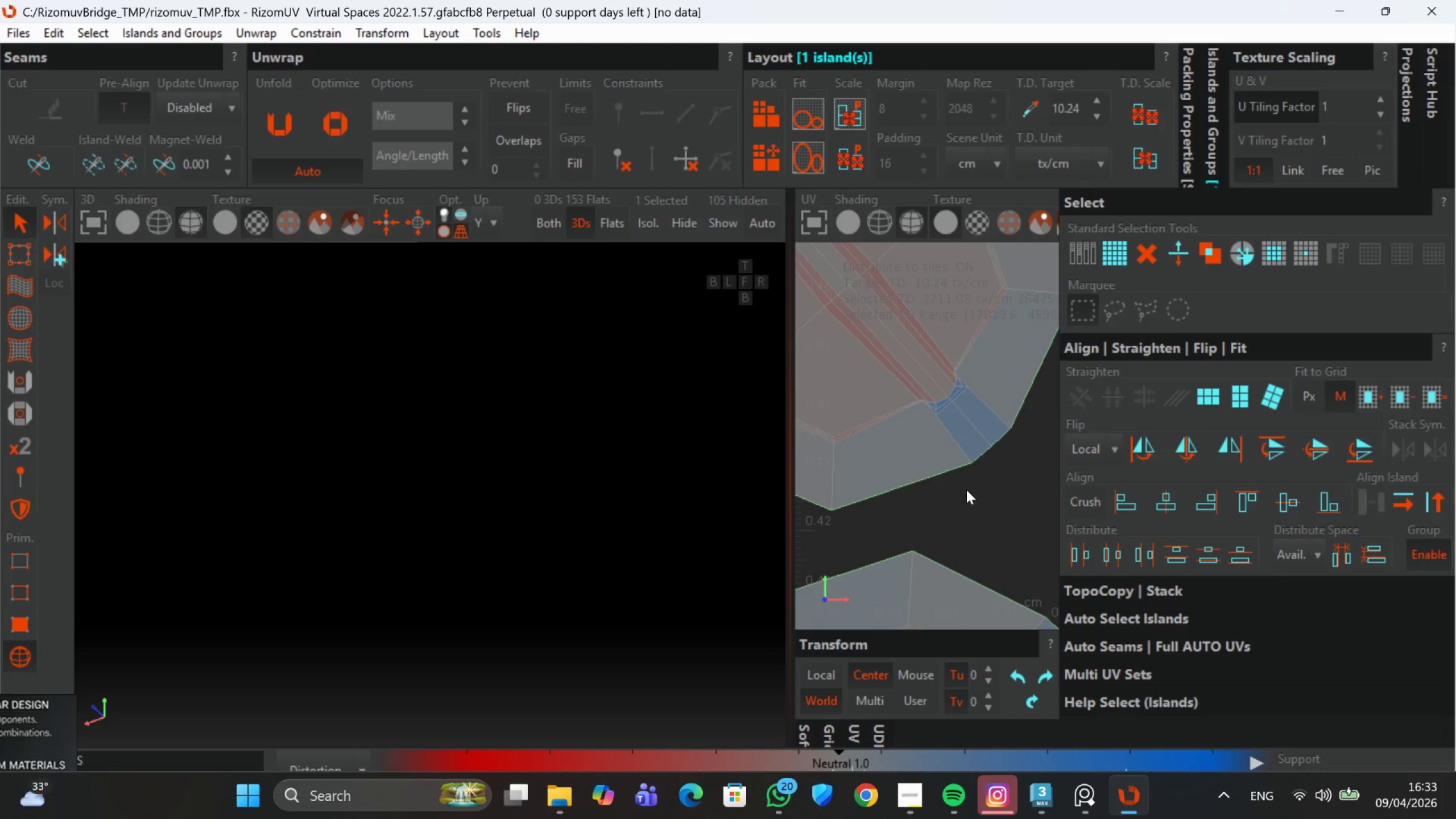 
scroll: coordinate [966, 489], scroll_direction: down, amount: 10.0
 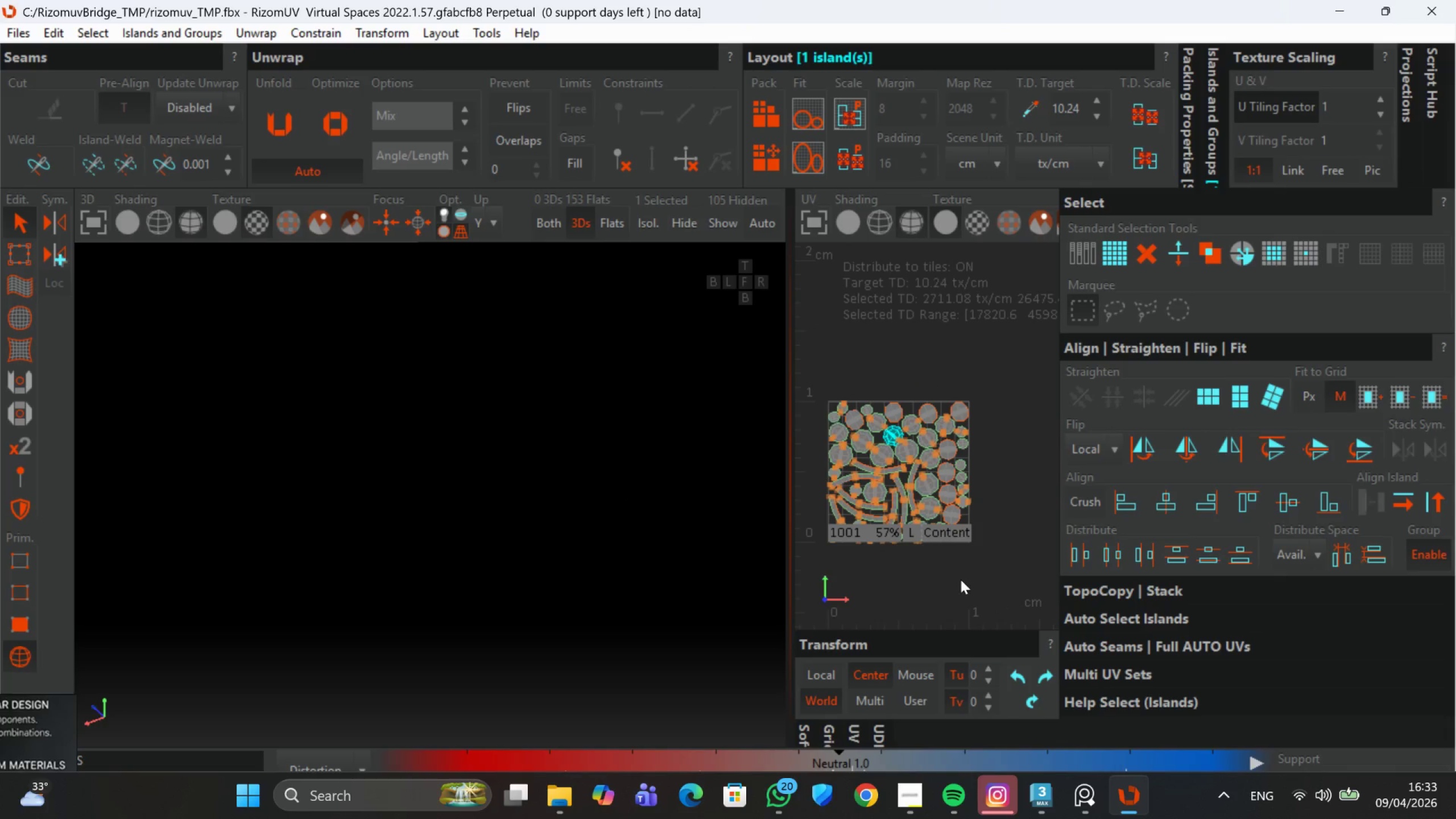 
scroll: coordinate [892, 493], scroll_direction: up, amount: 2.0
 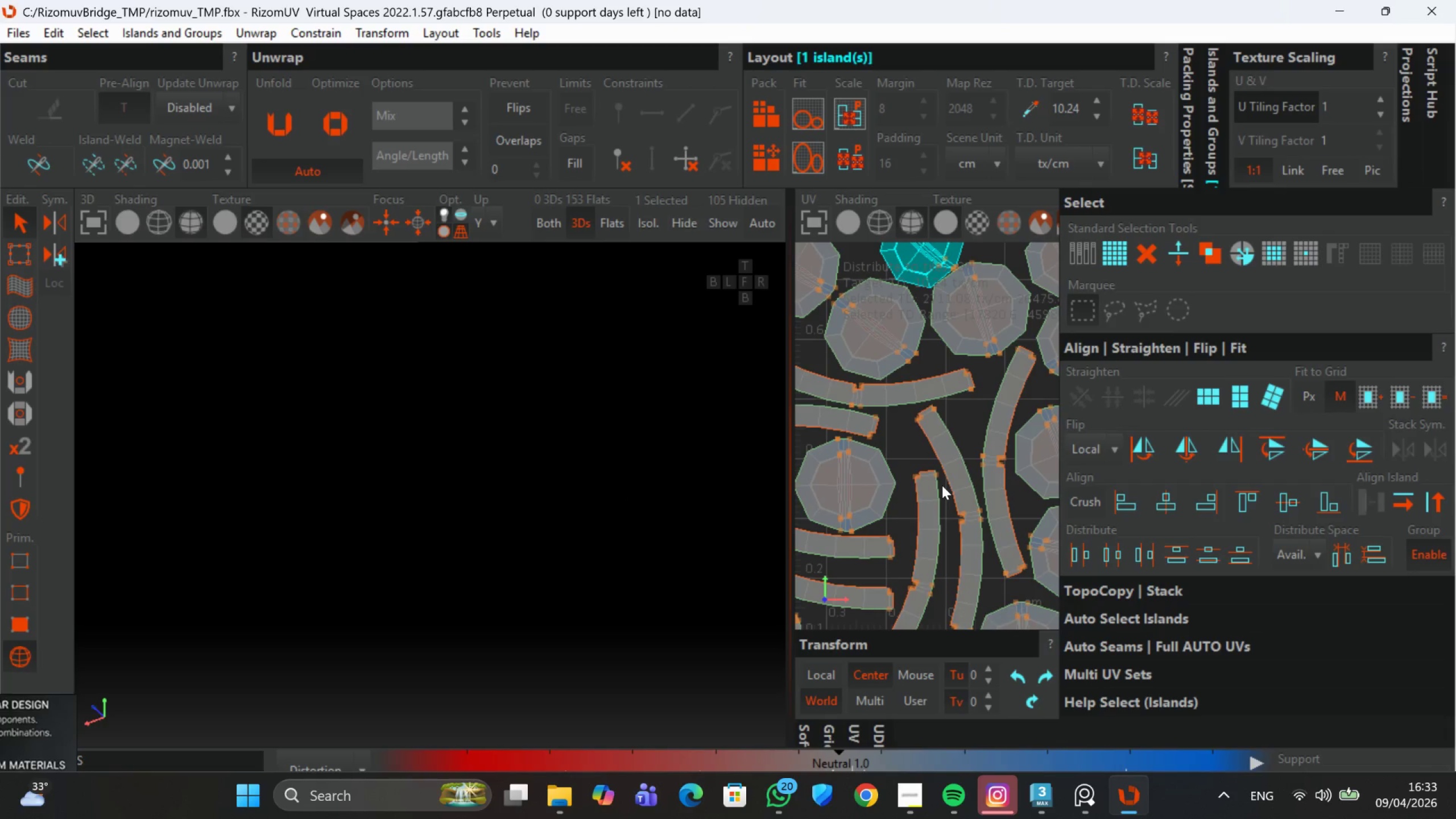 
left_click([951, 475])
 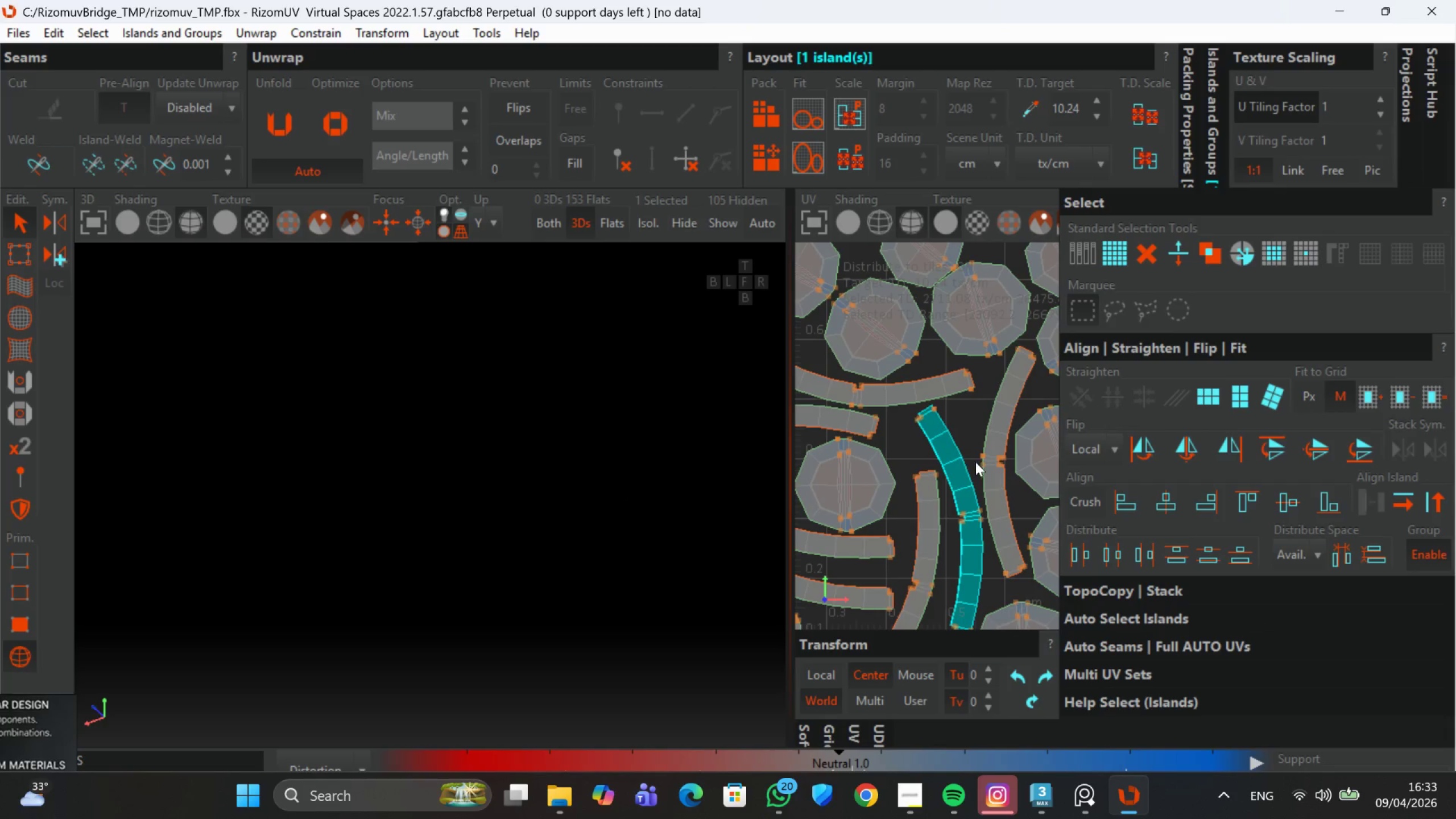 
hold_key(key=ControlLeft, duration=1.52)
left_click([992, 453])
 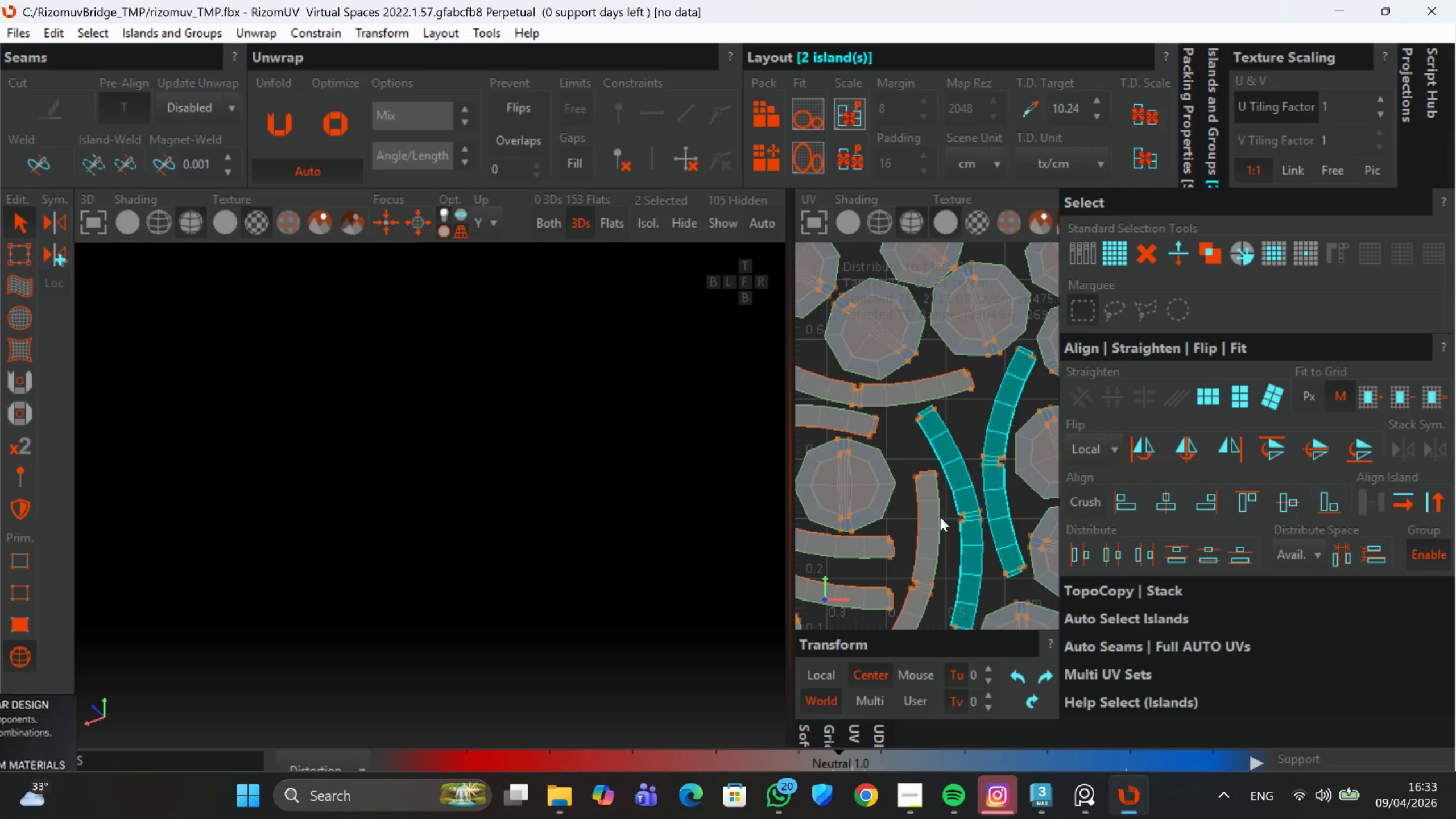 
left_click([937, 519])
 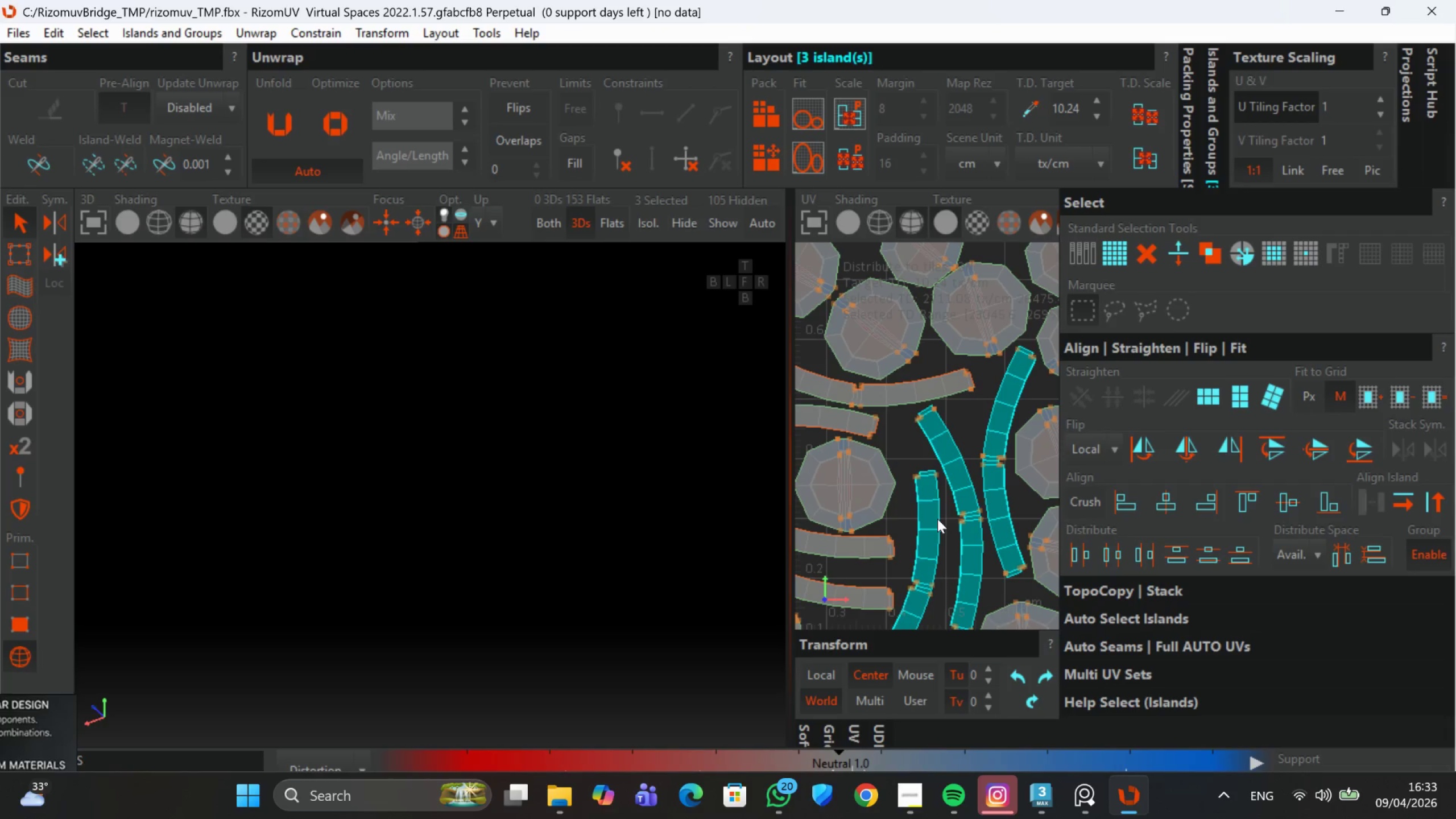 
hold_key(key=ControlLeft, duration=0.74)
 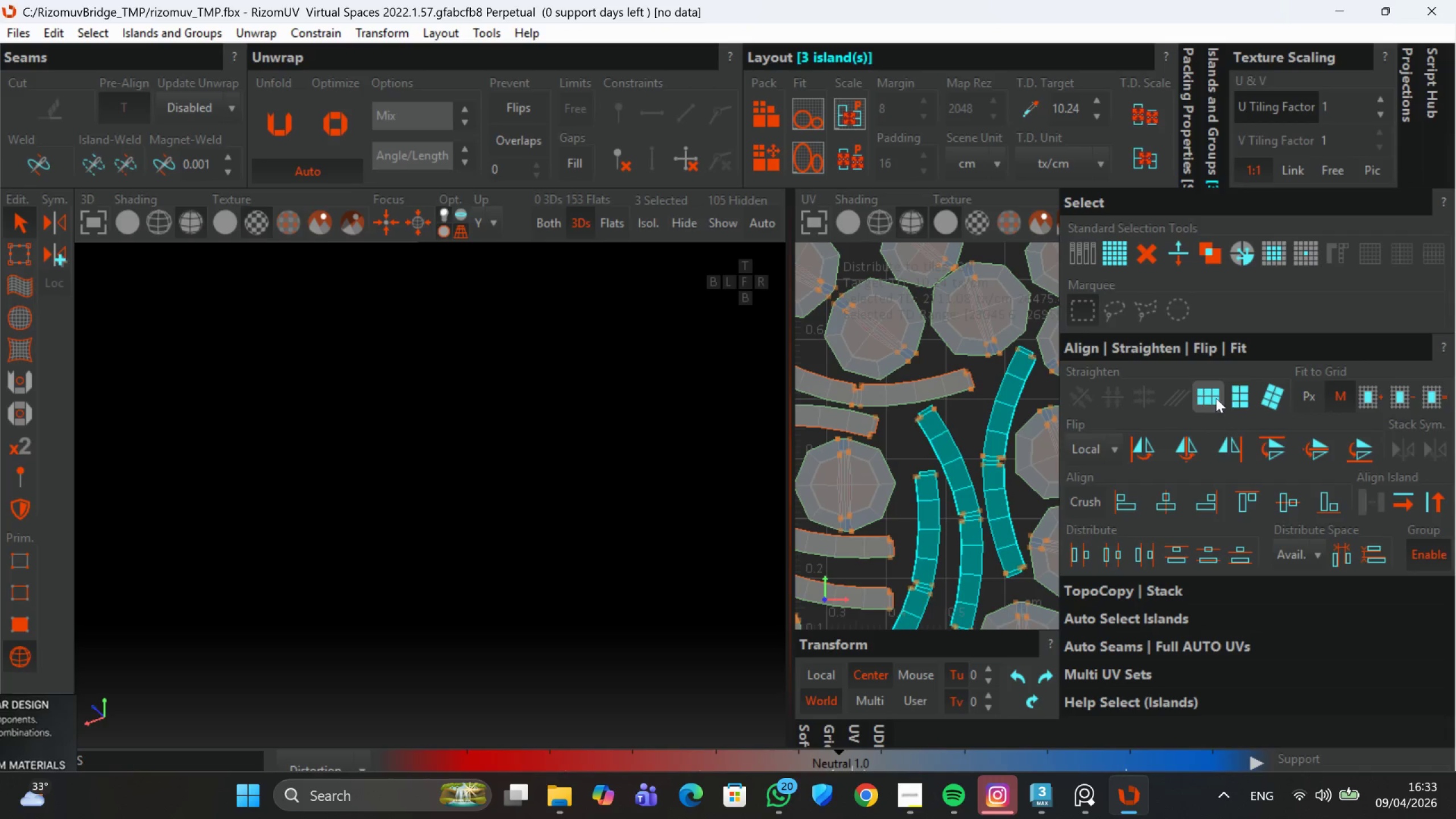 
left_click([1231, 392])
 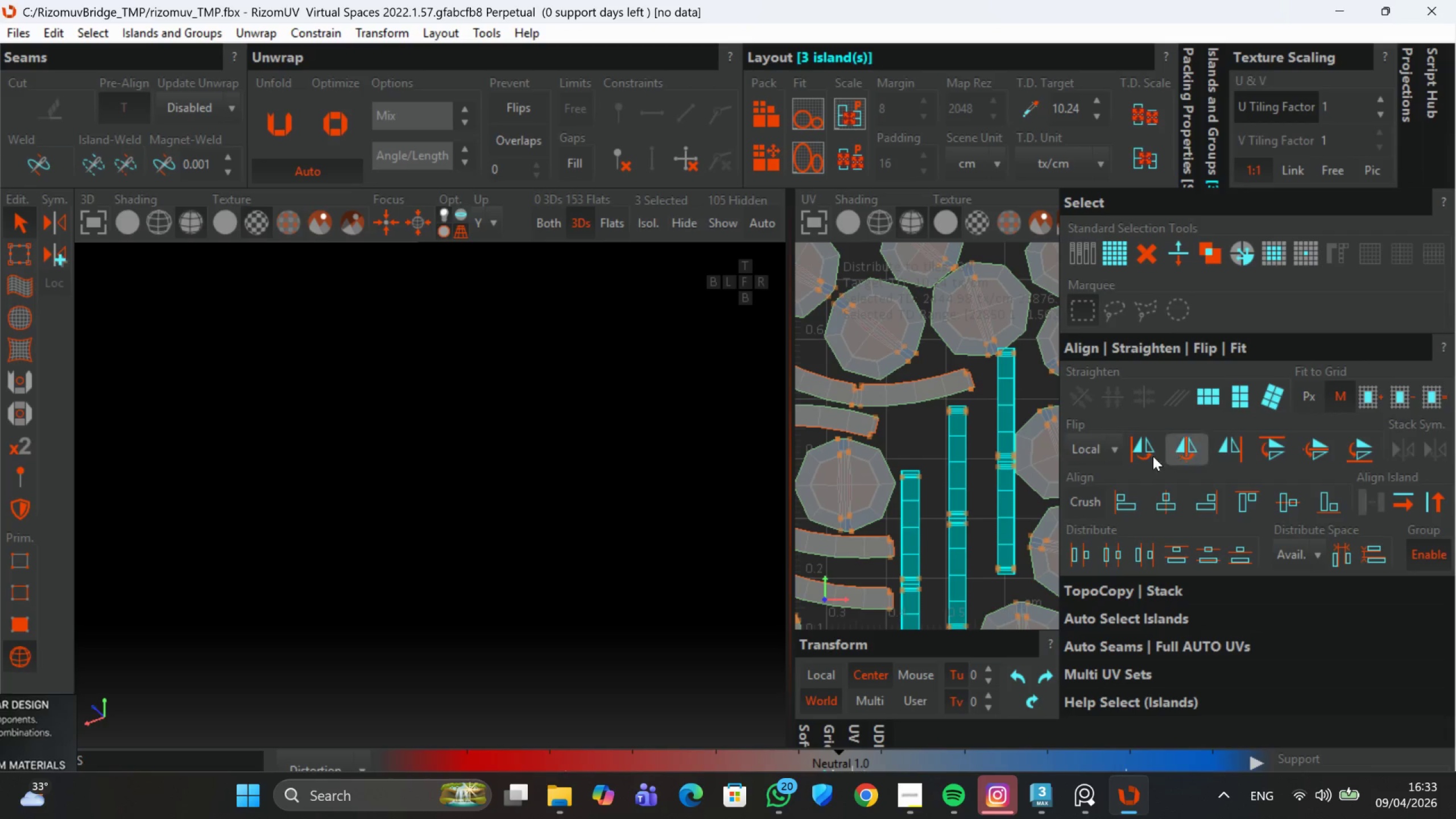 
middle_click([976, 499])
 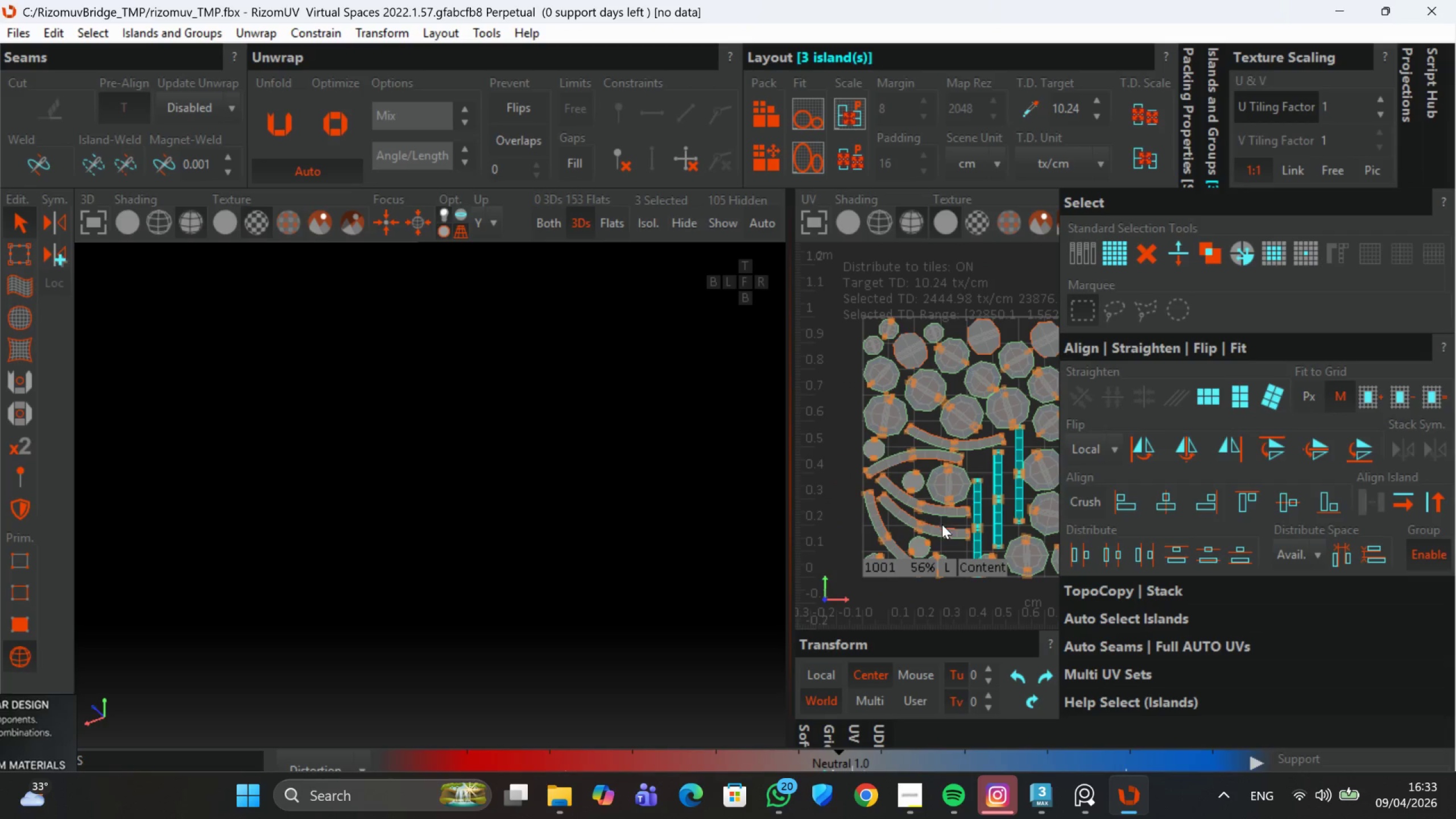 
scroll: coordinate [1029, 483], scroll_direction: down, amount: 2.0
 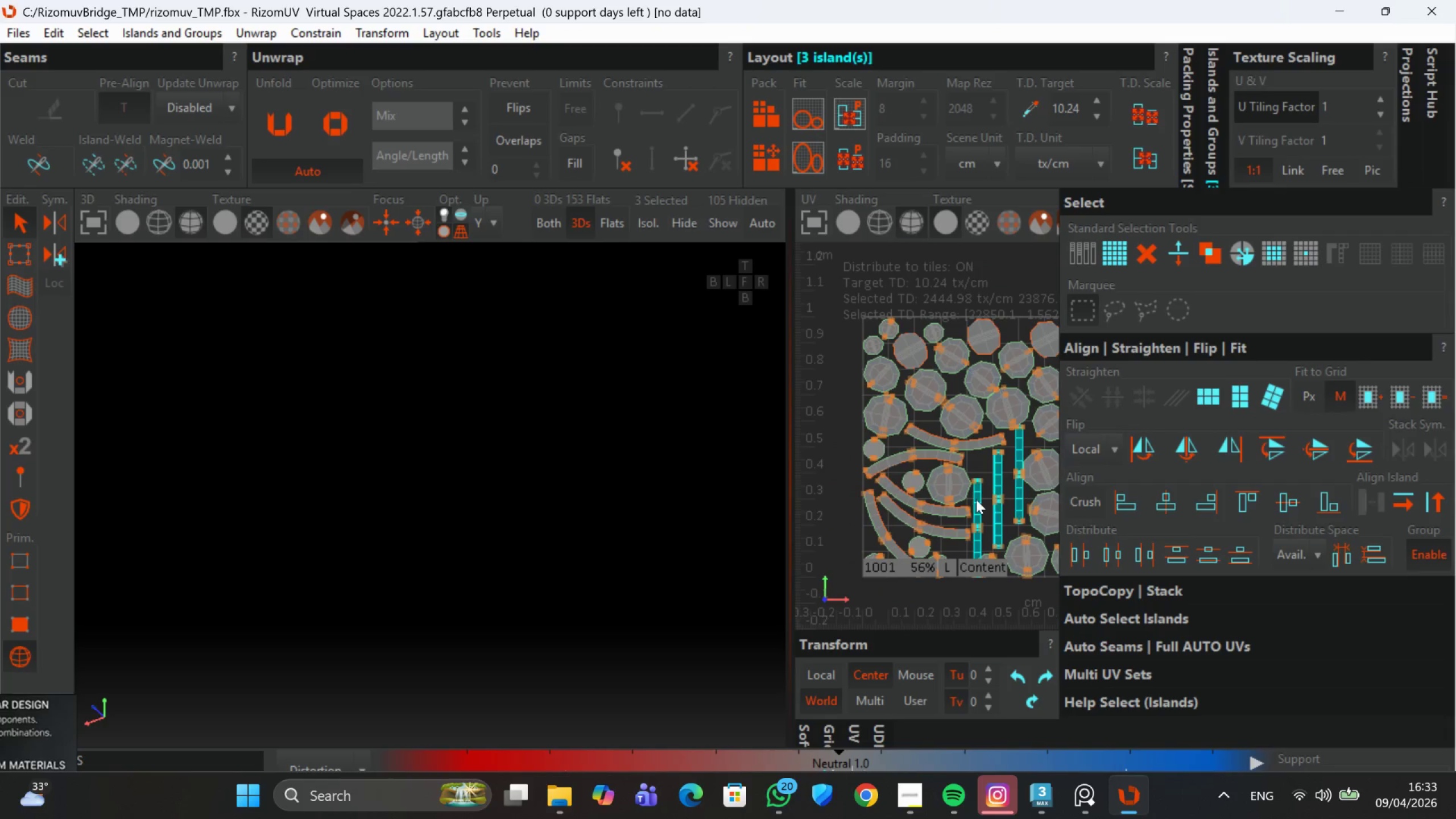 
left_click([941, 528])
 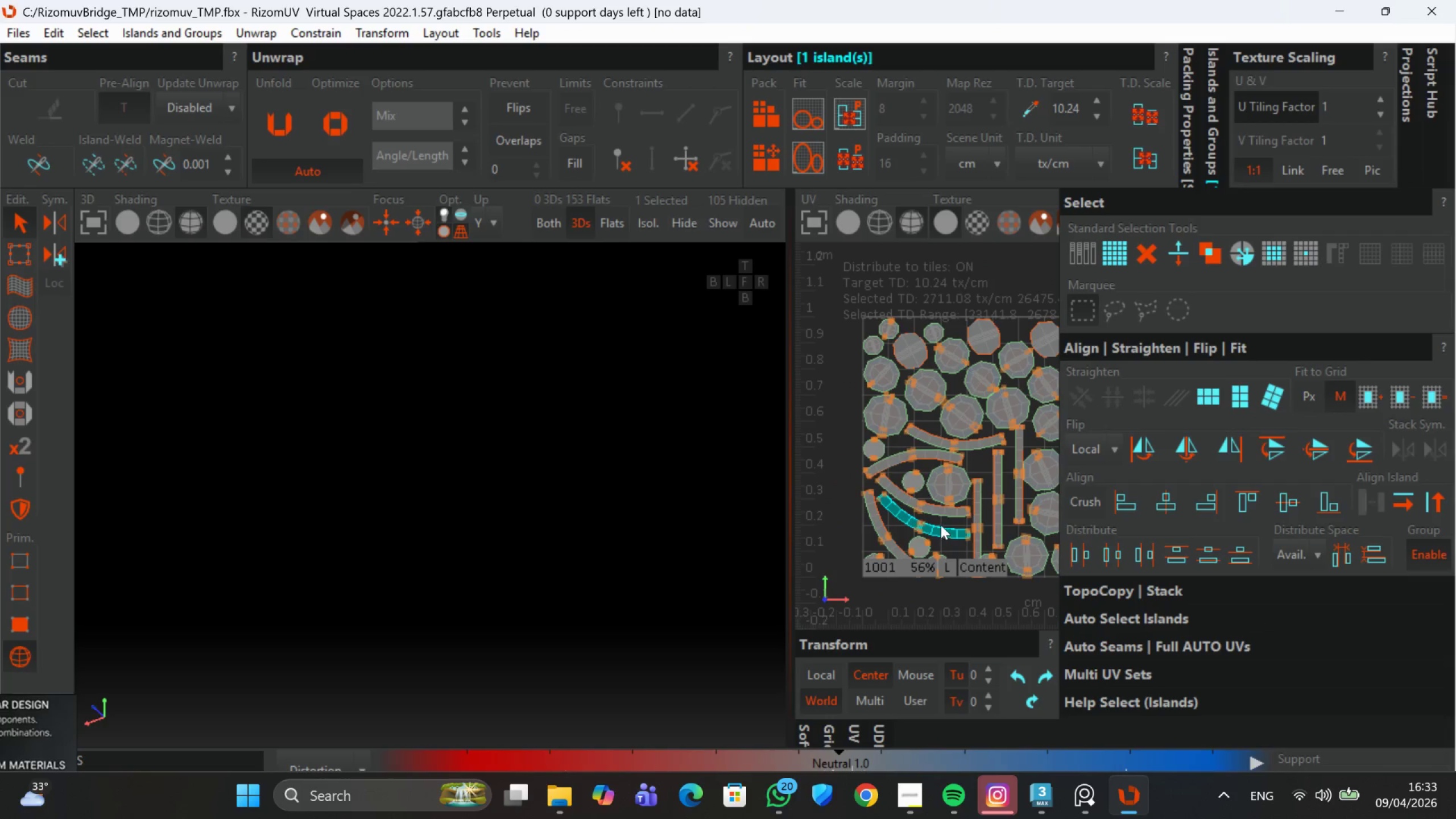 
hold_key(key=ControlLeft, duration=1.52)
left_click([941, 510])
 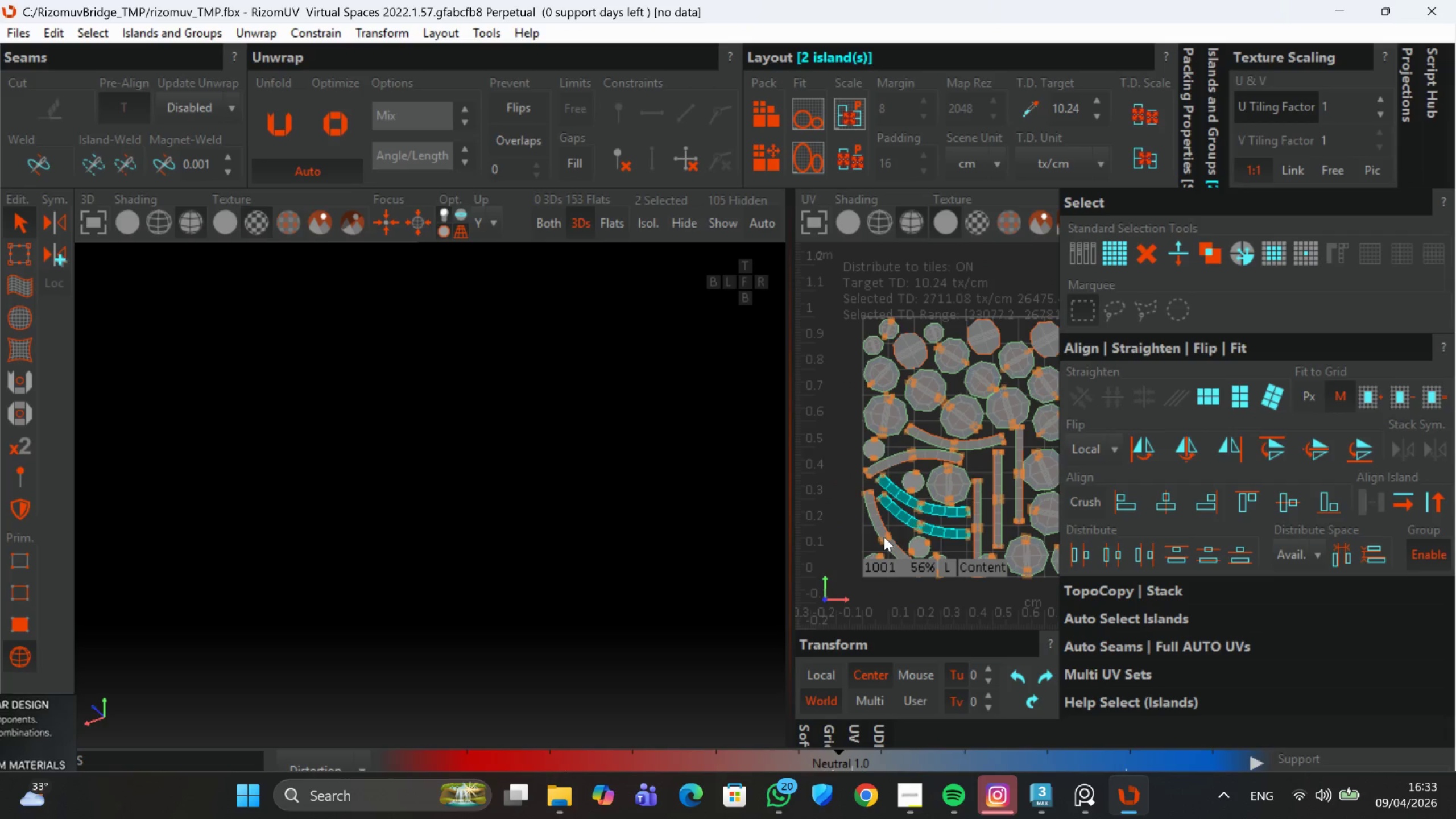 
left_click([884, 537])
 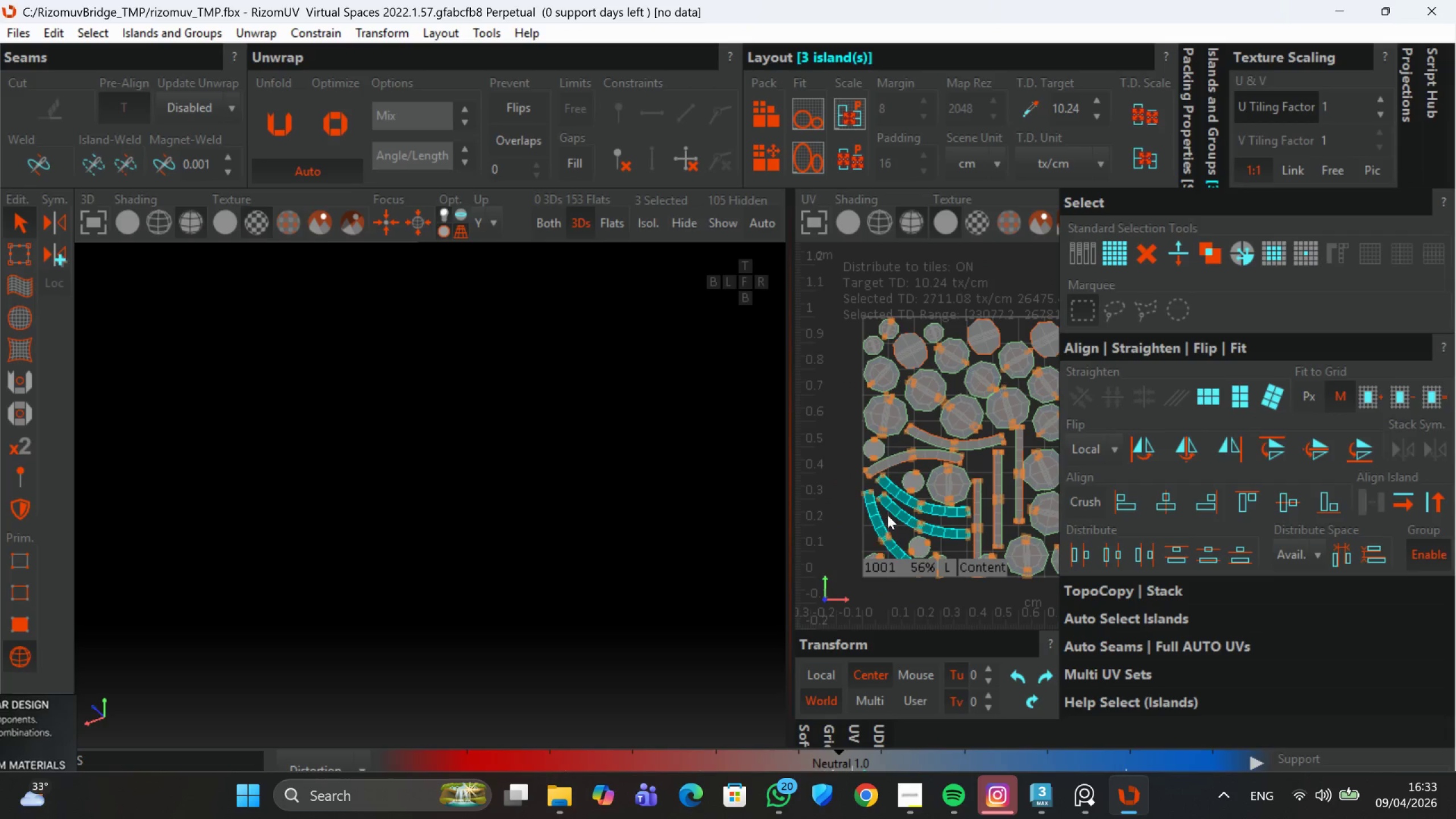 
hold_key(key=ControlLeft, duration=1.49)
left_click([896, 458])
 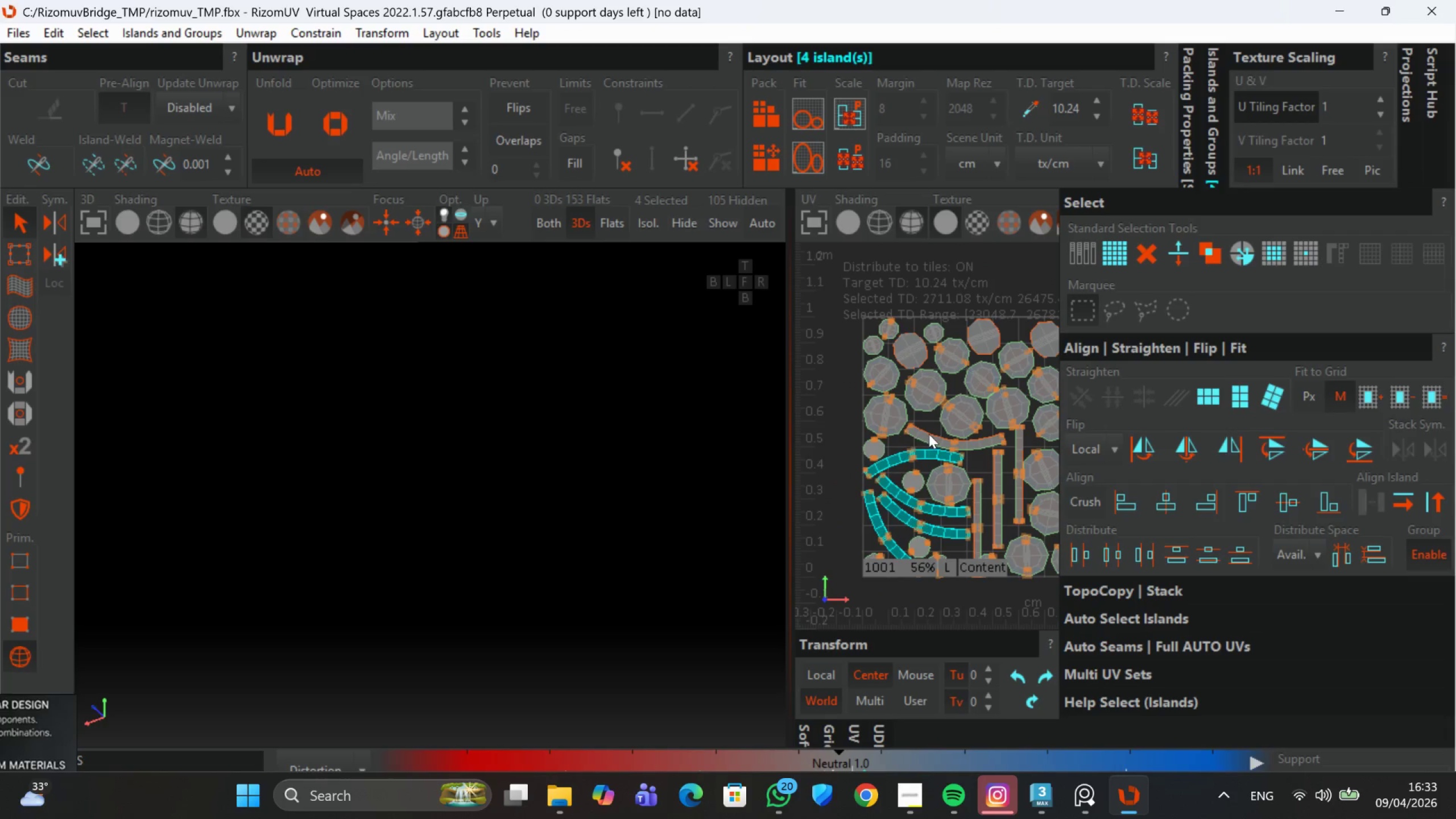 
double_click([929, 434])
 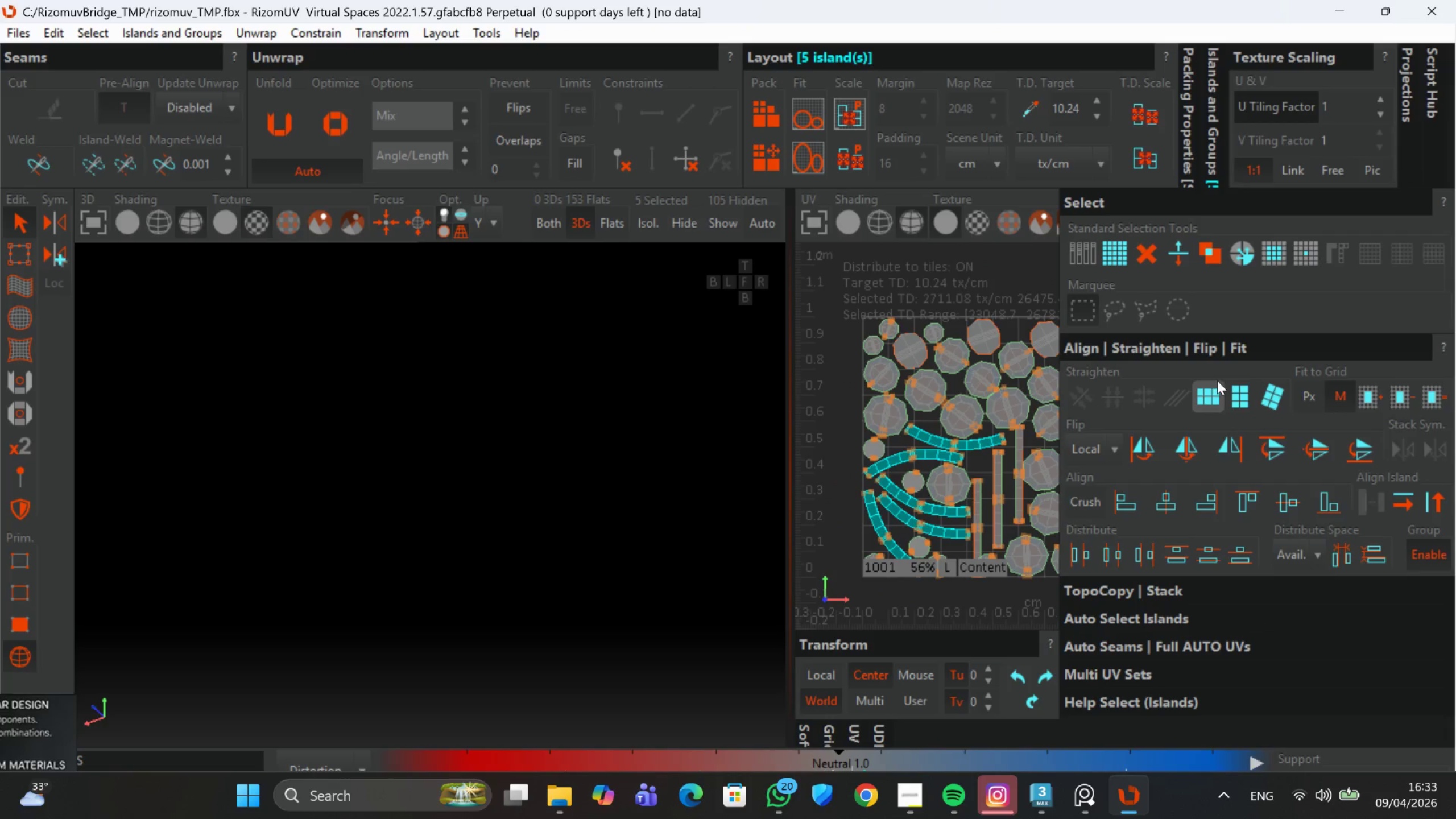 
left_click([1226, 383])
 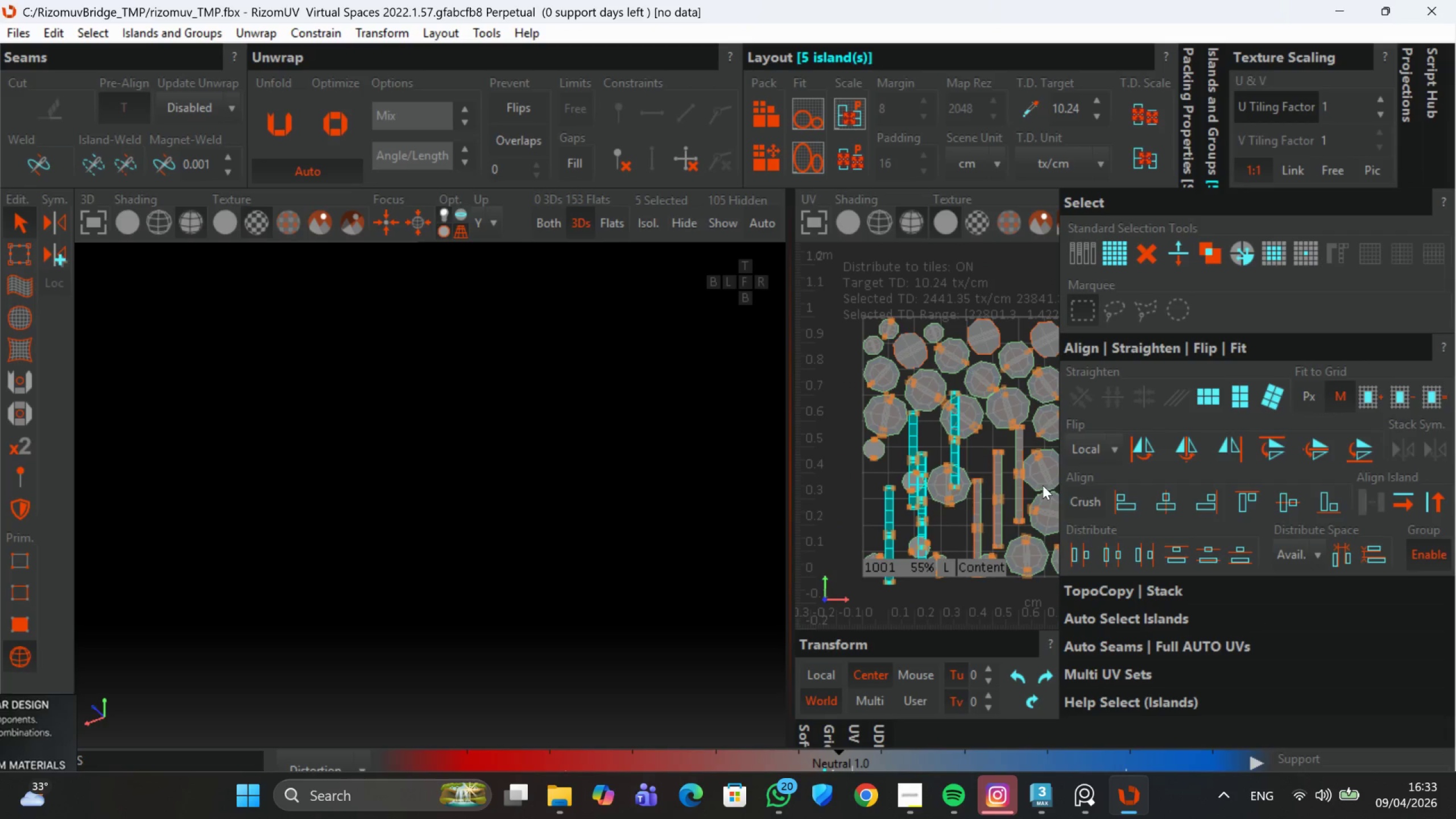 
scroll: coordinate [1015, 493], scroll_direction: down, amount: 1.0
 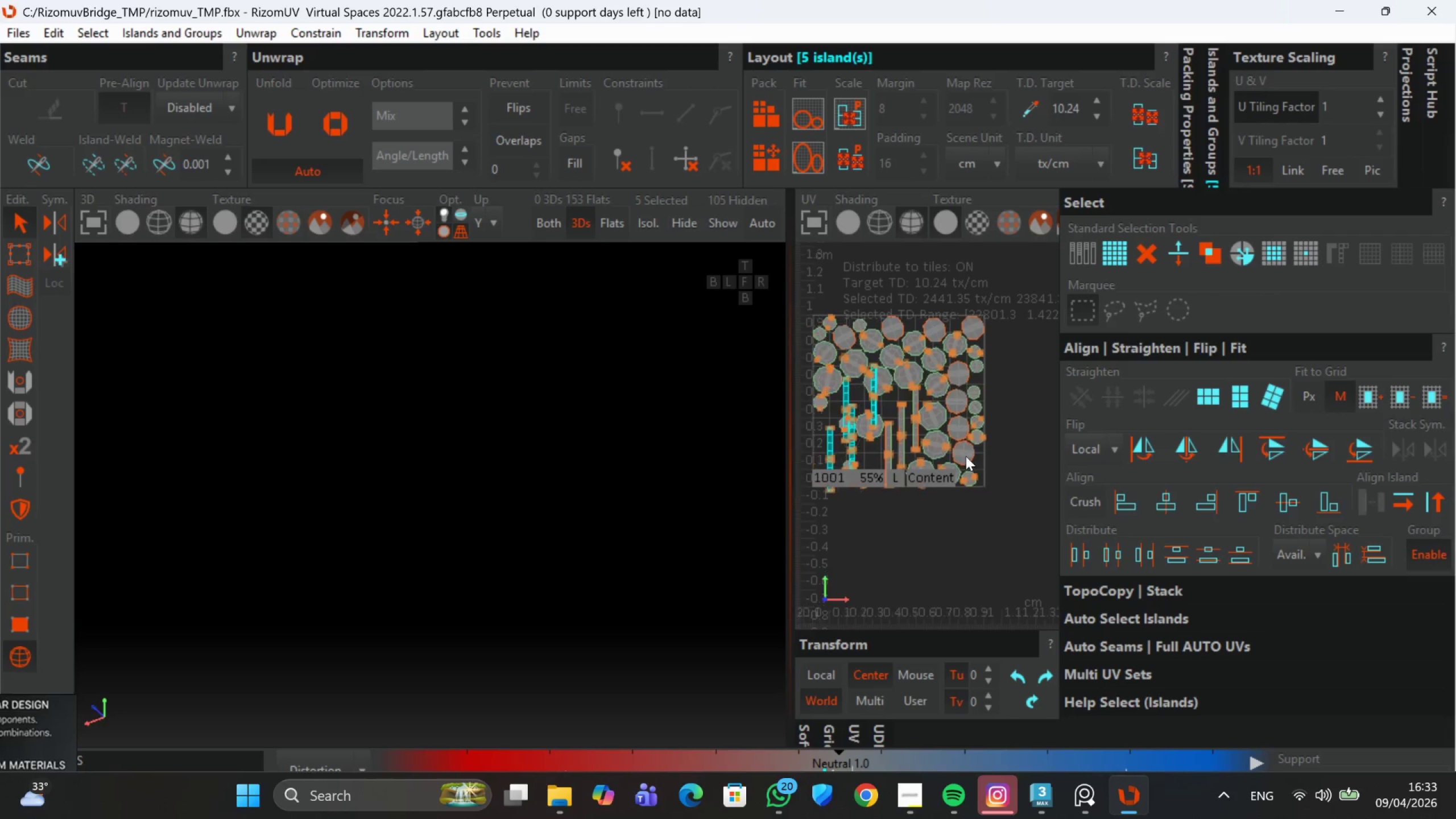 
scroll: coordinate [943, 445], scroll_direction: up, amount: 1.0
 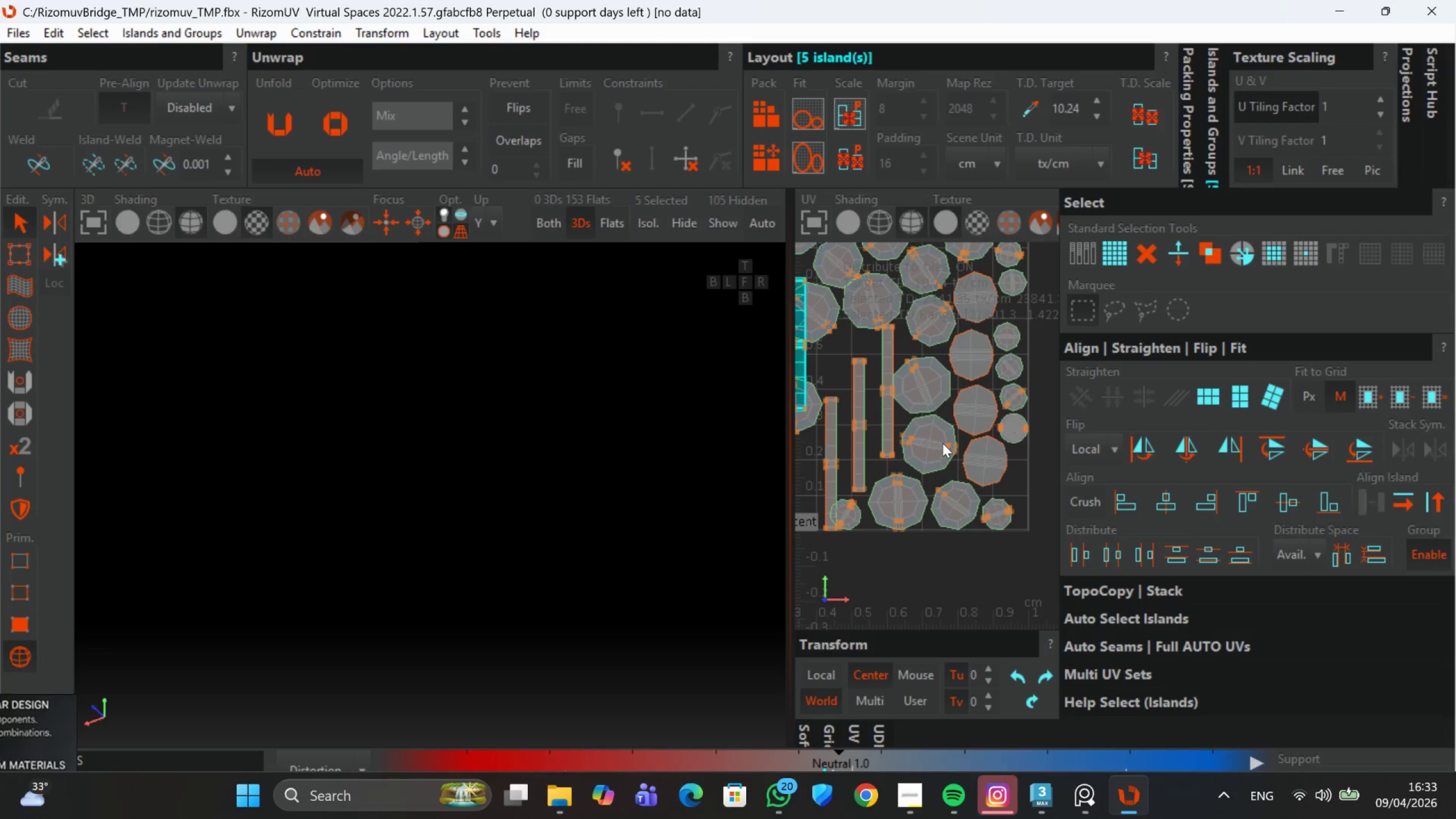 
left_click([942, 443])
 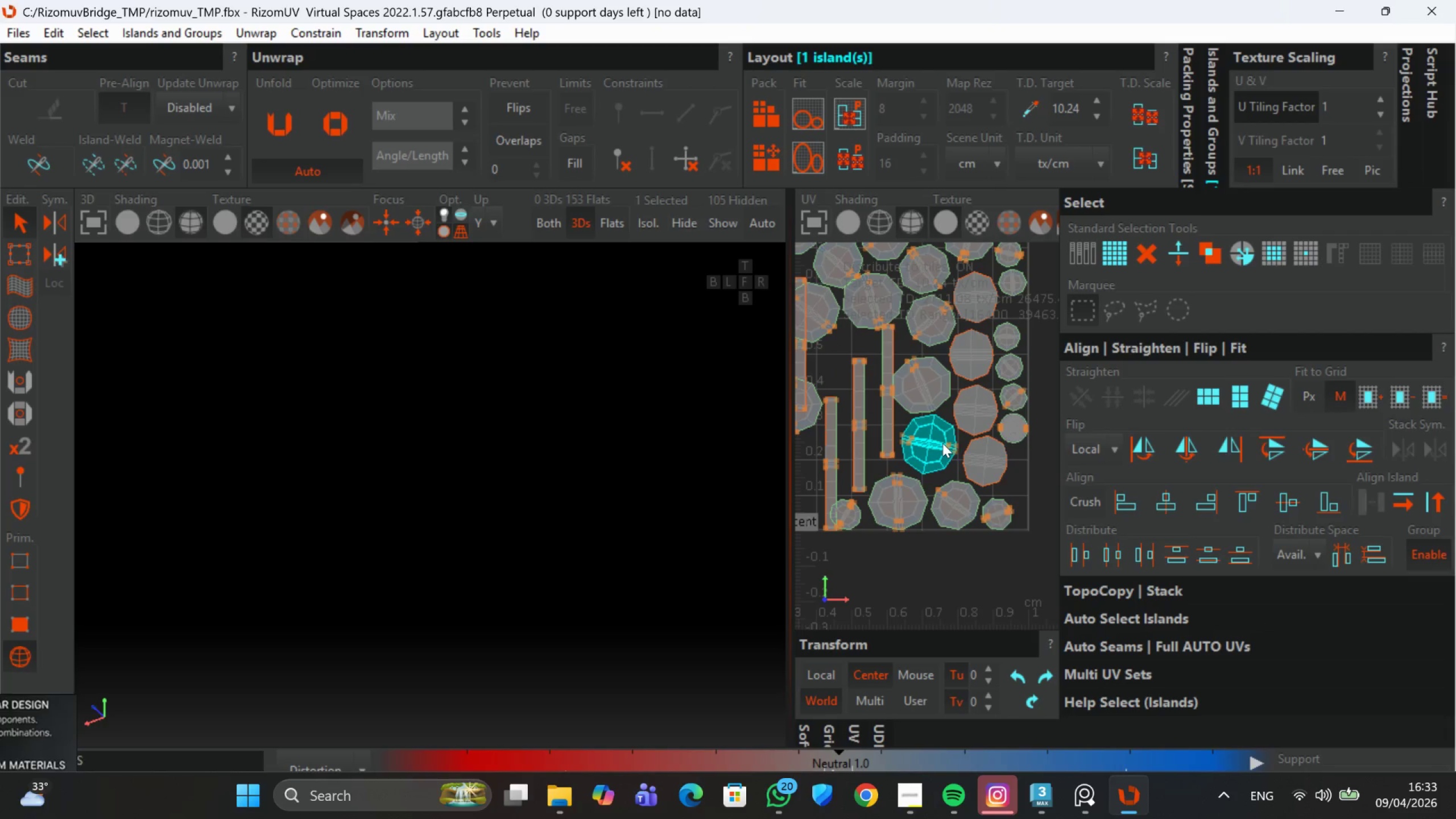 
scroll: coordinate [942, 443], scroll_direction: down, amount: 1.0
 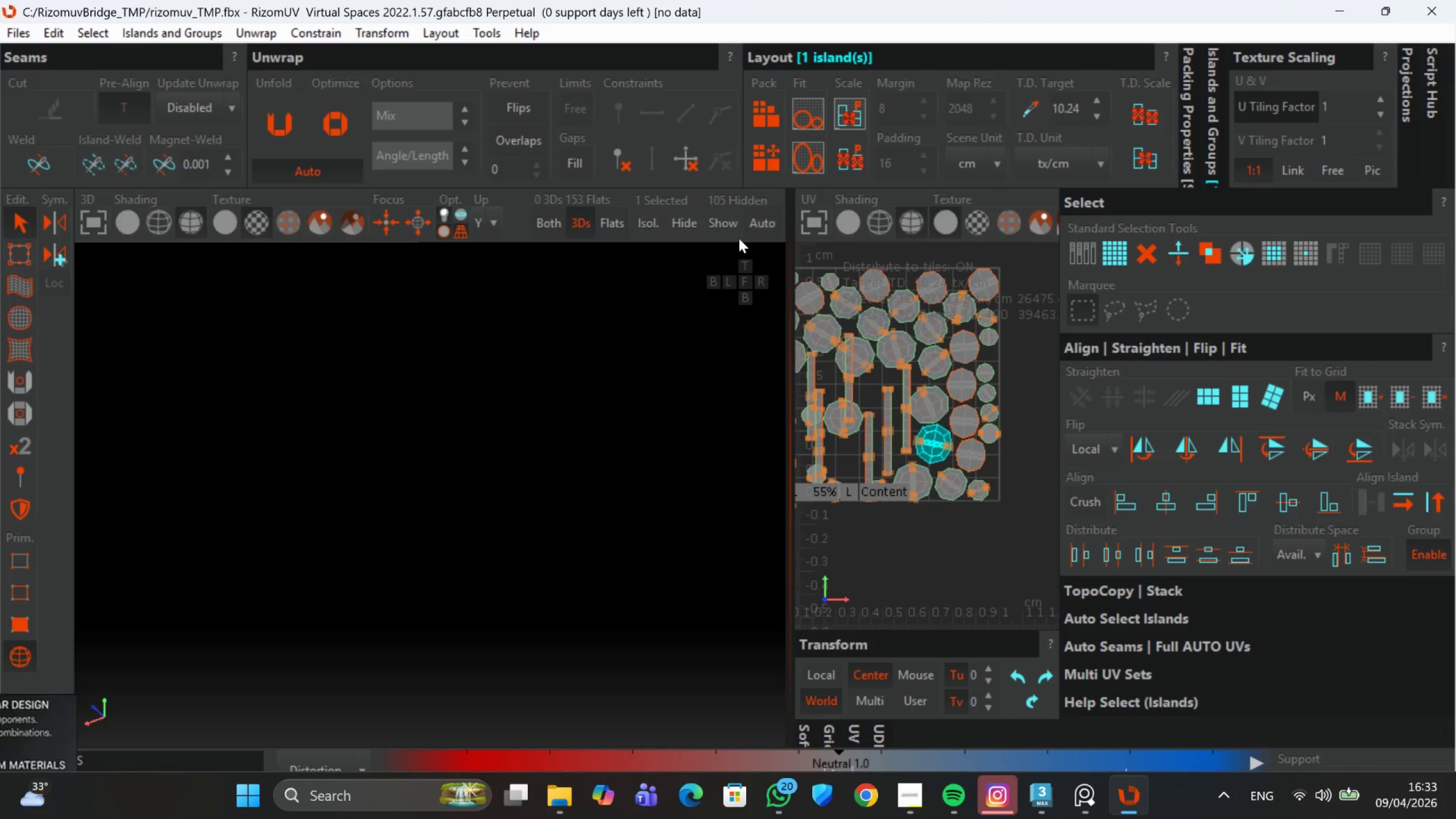 
left_click([541, 227])
 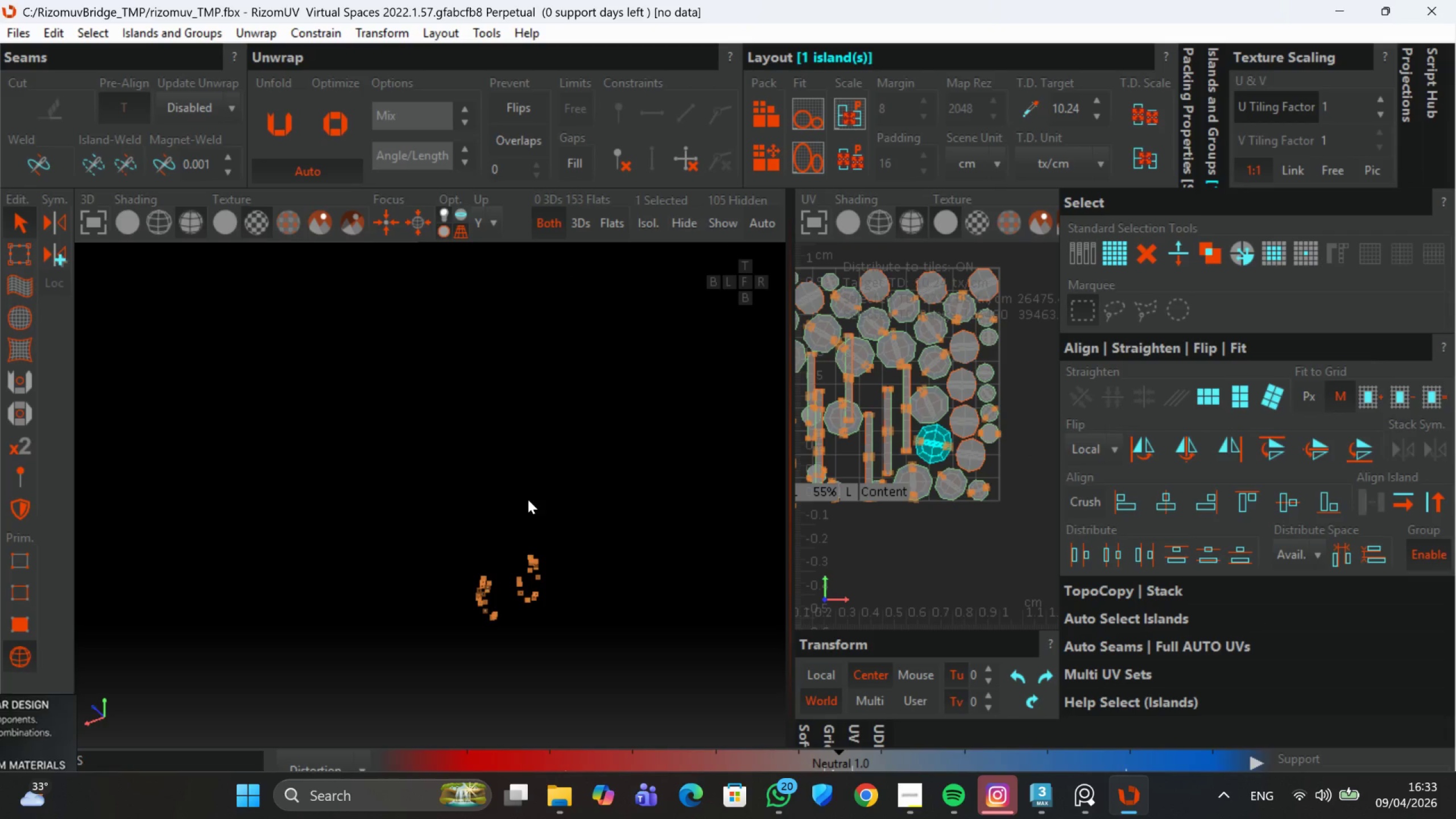 
scroll: coordinate [536, 508], scroll_direction: up, amount: 16.0
 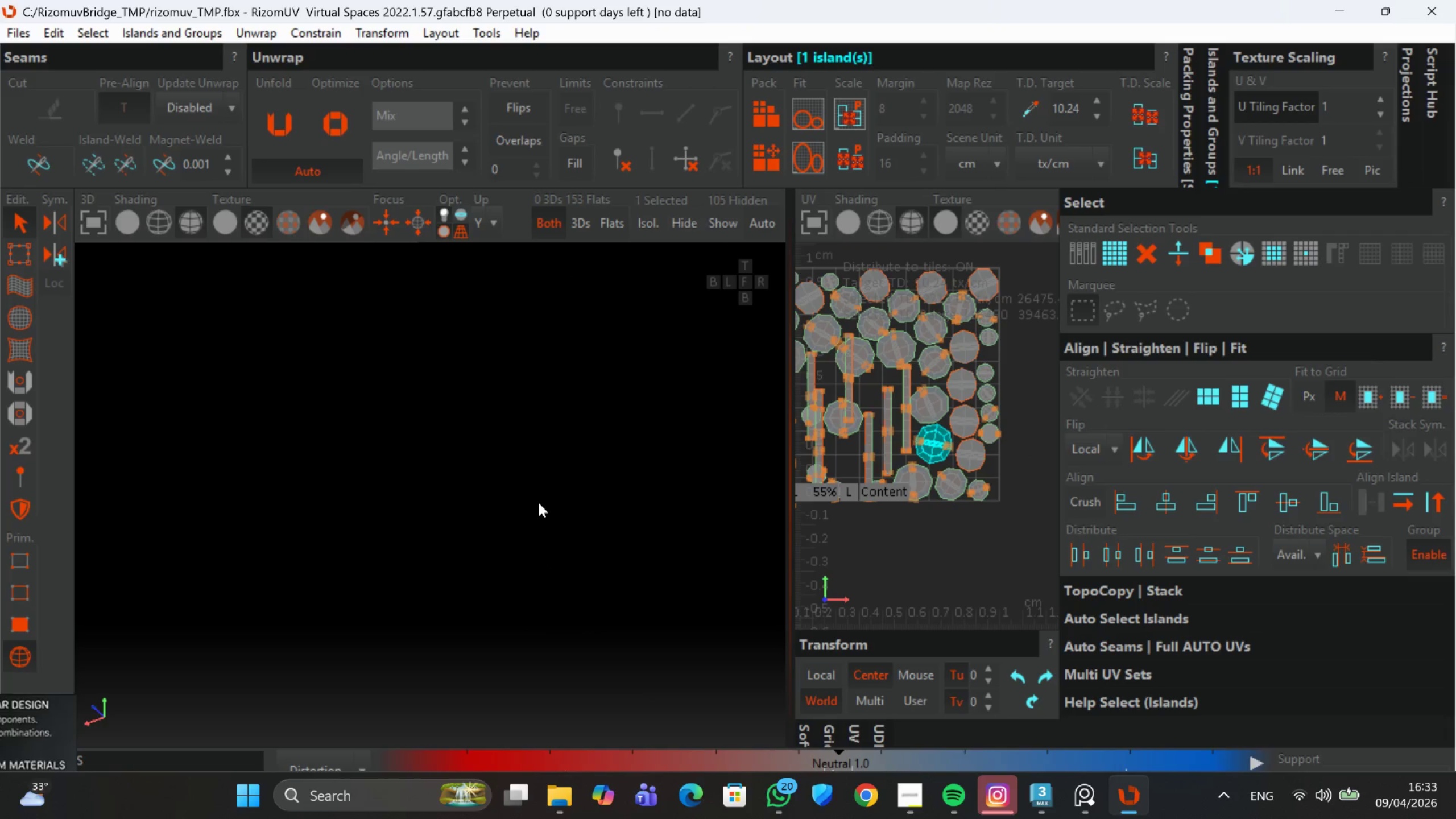 
scroll: coordinate [611, 486], scroll_direction: down, amount: 16.0
 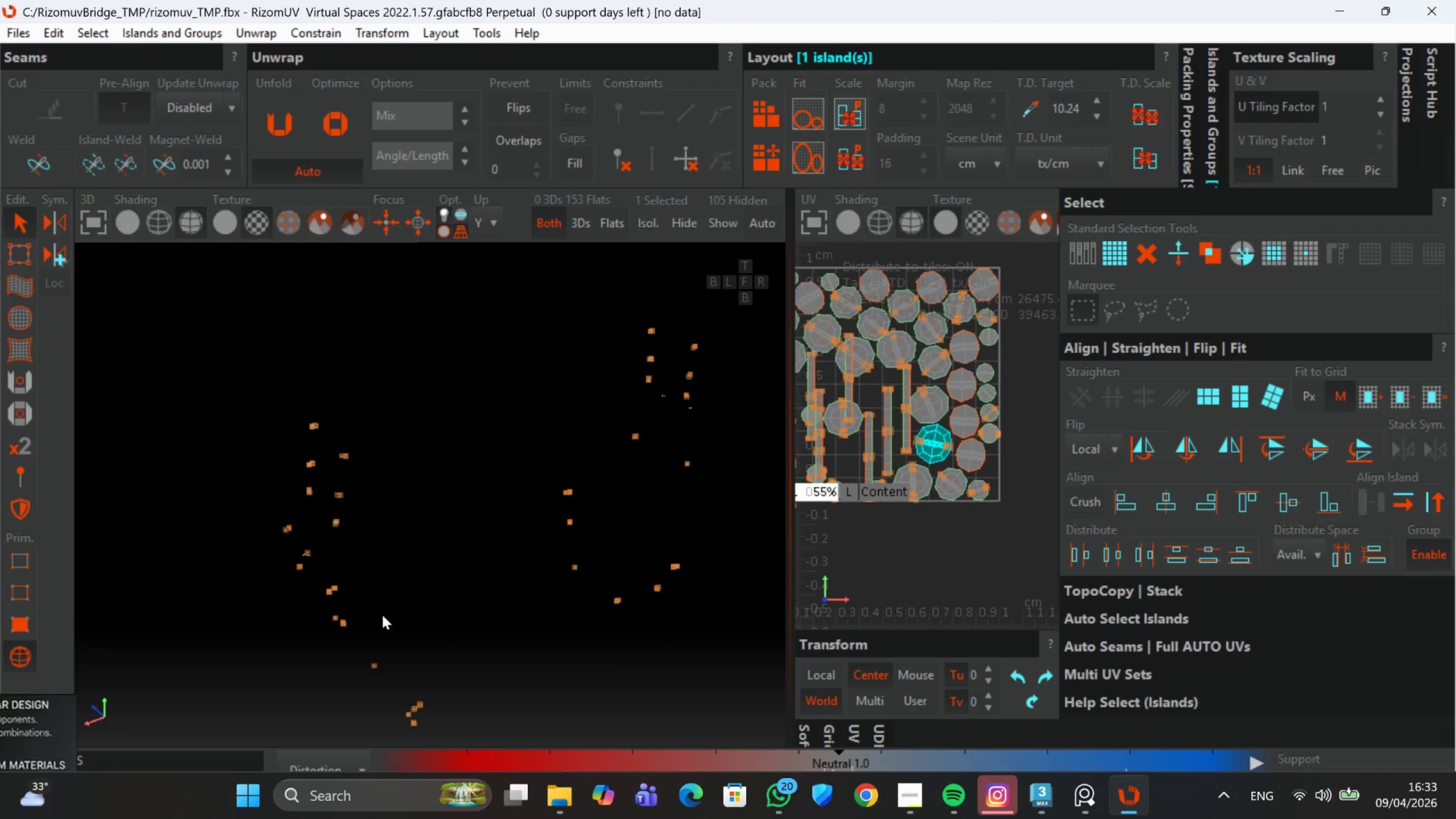 
scroll: coordinate [420, 336], scroll_direction: up, amount: 13.0
 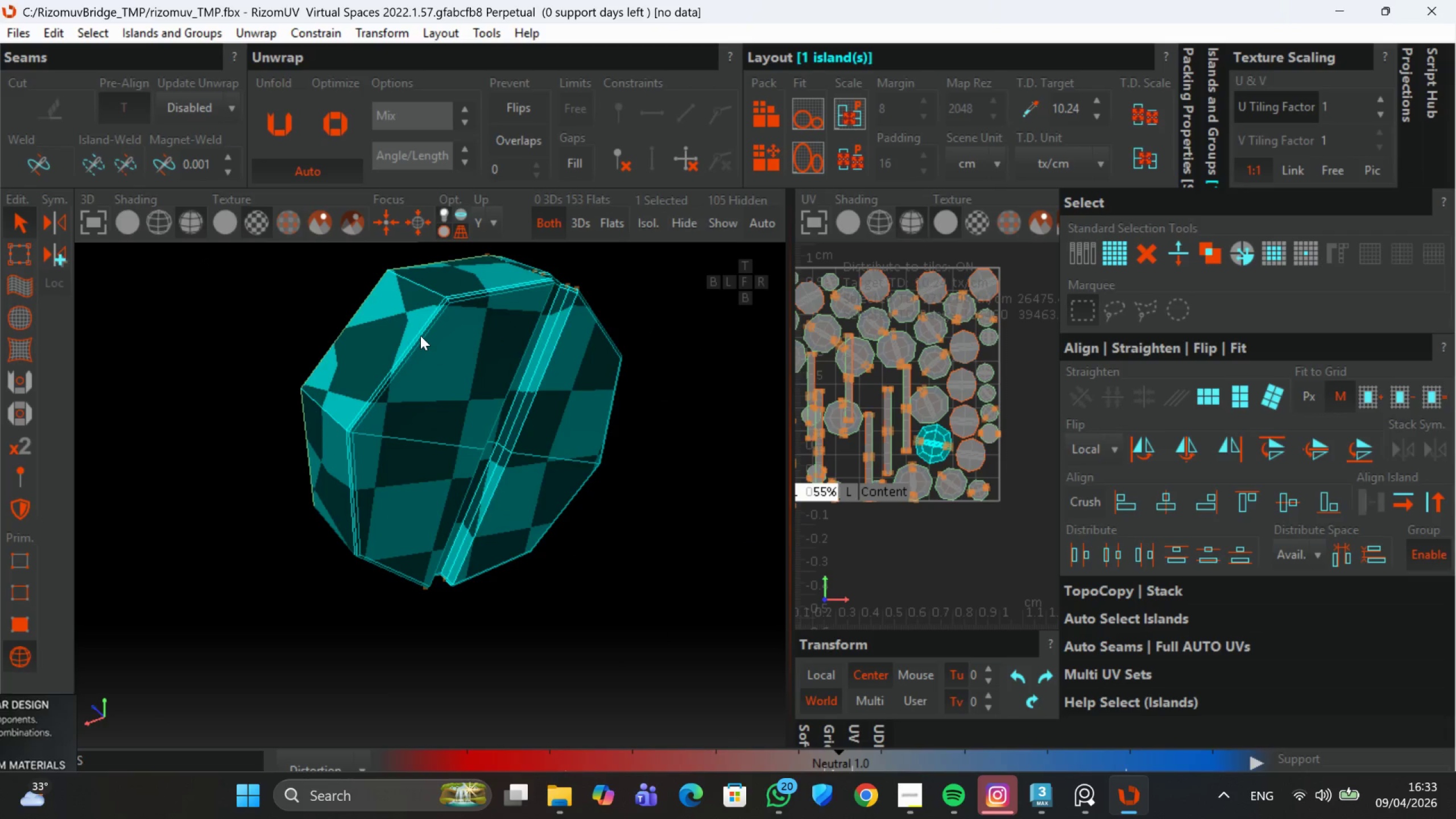 
hold_key(key=AltLeft, duration=1.54)
 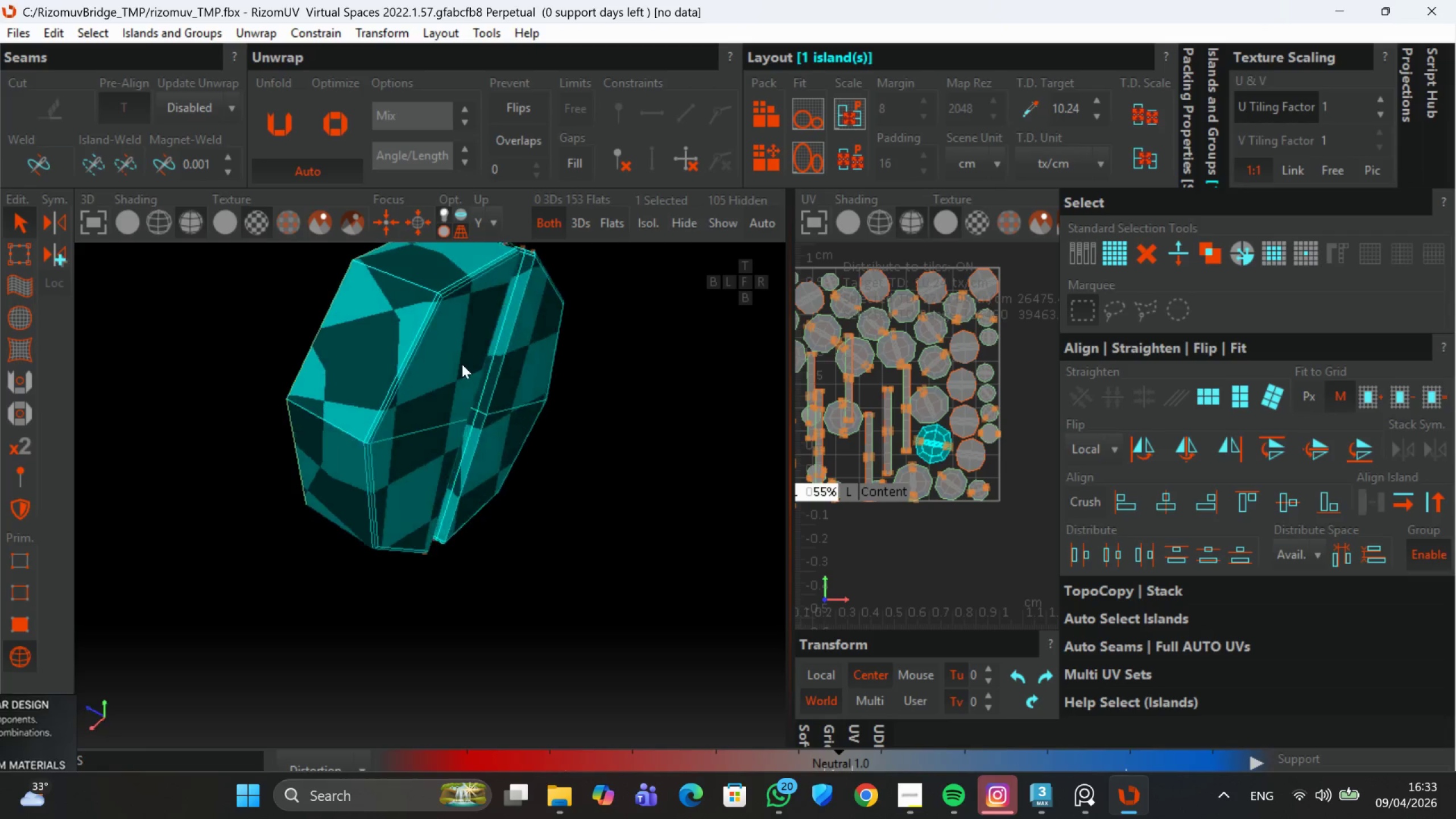 
hold_key(key=AltLeft, duration=0.87)
 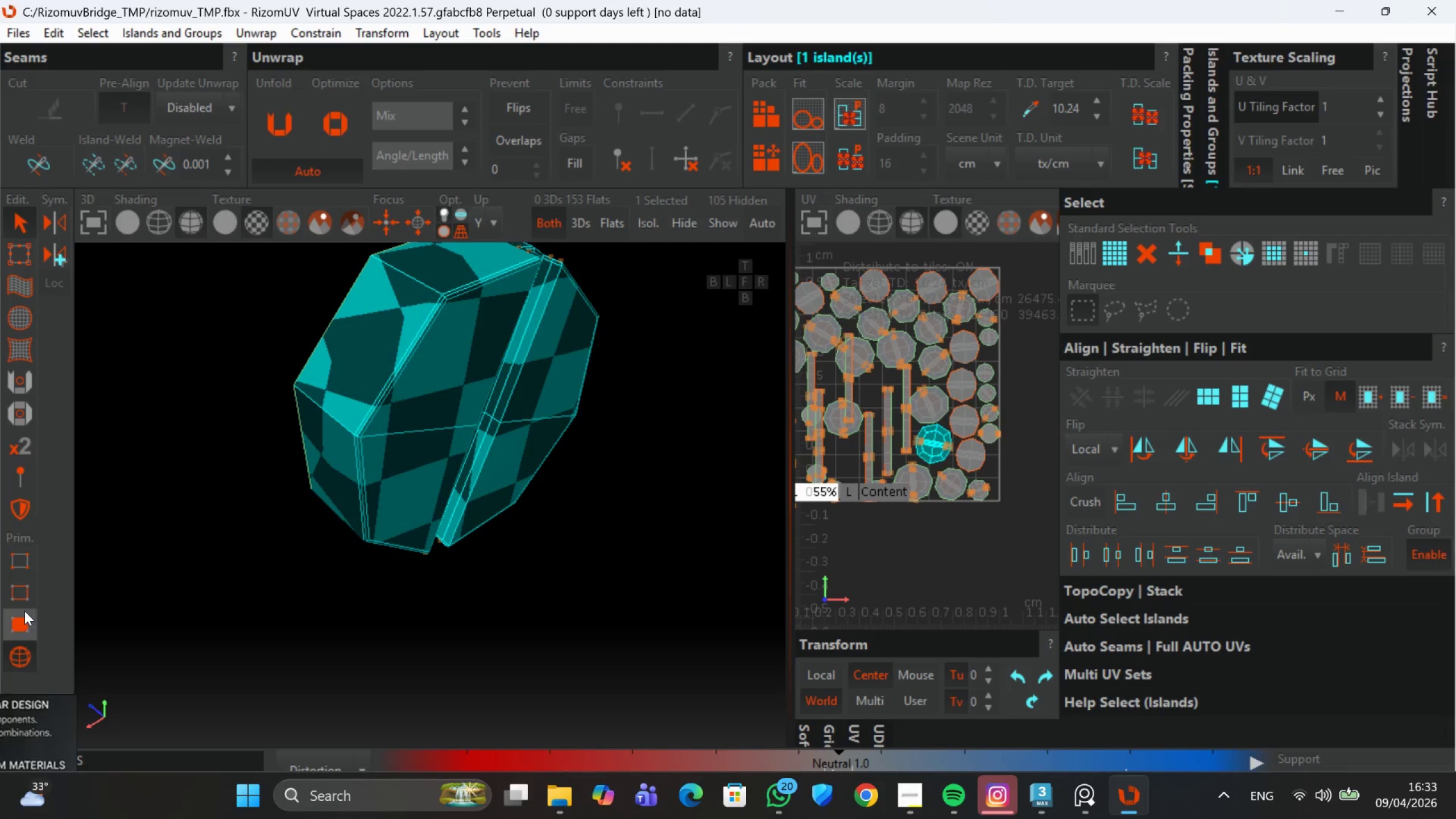 
left_click_drag(start_coordinate=[22, 593], to_coordinate=[27, 590])
 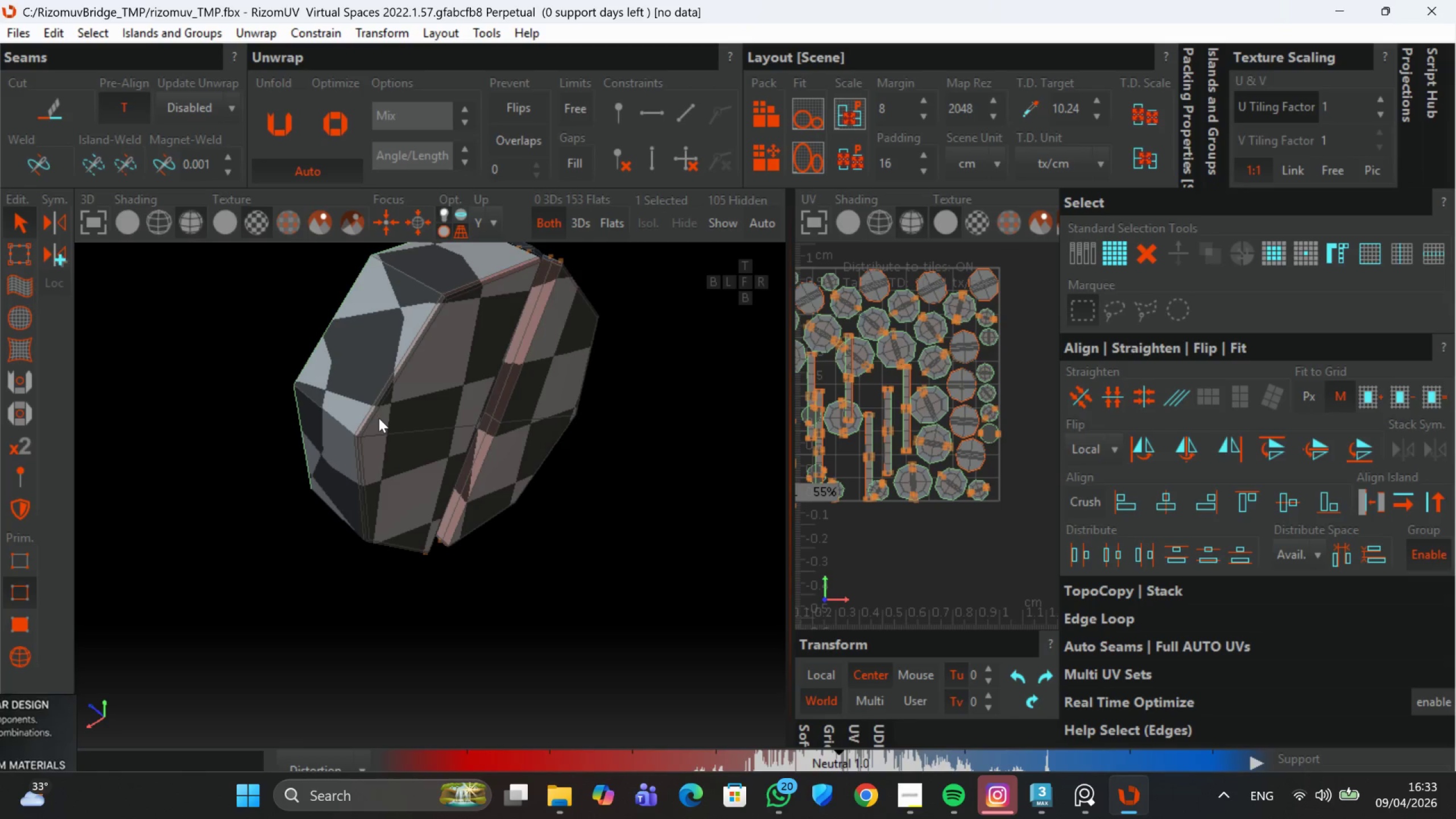 
left_click([374, 409])
 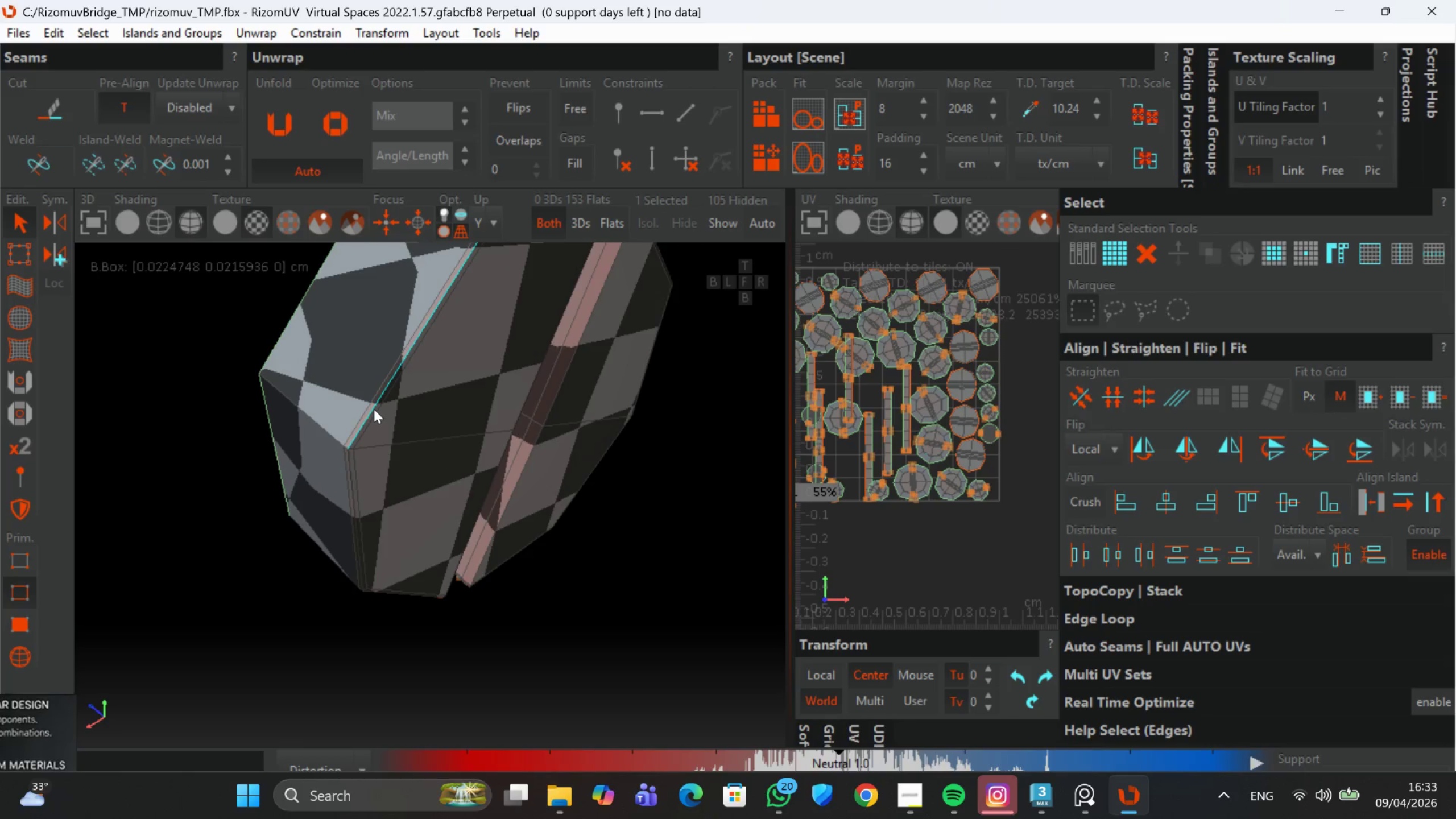 
scroll: coordinate [377, 411], scroll_direction: up, amount: 1.0
 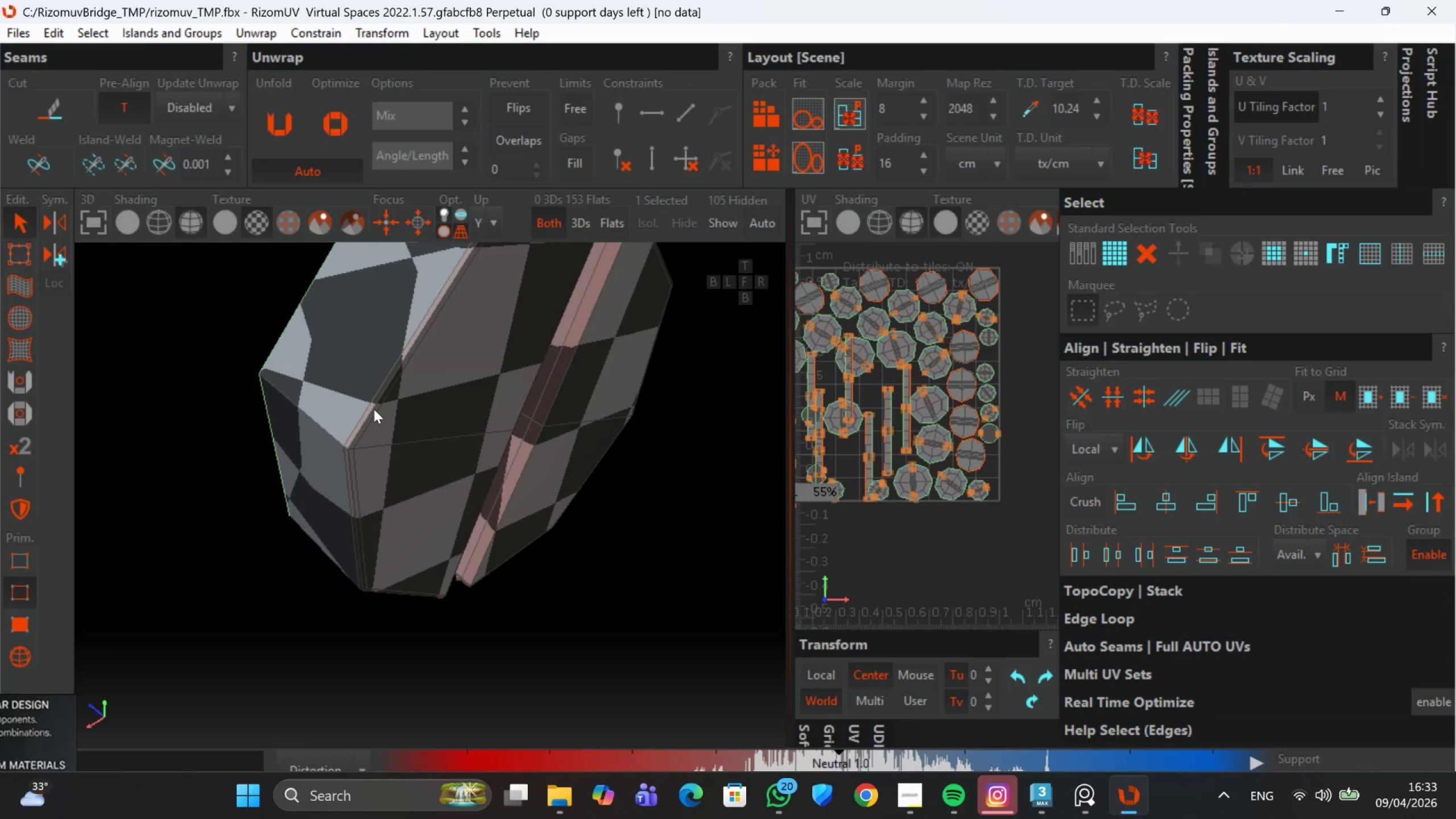 
double_click([374, 409])
 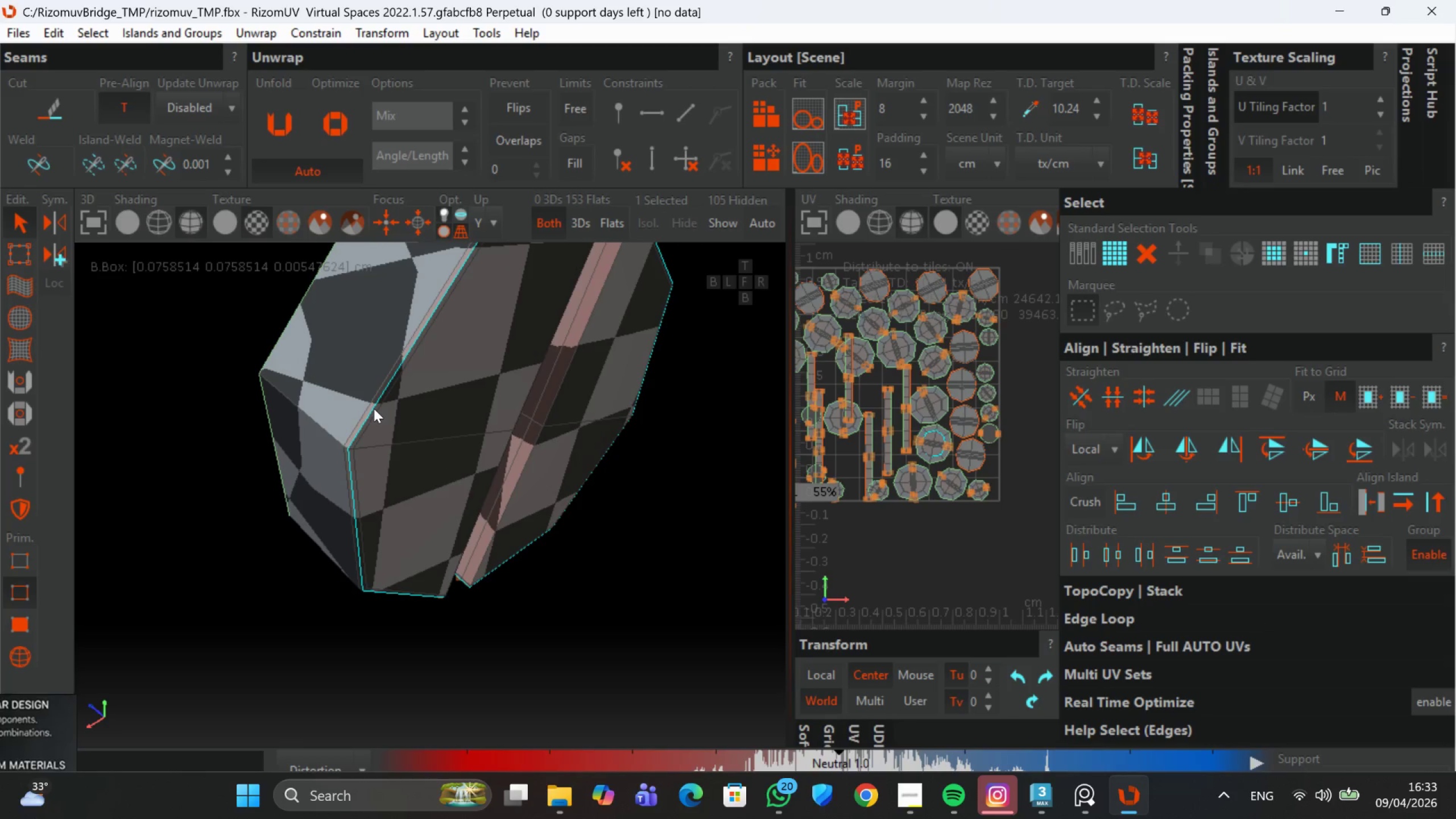 
key(C)
 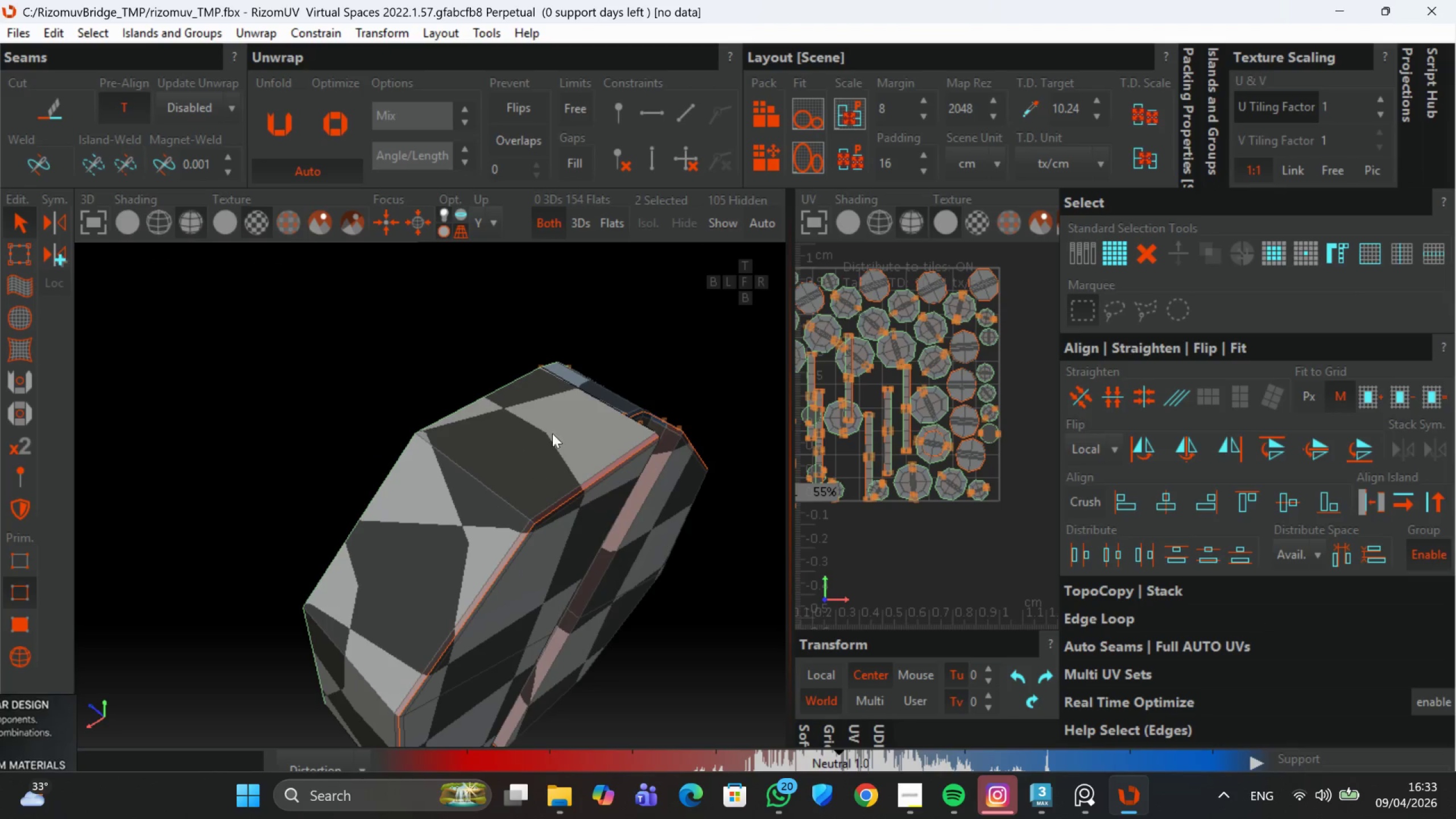 
scroll: coordinate [577, 408], scroll_direction: up, amount: 1.0
 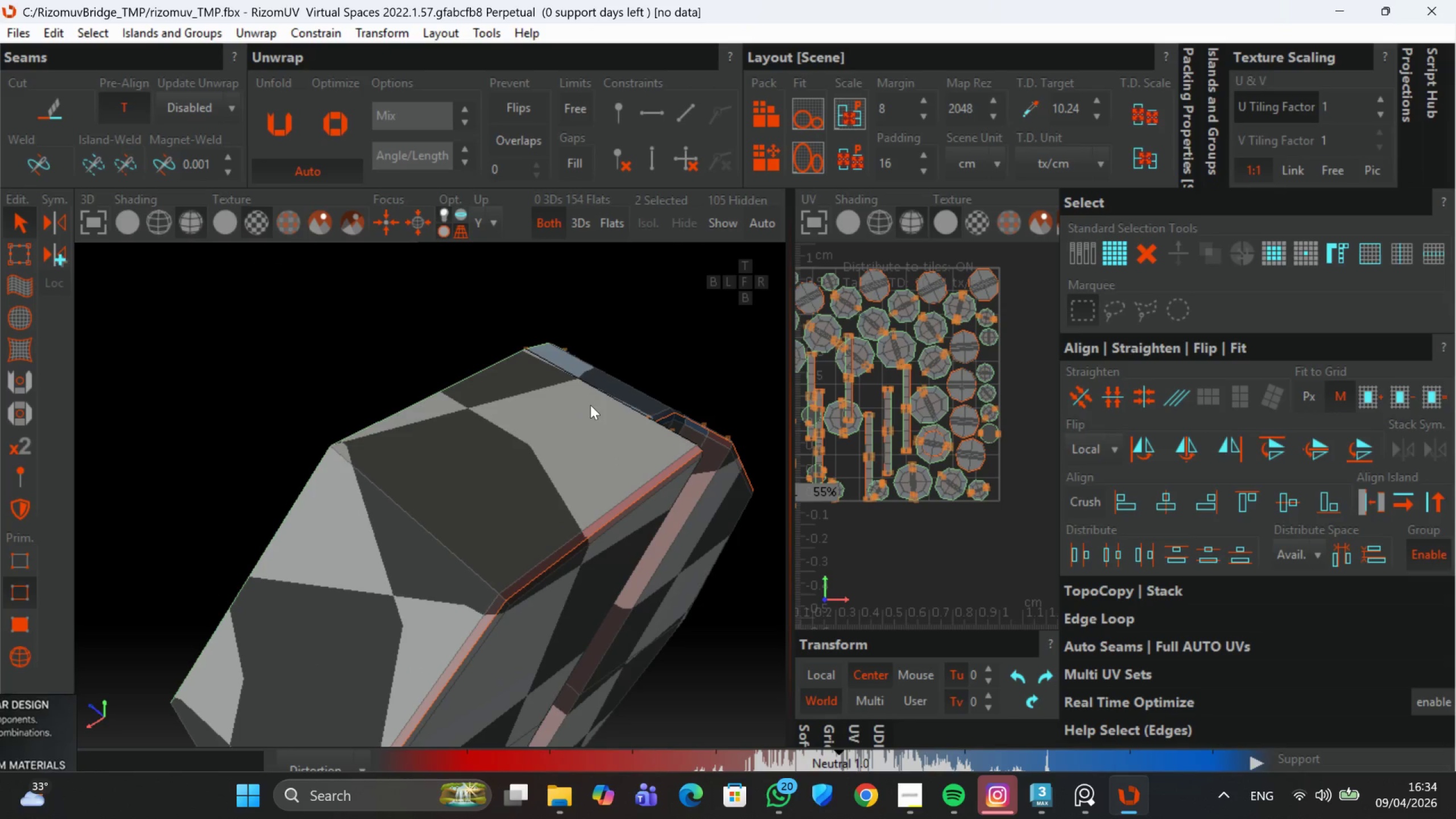 
key(Control+Z)
 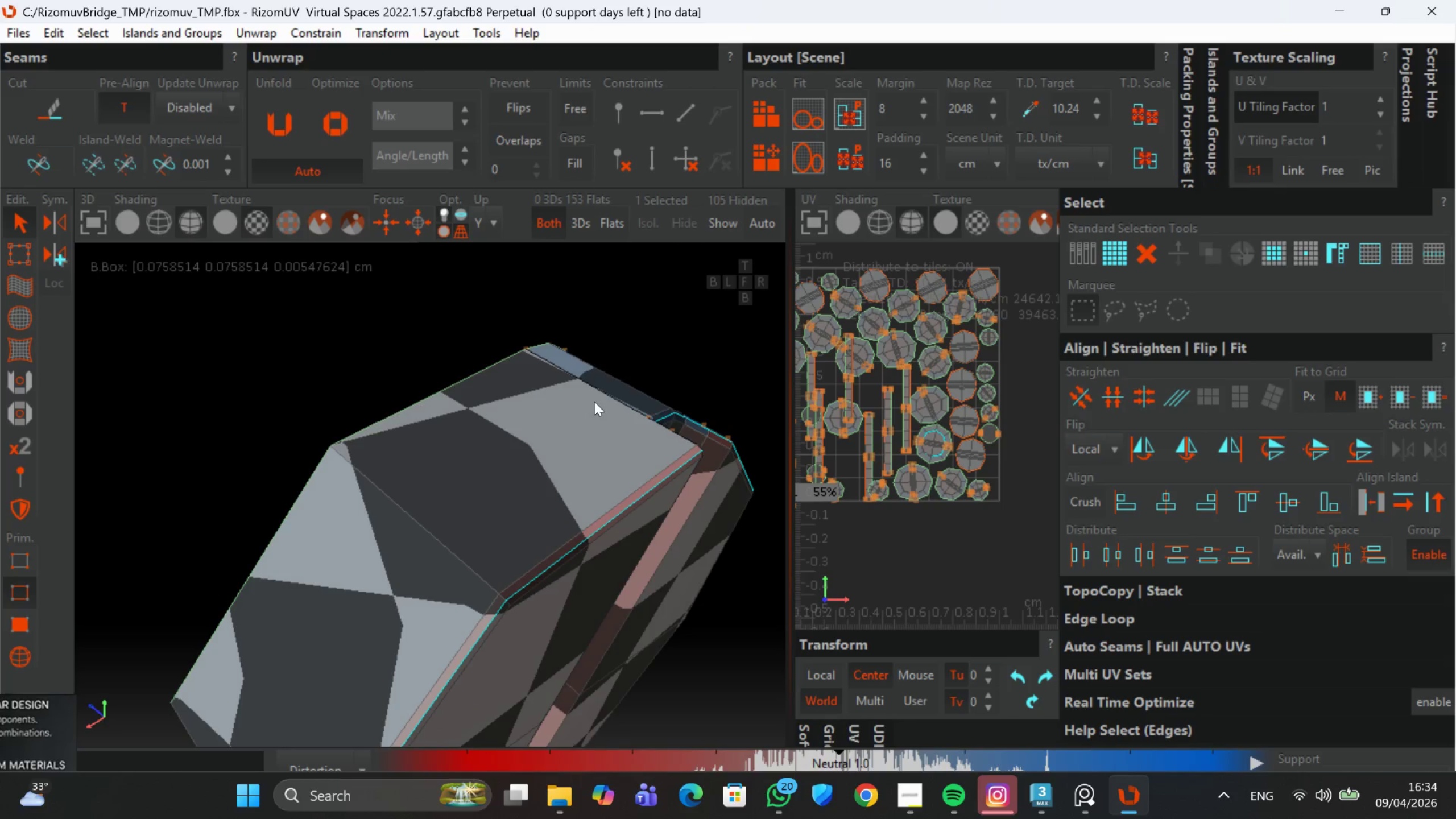 
hold_key(key=AltLeft, duration=1.1)
 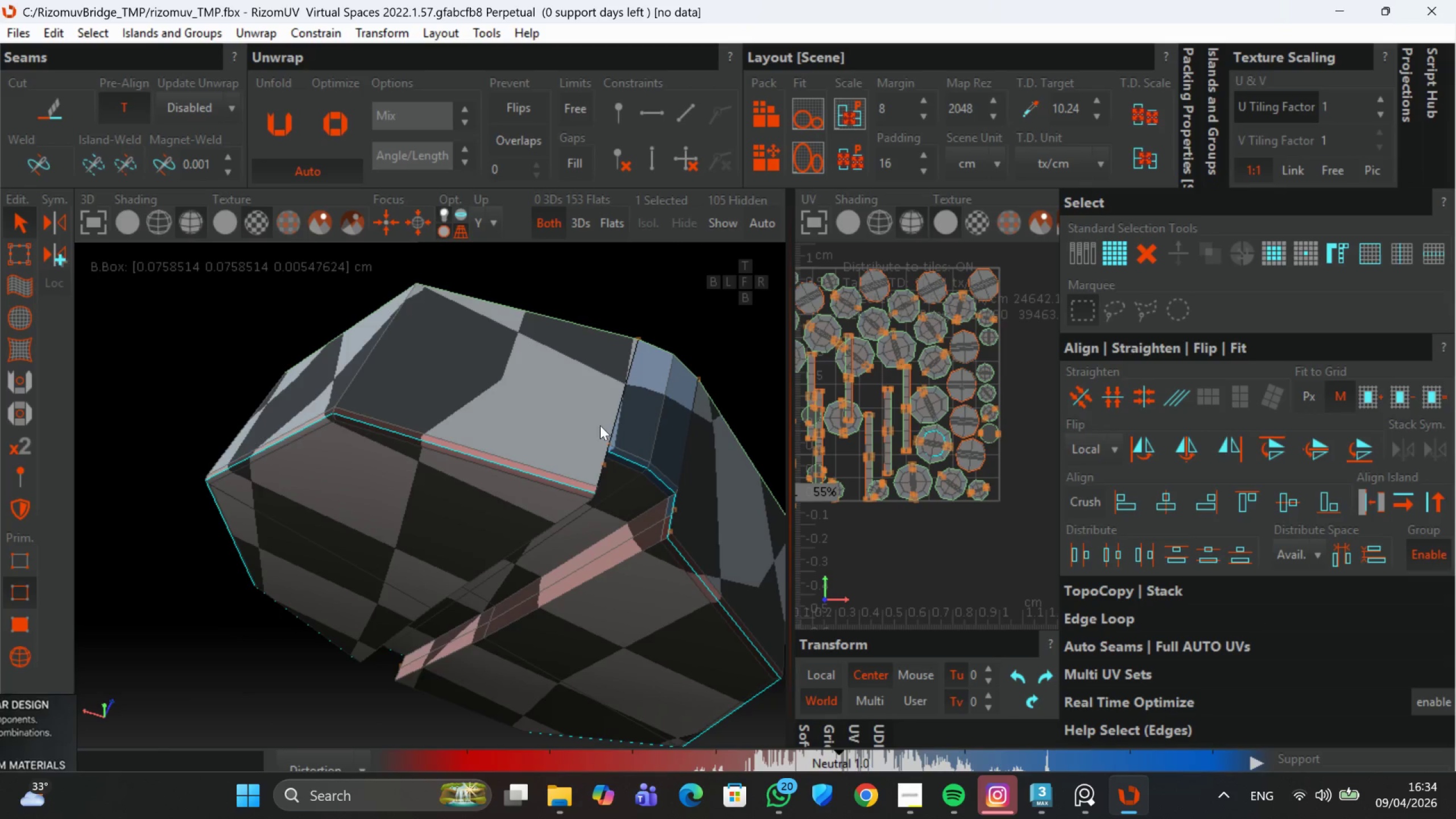 
hold_key(key=ControlLeft, duration=0.8)
left_click([611, 428])
 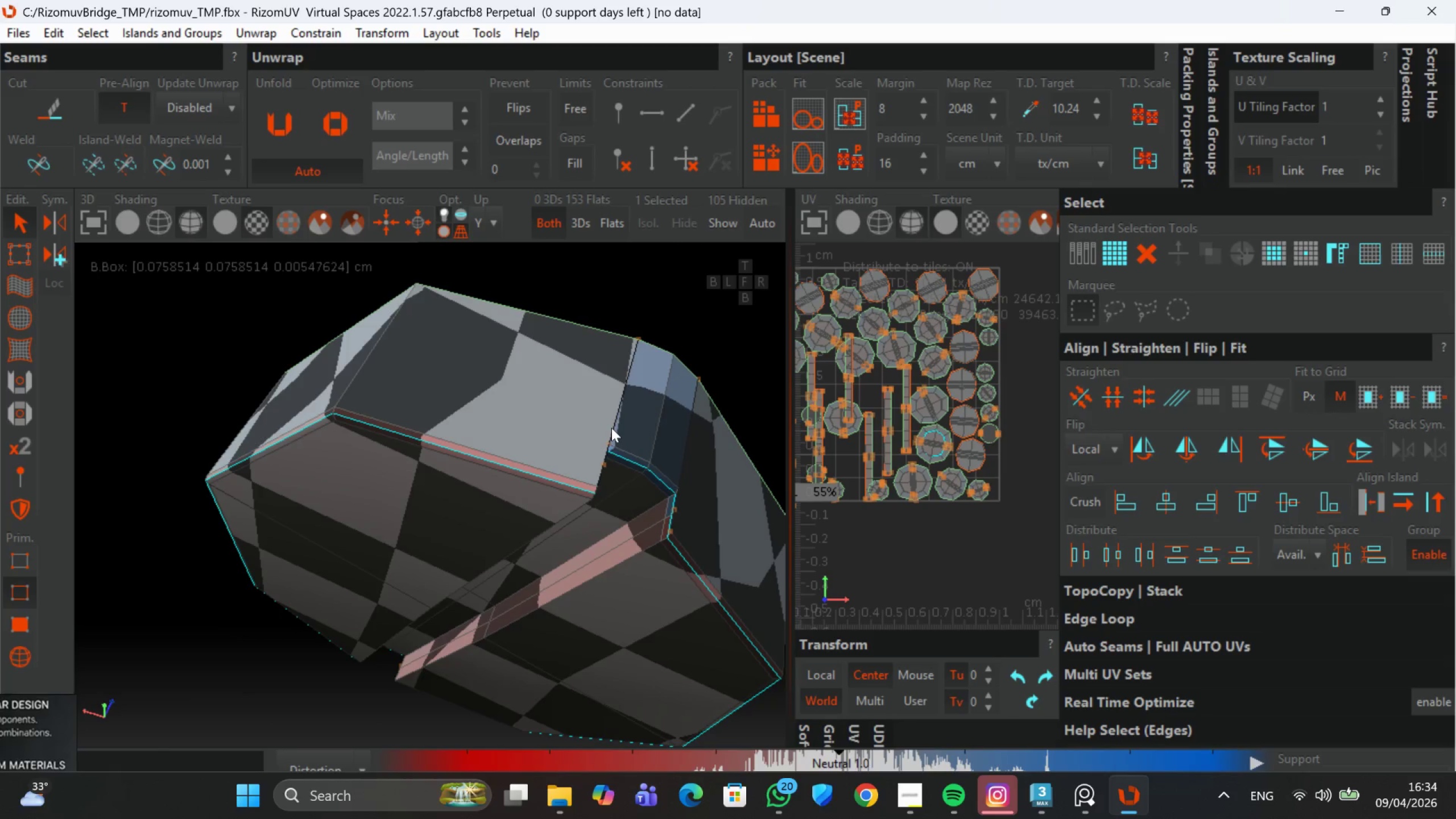 
double_click([611, 428])
 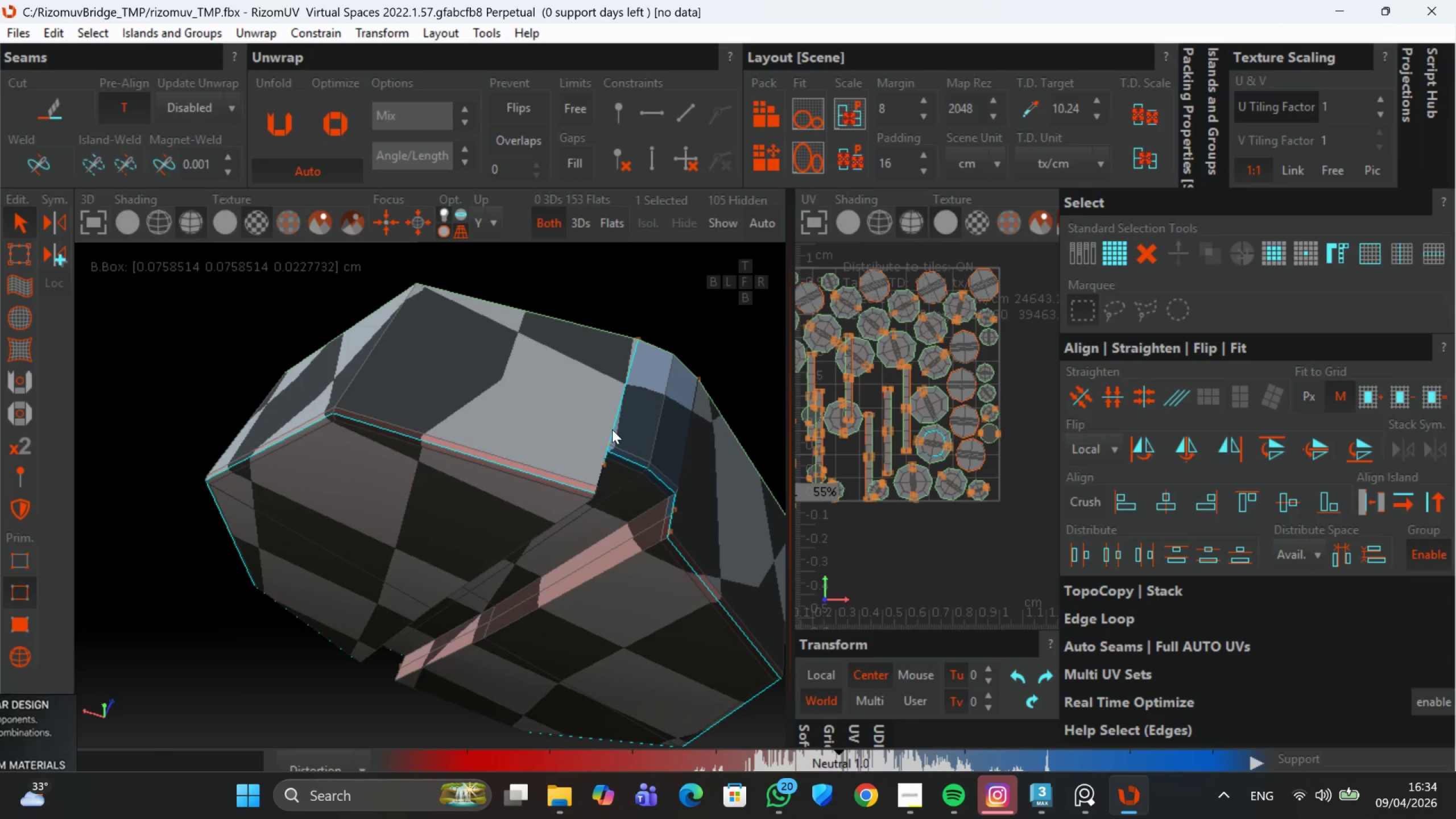 
hold_key(key=AltLeft, duration=0.47)
 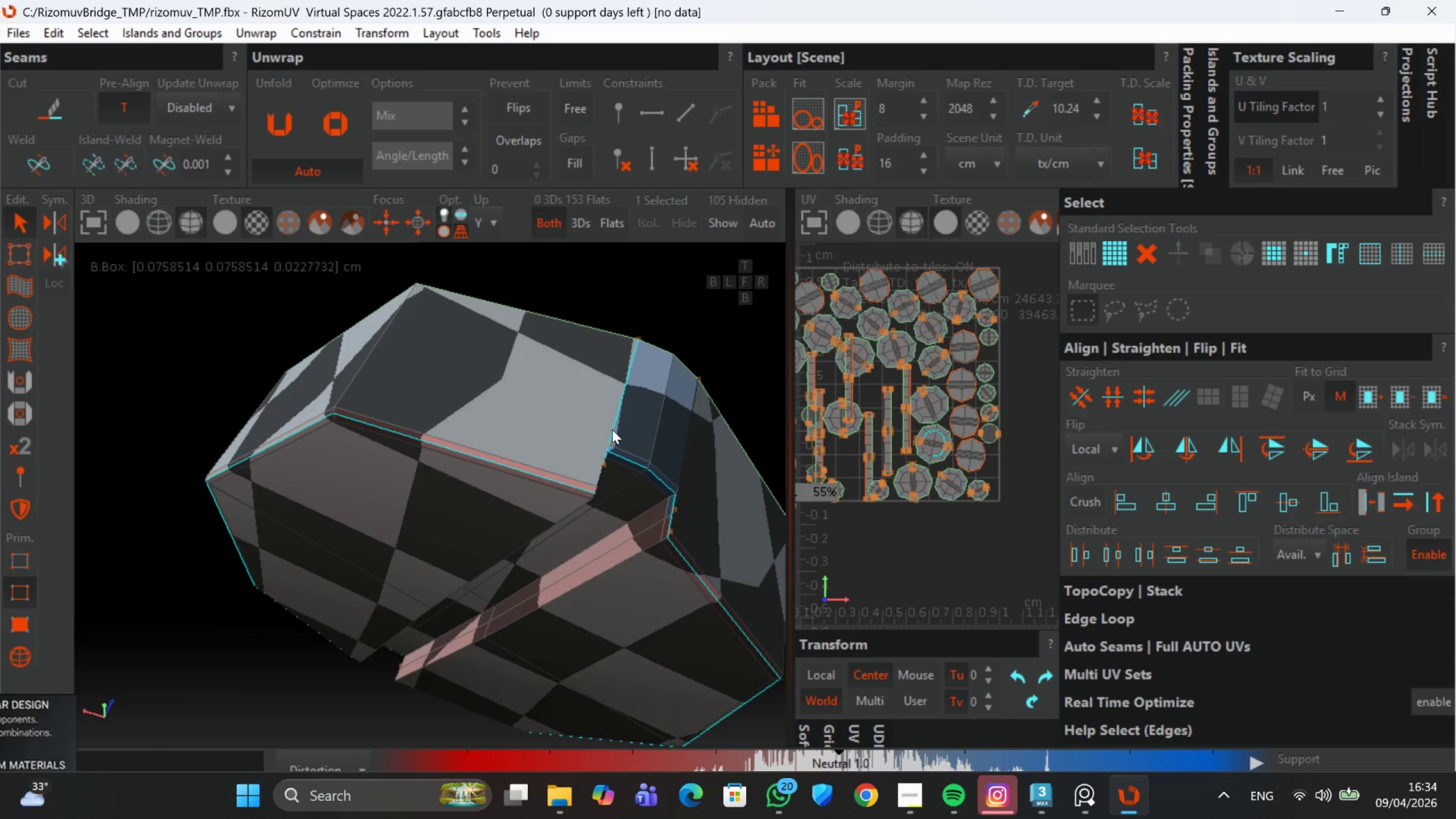 
key(Alt+C)
 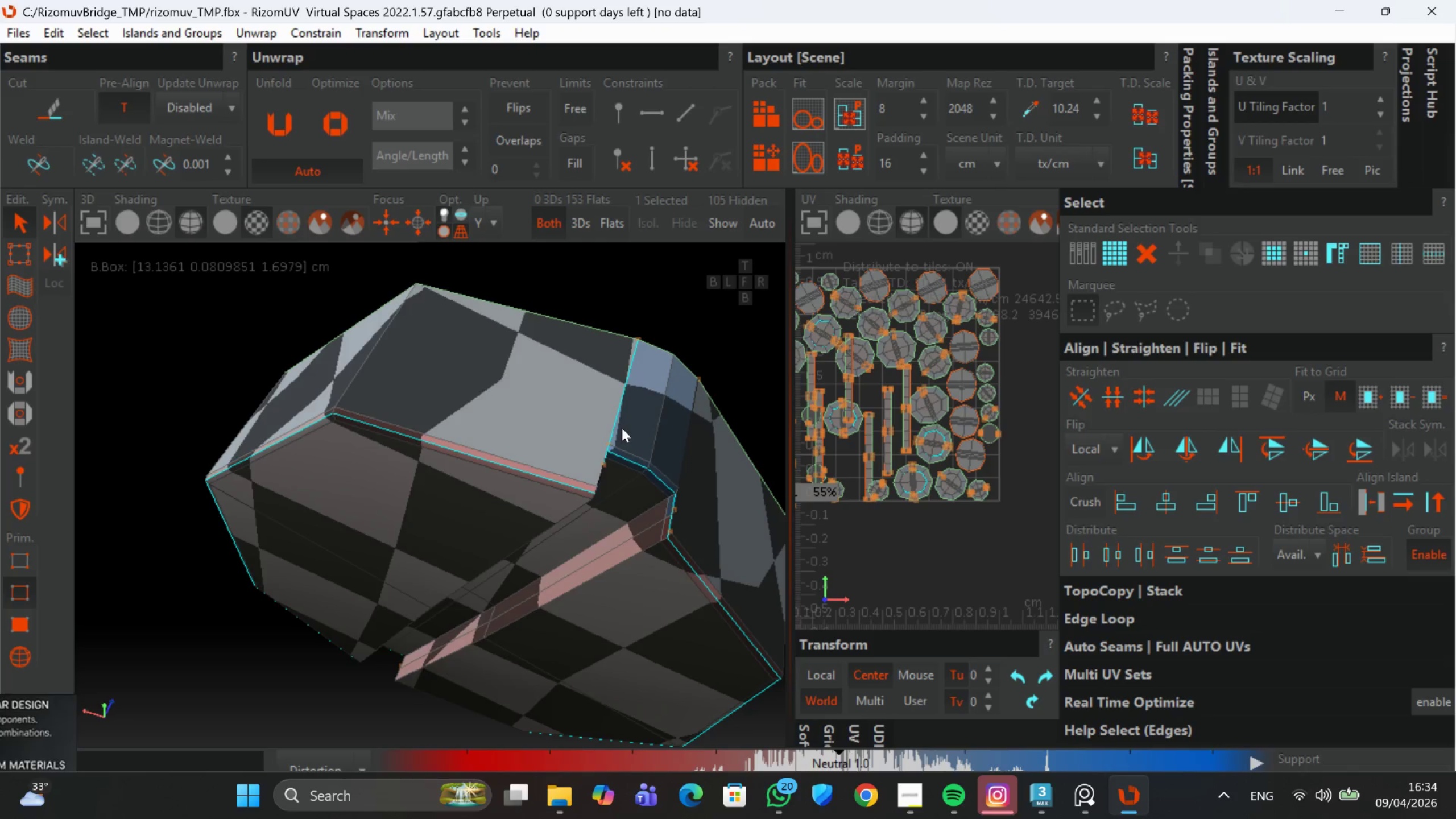 
scroll: coordinate [638, 442], scroll_direction: down, amount: 8.0
 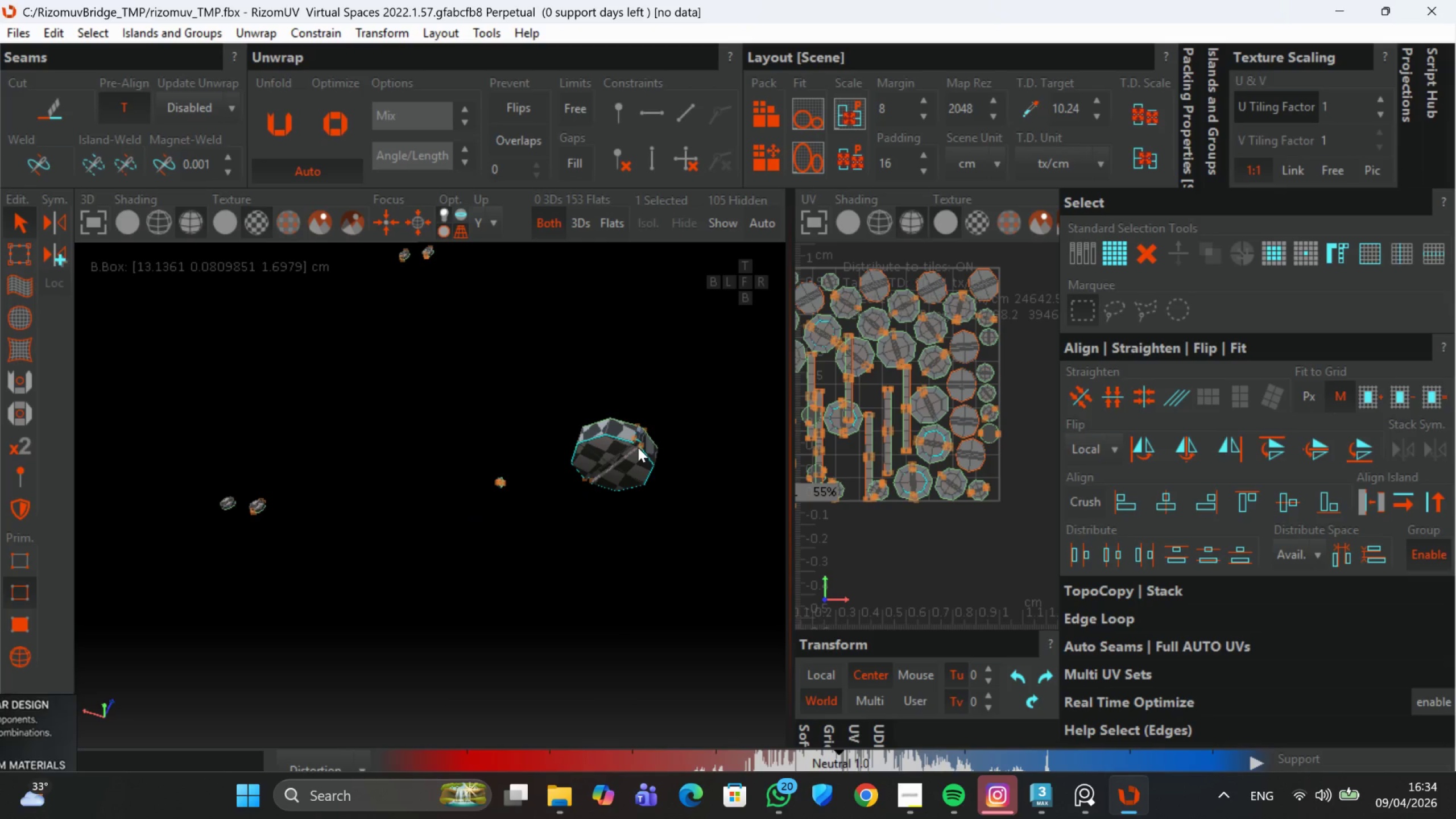 
key(C)
 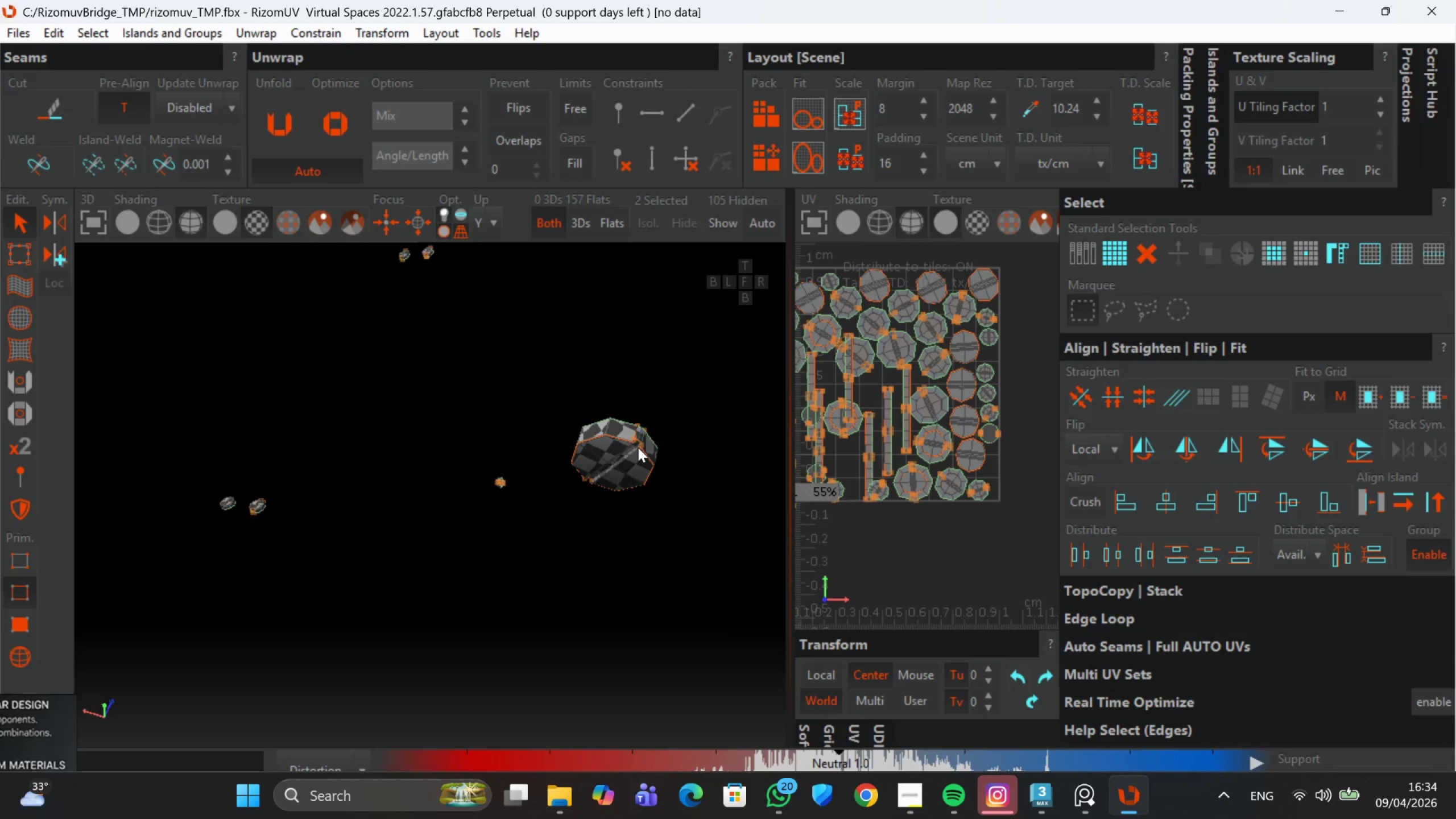 
scroll: coordinate [640, 449], scroll_direction: down, amount: 7.0
 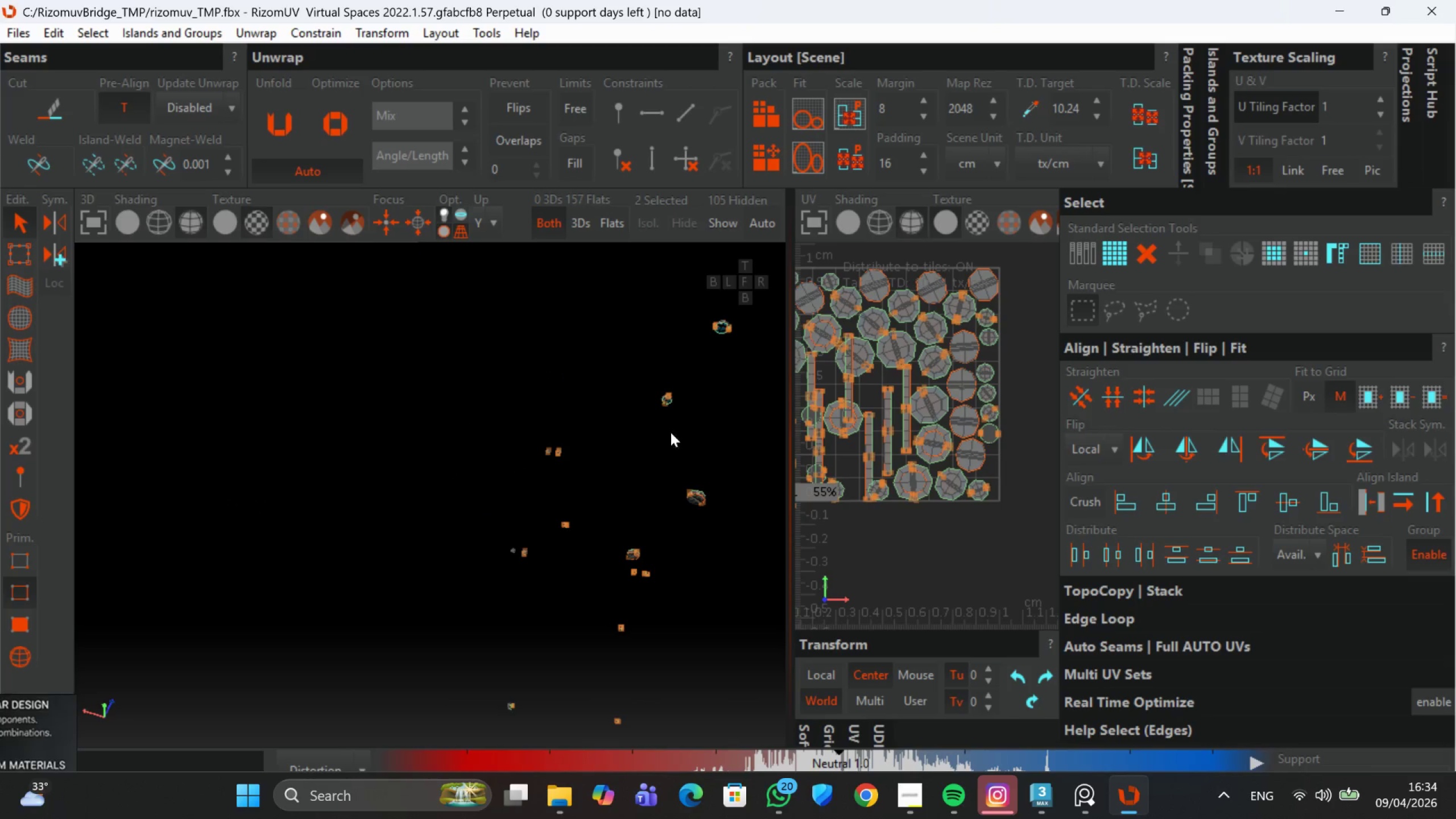 
scroll: coordinate [494, 543], scroll_direction: up, amount: 14.0
 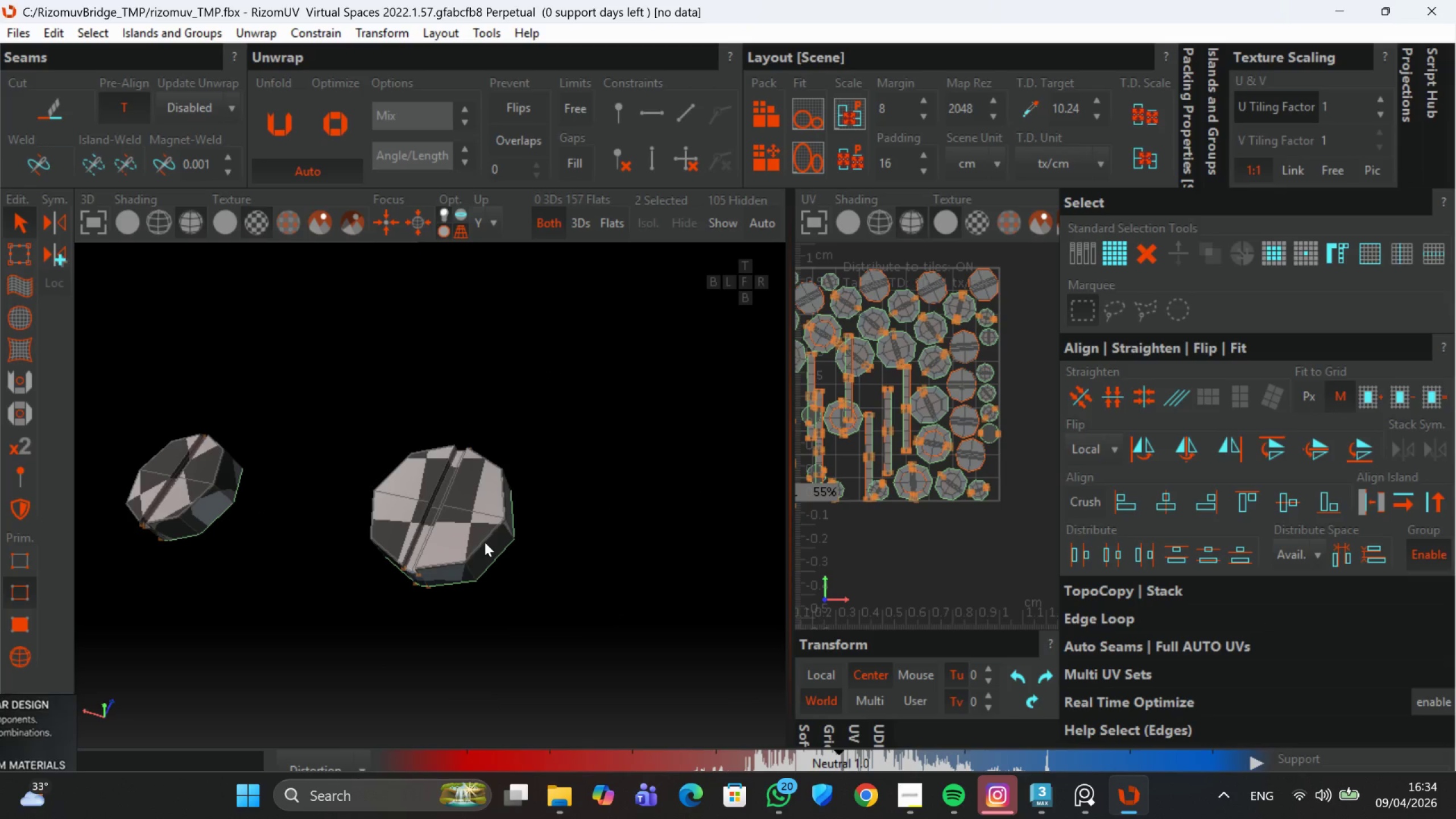 
left_click([478, 537])
 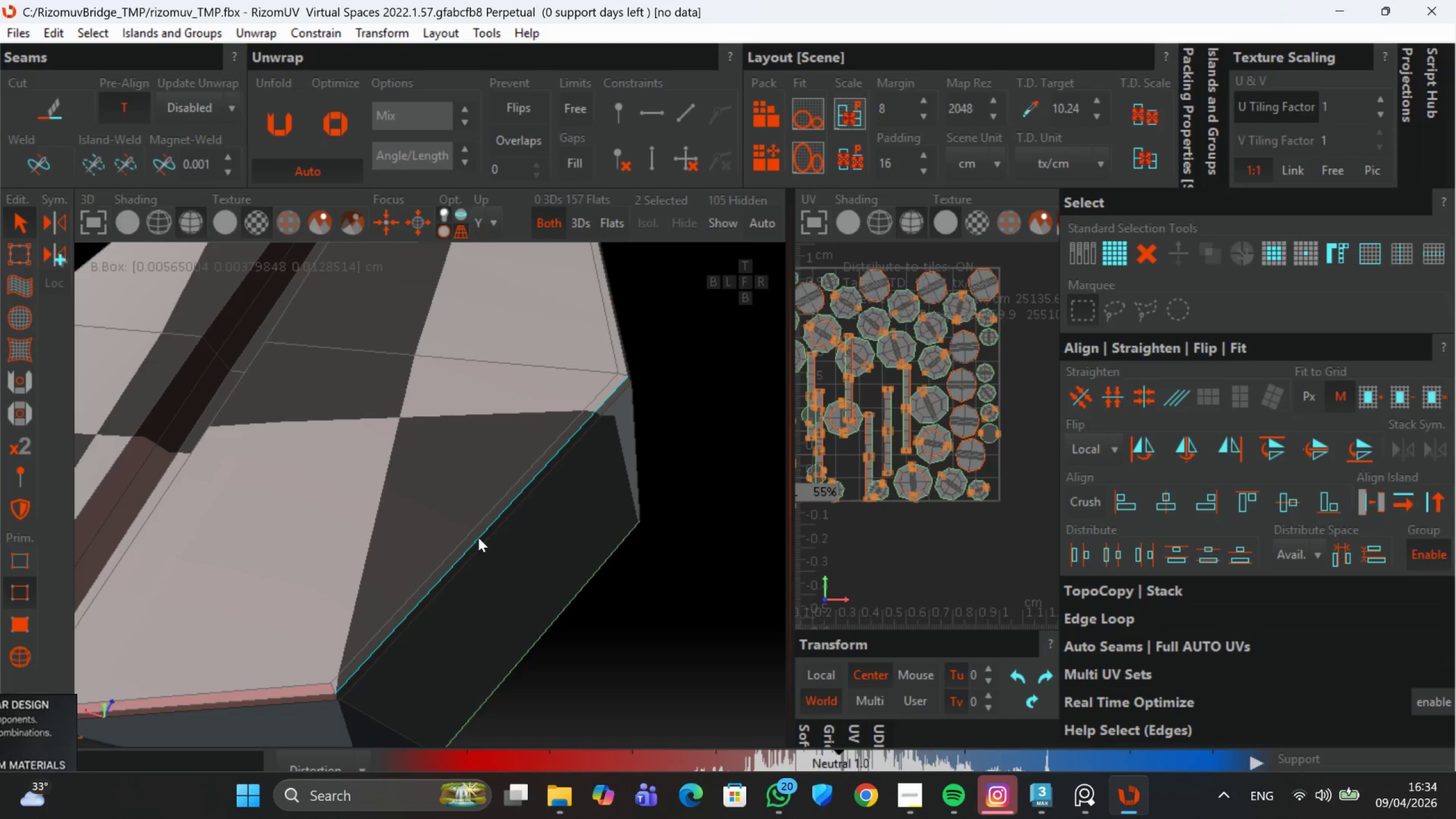 
scroll: coordinate [484, 542], scroll_direction: up, amount: 5.0
 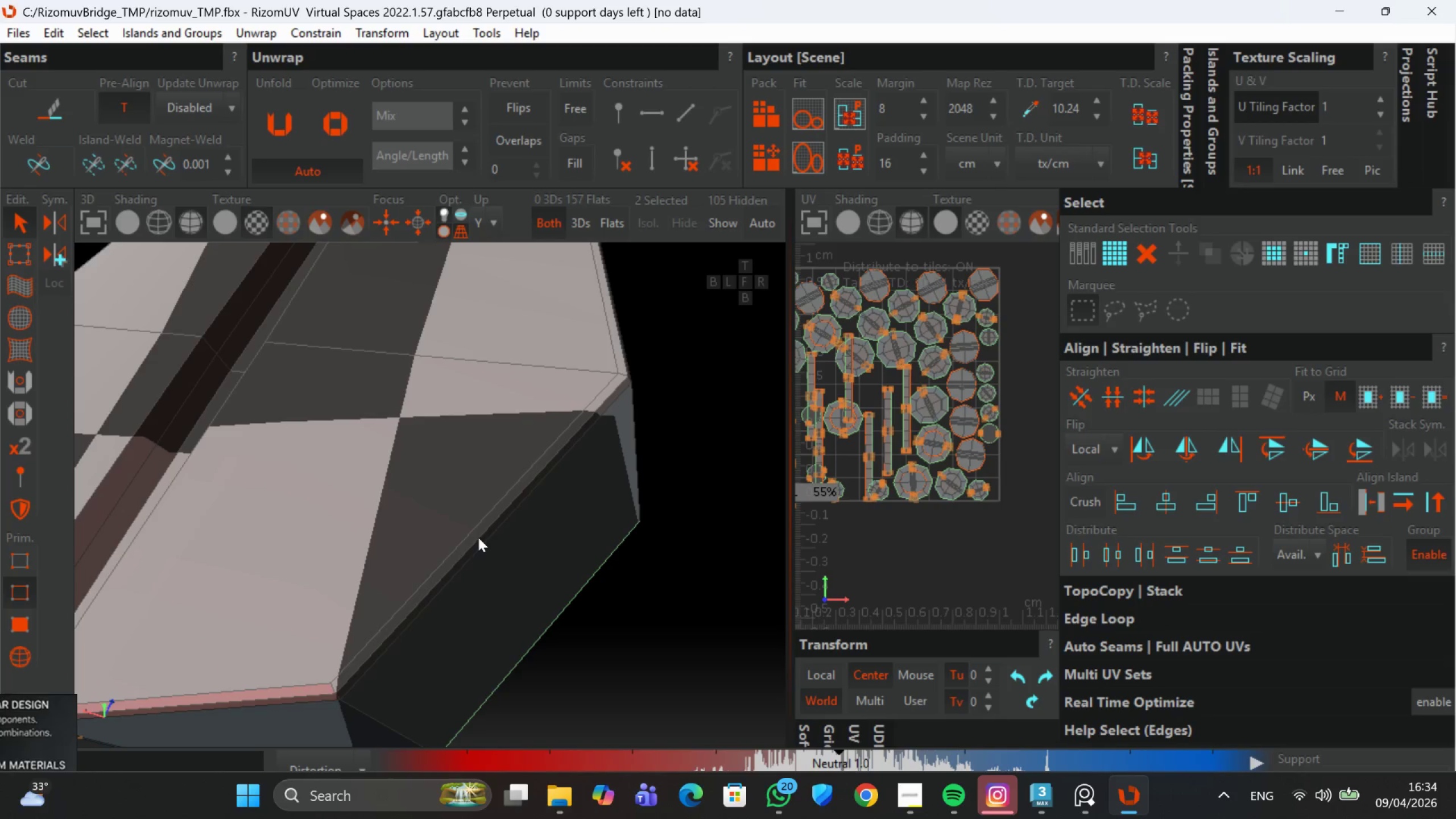 
double_click([478, 537])
 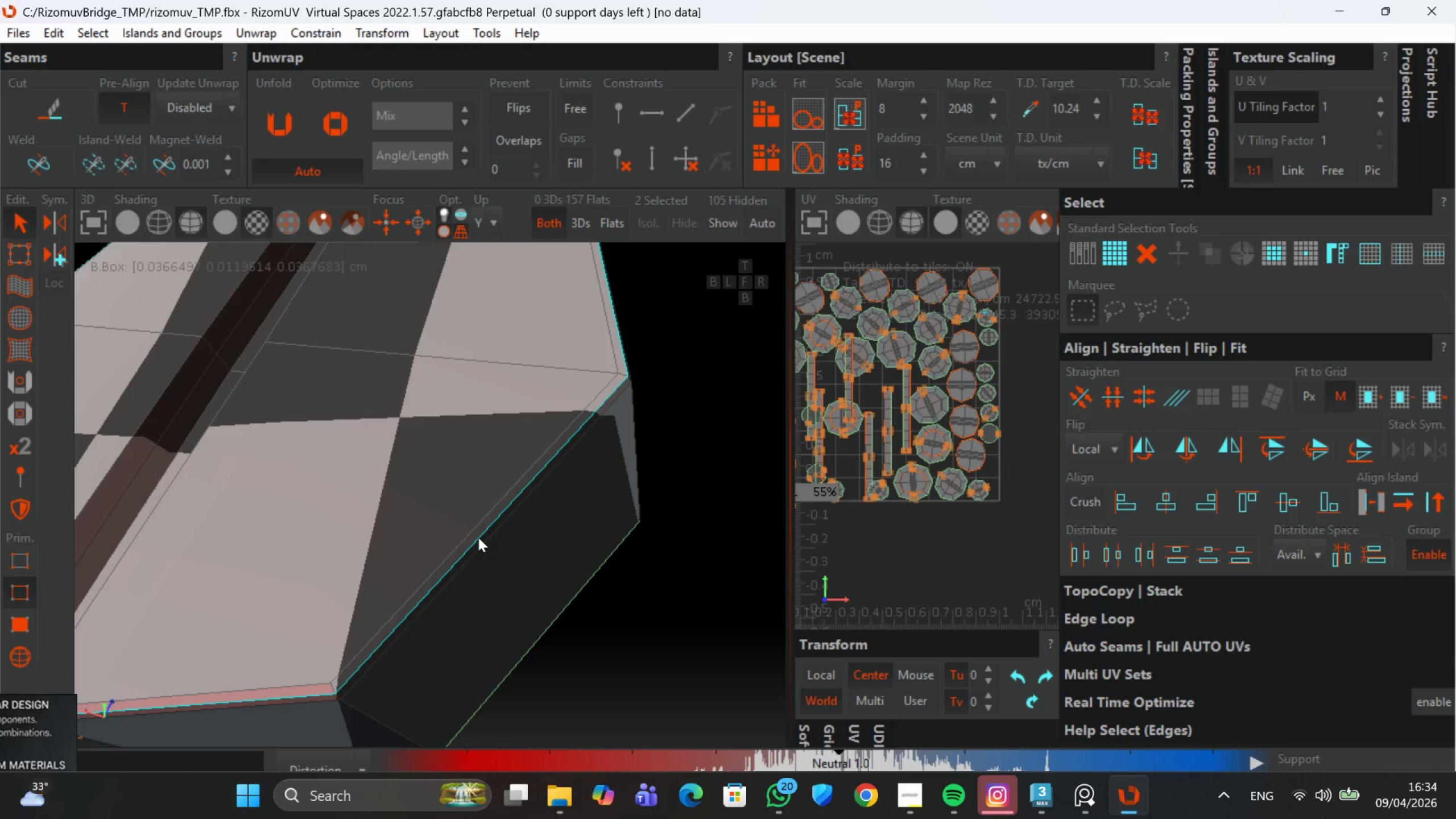 
key(C)
 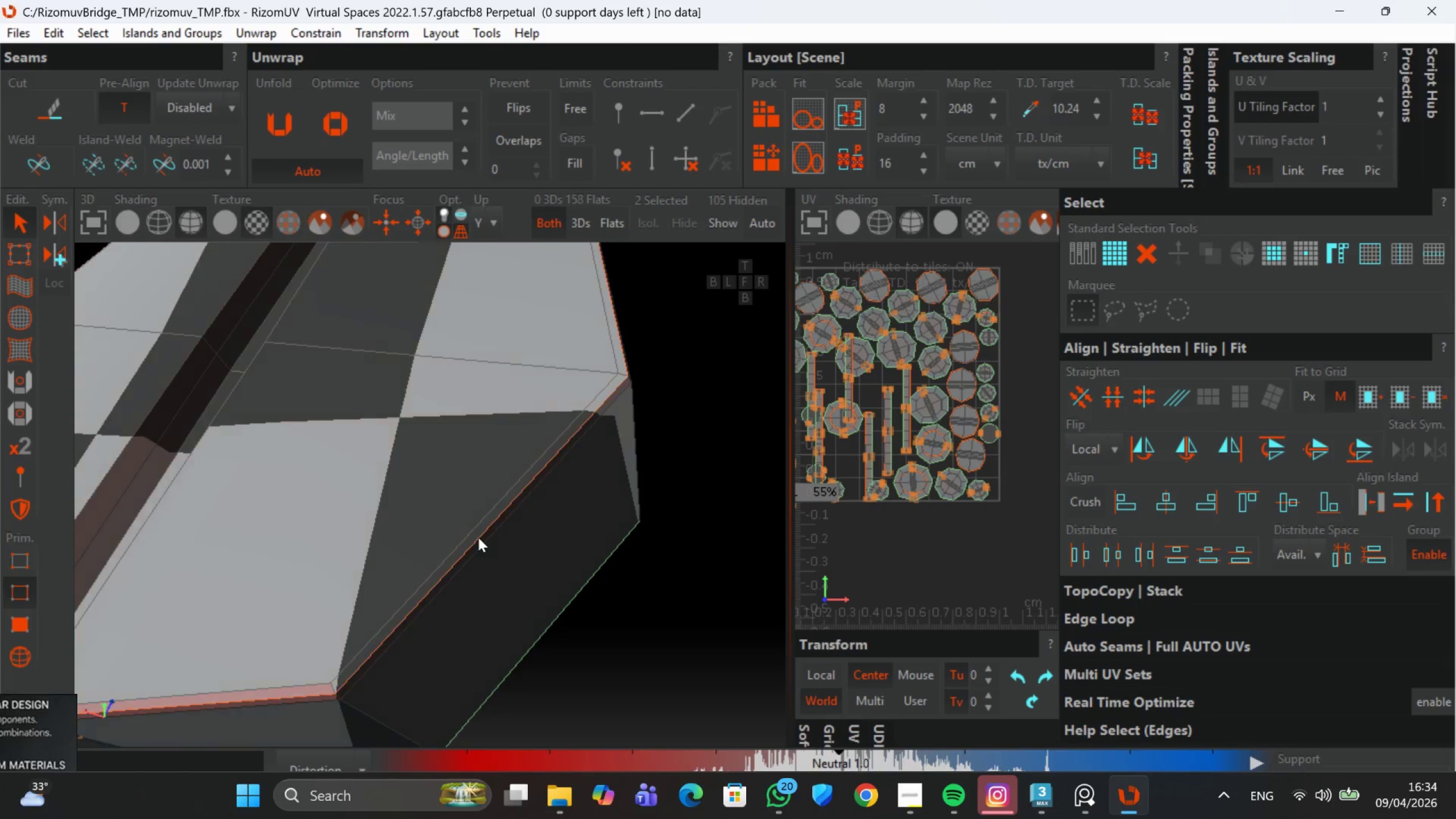 
scroll: coordinate [479, 539], scroll_direction: down, amount: 3.0
 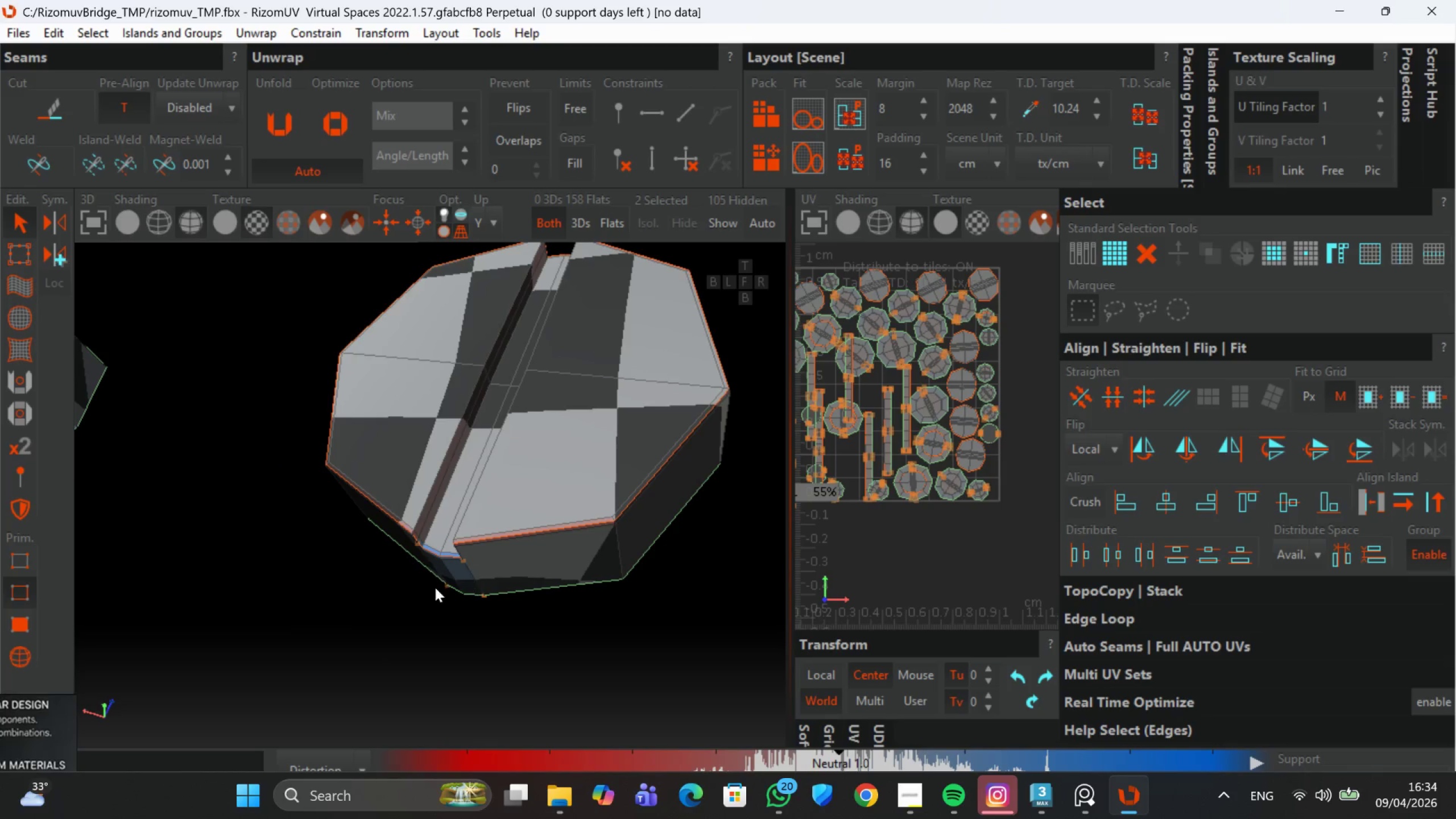 
scroll: coordinate [433, 559], scroll_direction: up, amount: 2.0
 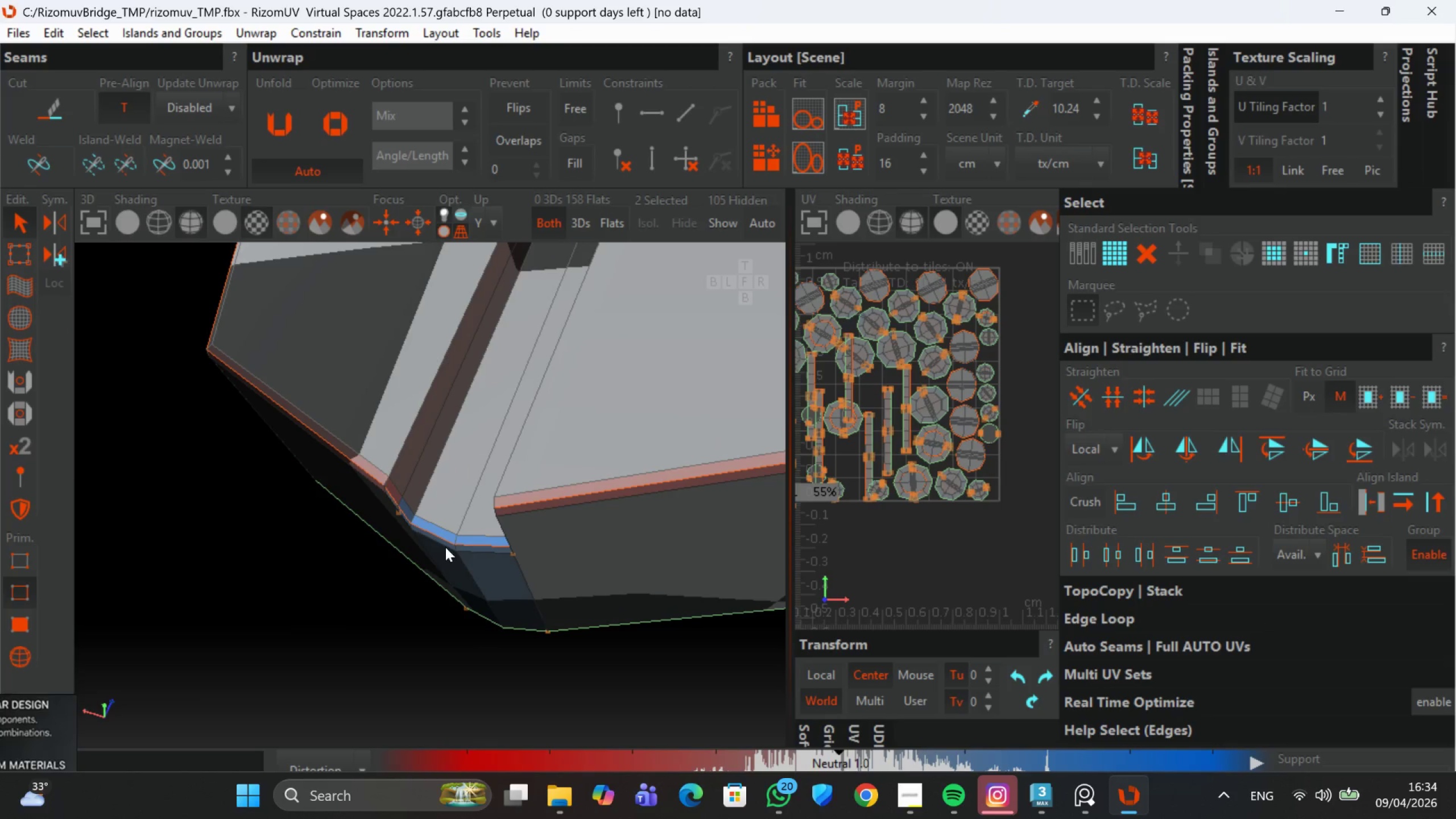 
key(Control+Z)
 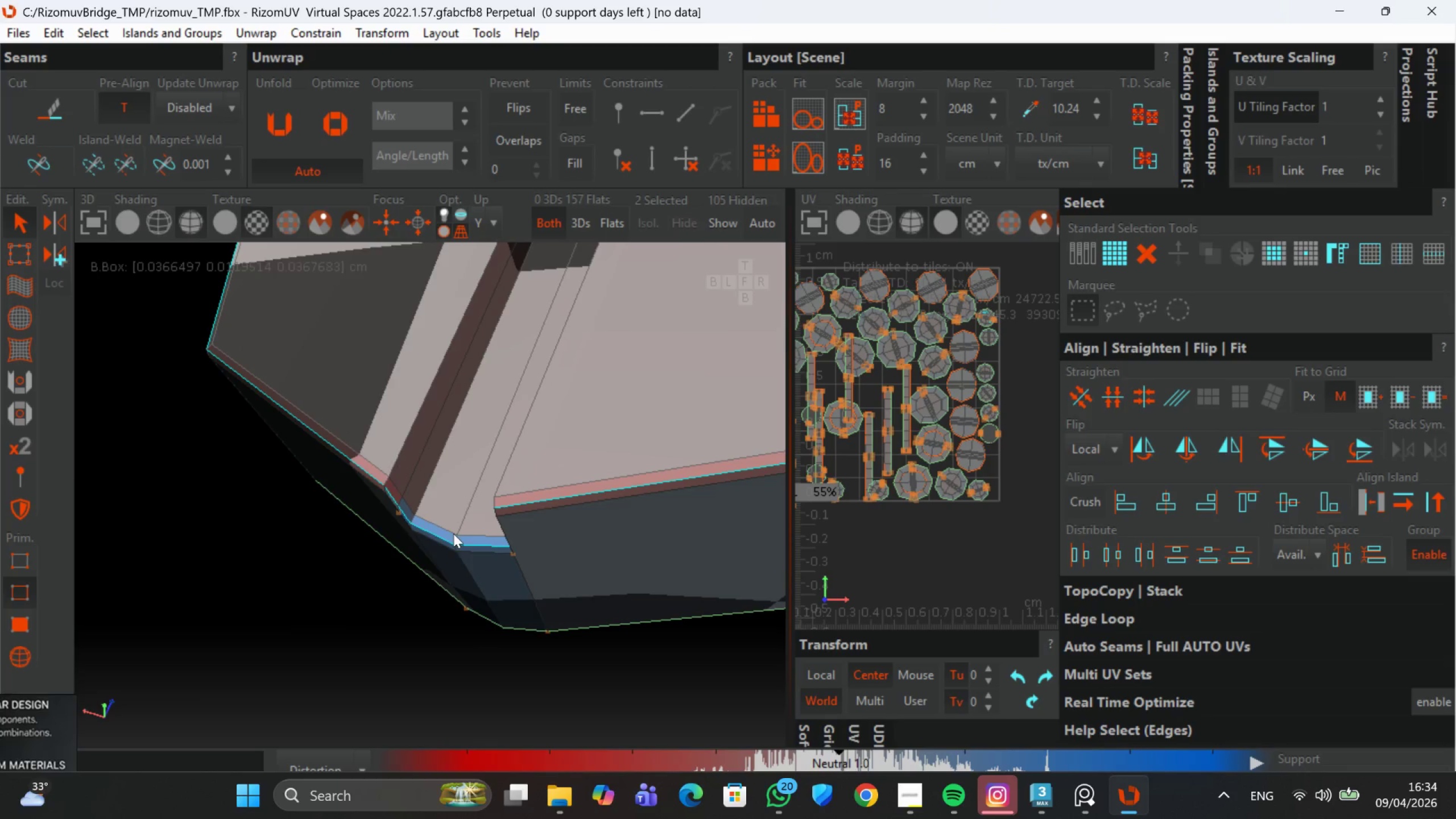 
middle_click([458, 550])
 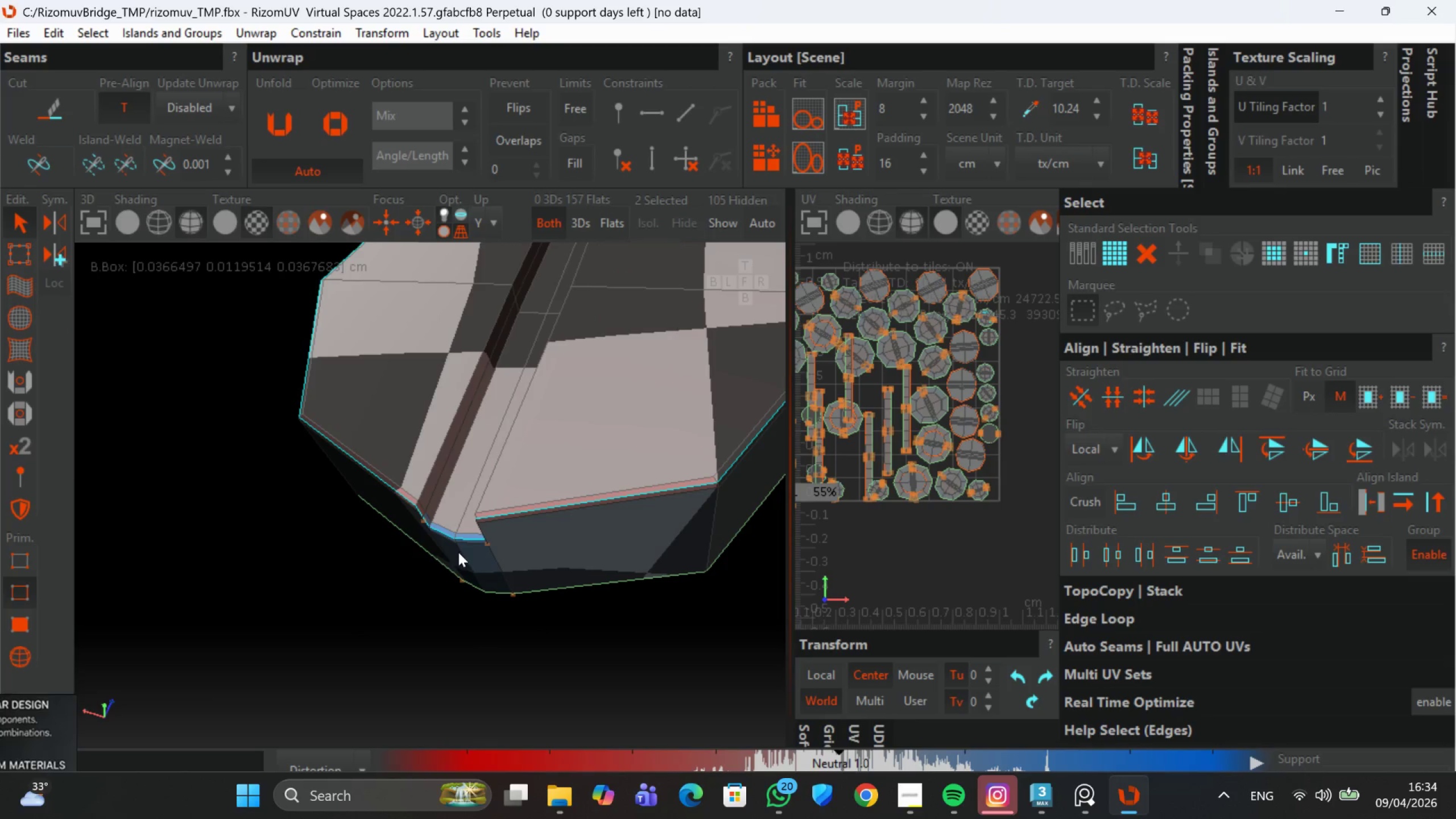 
scroll: coordinate [454, 531], scroll_direction: down, amount: 2.0
 